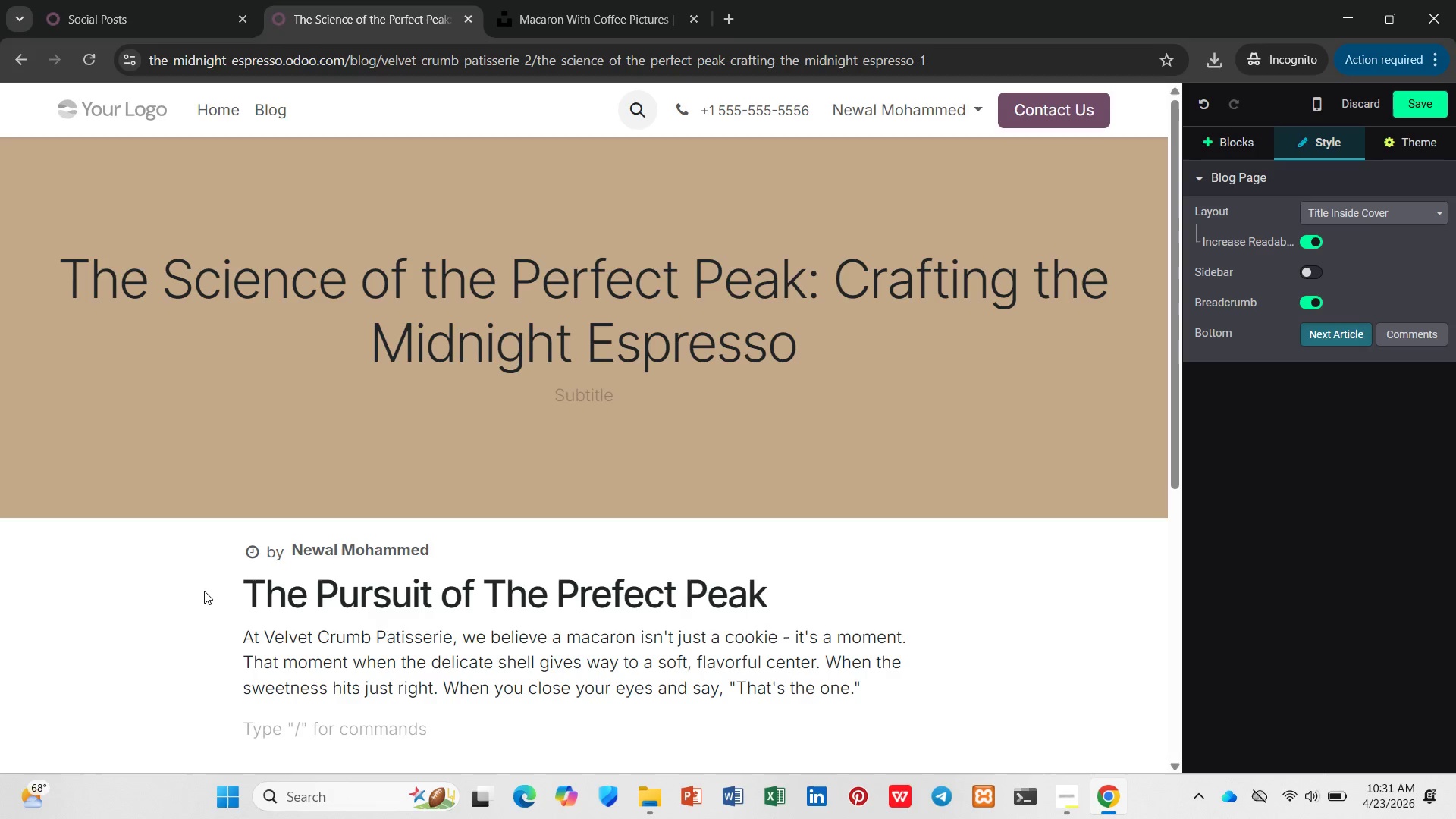 
type(Our new Midnight Espresso macaron wa )
key(Backspace)
type(d )
key(Backspace)
key(Backspace)
type(s born from tha t)
key(Backspace)
key(Backspace)
type(t pursuit.)
 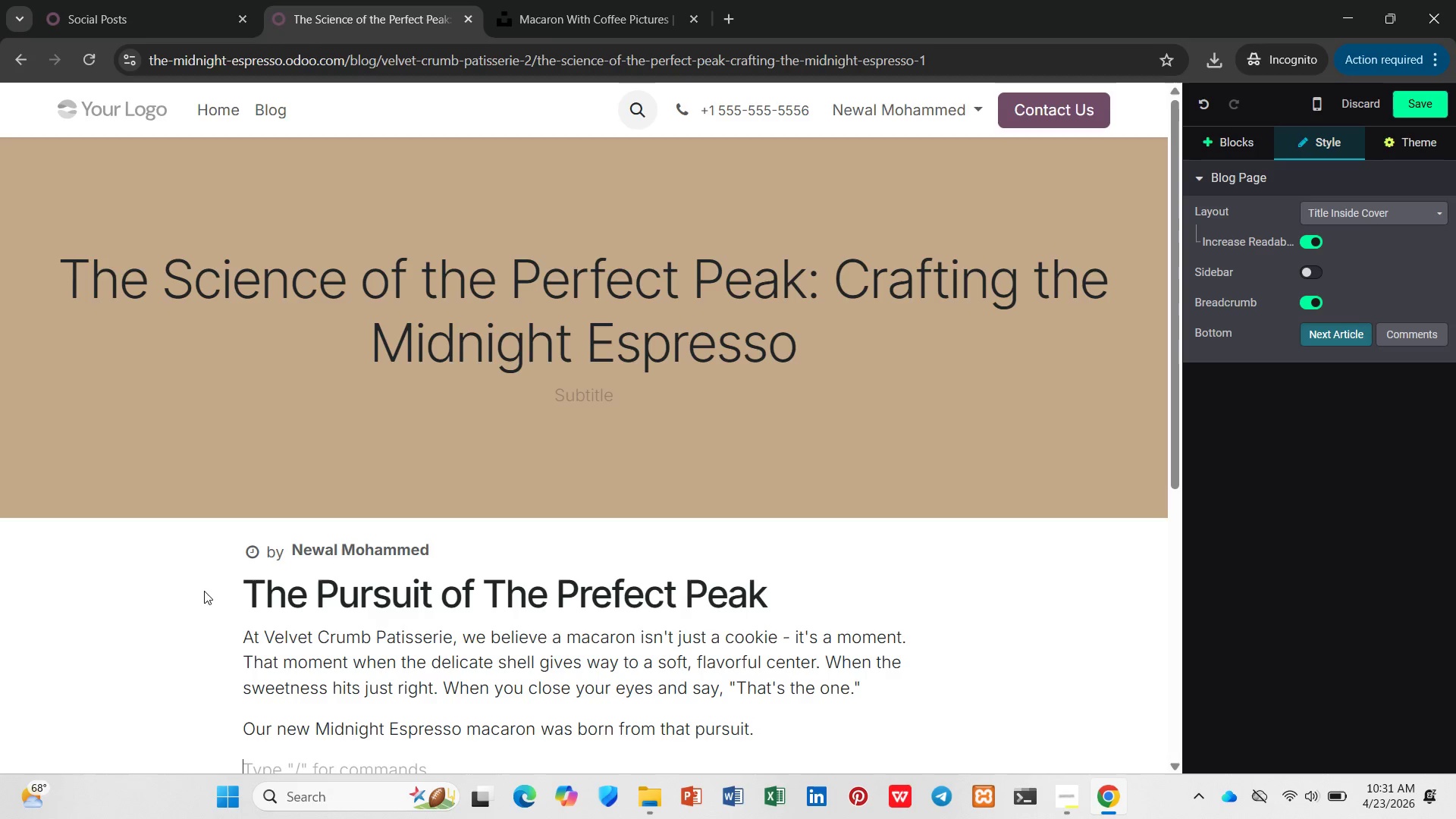 
 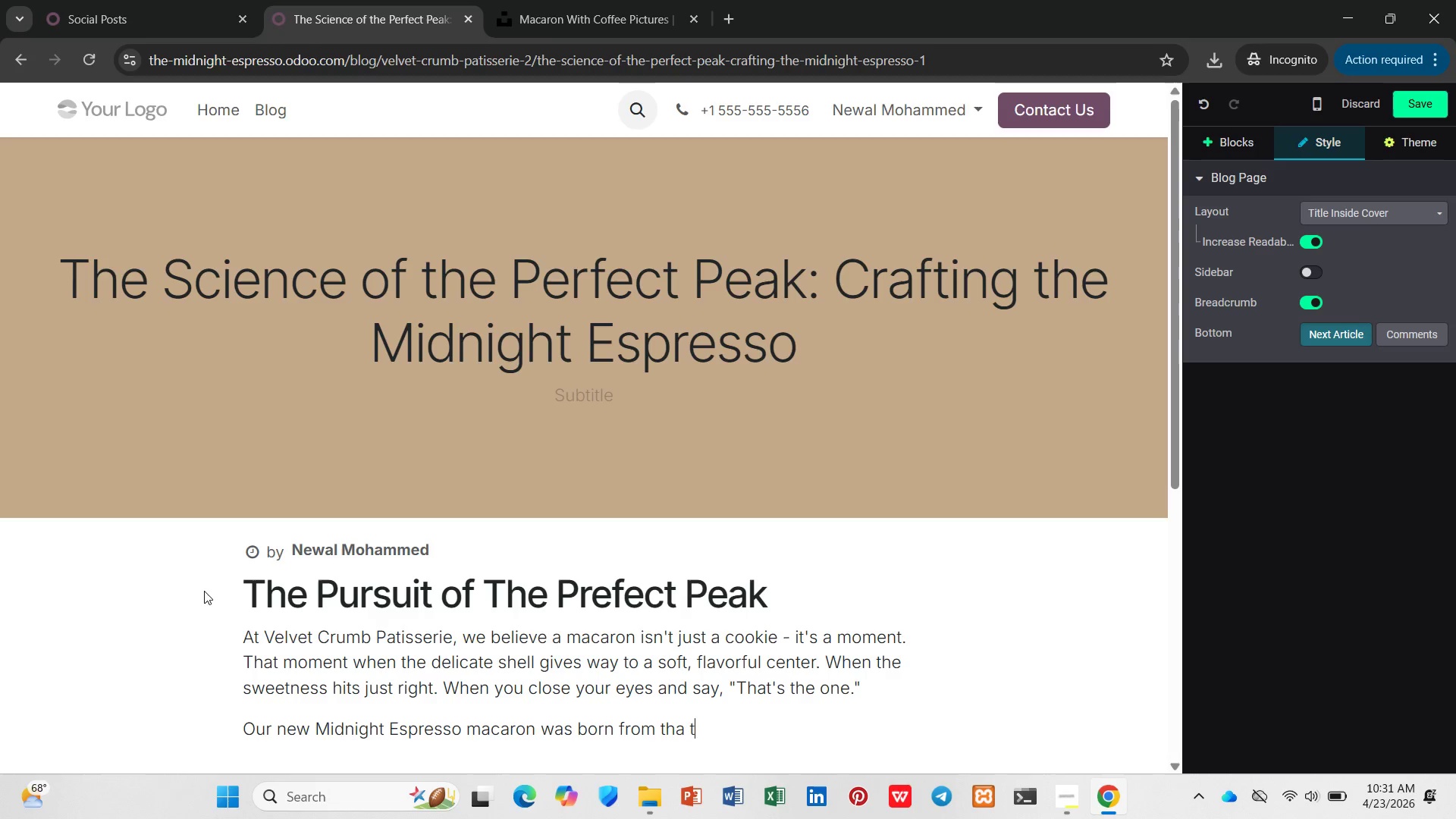 
key(Enter)
 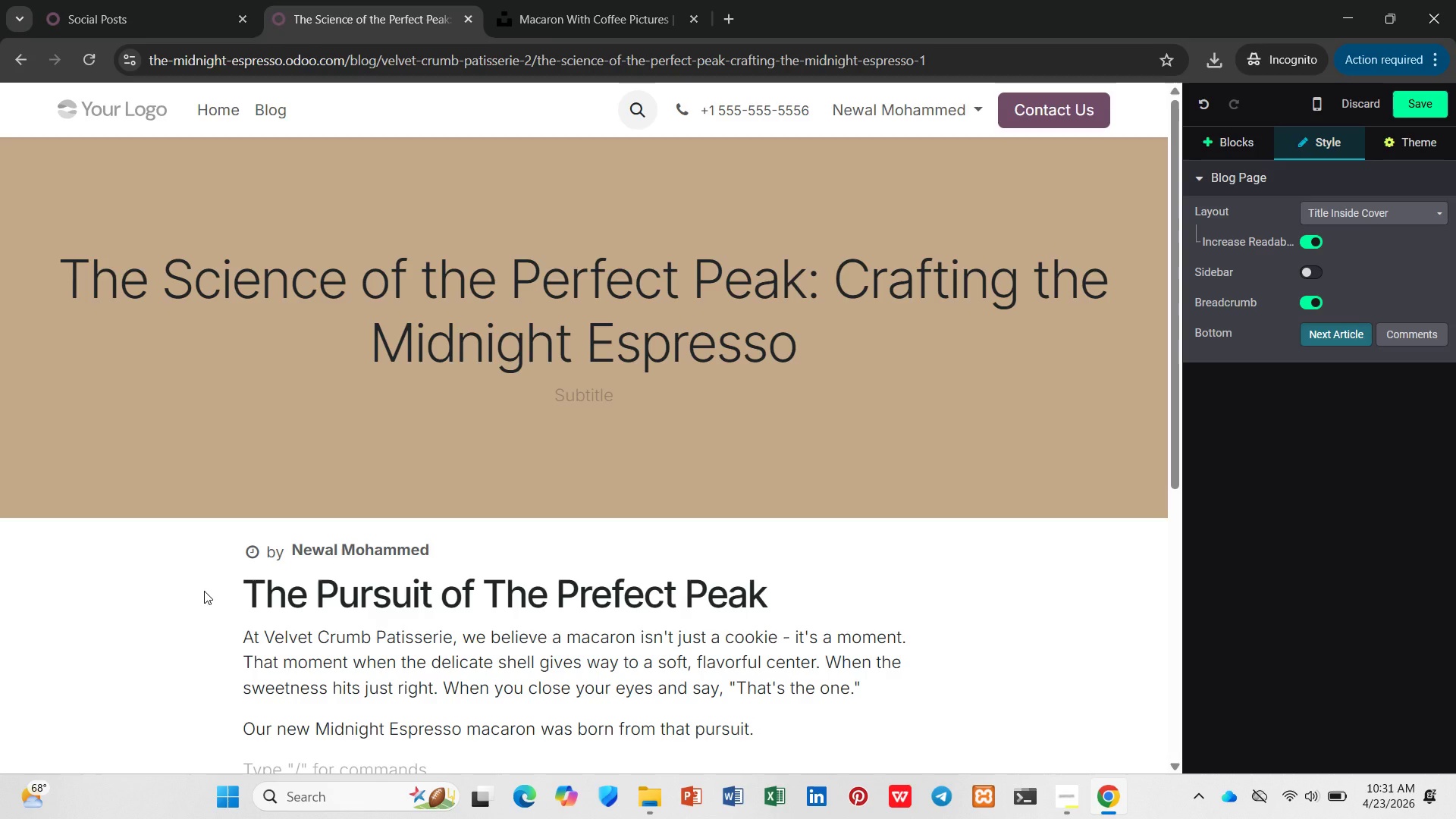 
scroll: coordinate [302, 526], scroll_direction: down, amount: 2.0
 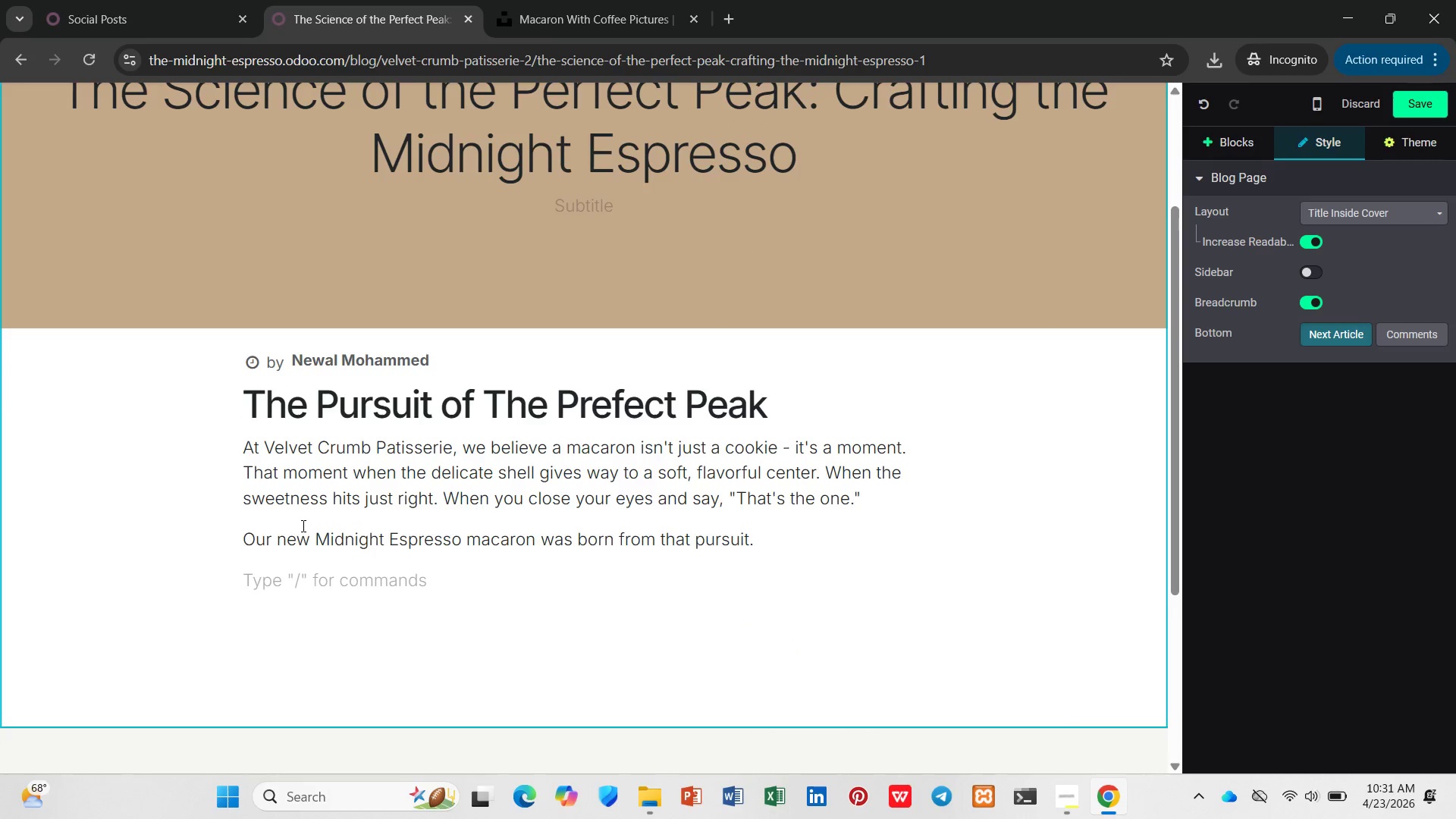 
type(Months of testing. Dozne)
key(Backspace)
key(Backspace)
type(ens of vair)
key(Backspace)
key(Backspace)
type(riait)
key(Backspace)
key(Backspace)
type(tions )
key(Backspace)
type(. Ine)
key(Backspace)
key(Backspace)
key(Backspace)
type(Ones)
key(Backspace)
type( singular goal: ce)
key(Backspace)
type(retae )
key(Backspace)
key(Backspace)
key(Backspace)
key(Backspace)
type(ate a macaron that captures the f)
key(Backspace)
type(depth of dark roast espresso without overpoeri)
key(Backspace)
key(Backspace)
key(Backspace)
type(wering the delicate almond base.)
 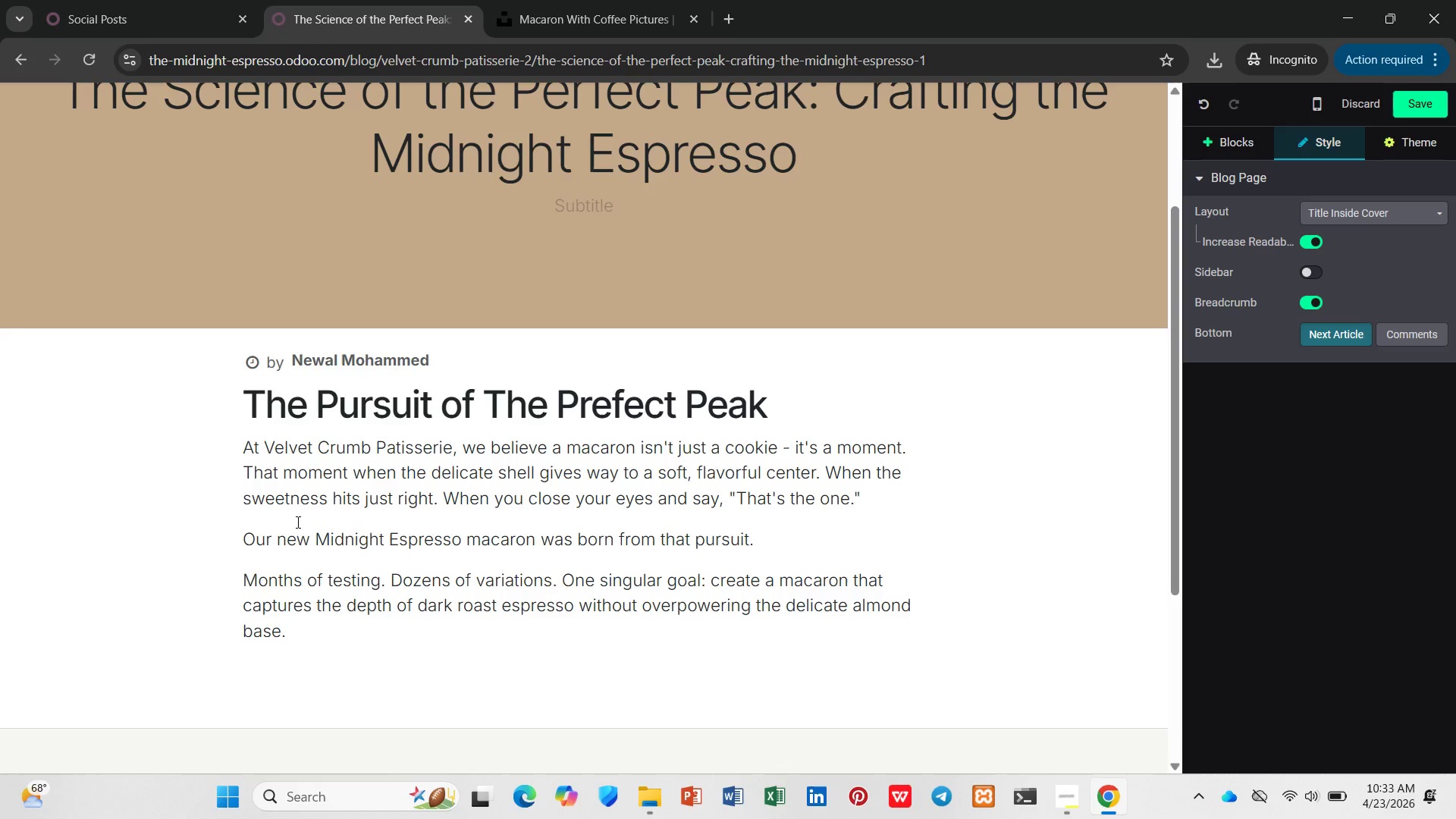 
key(Enter)
 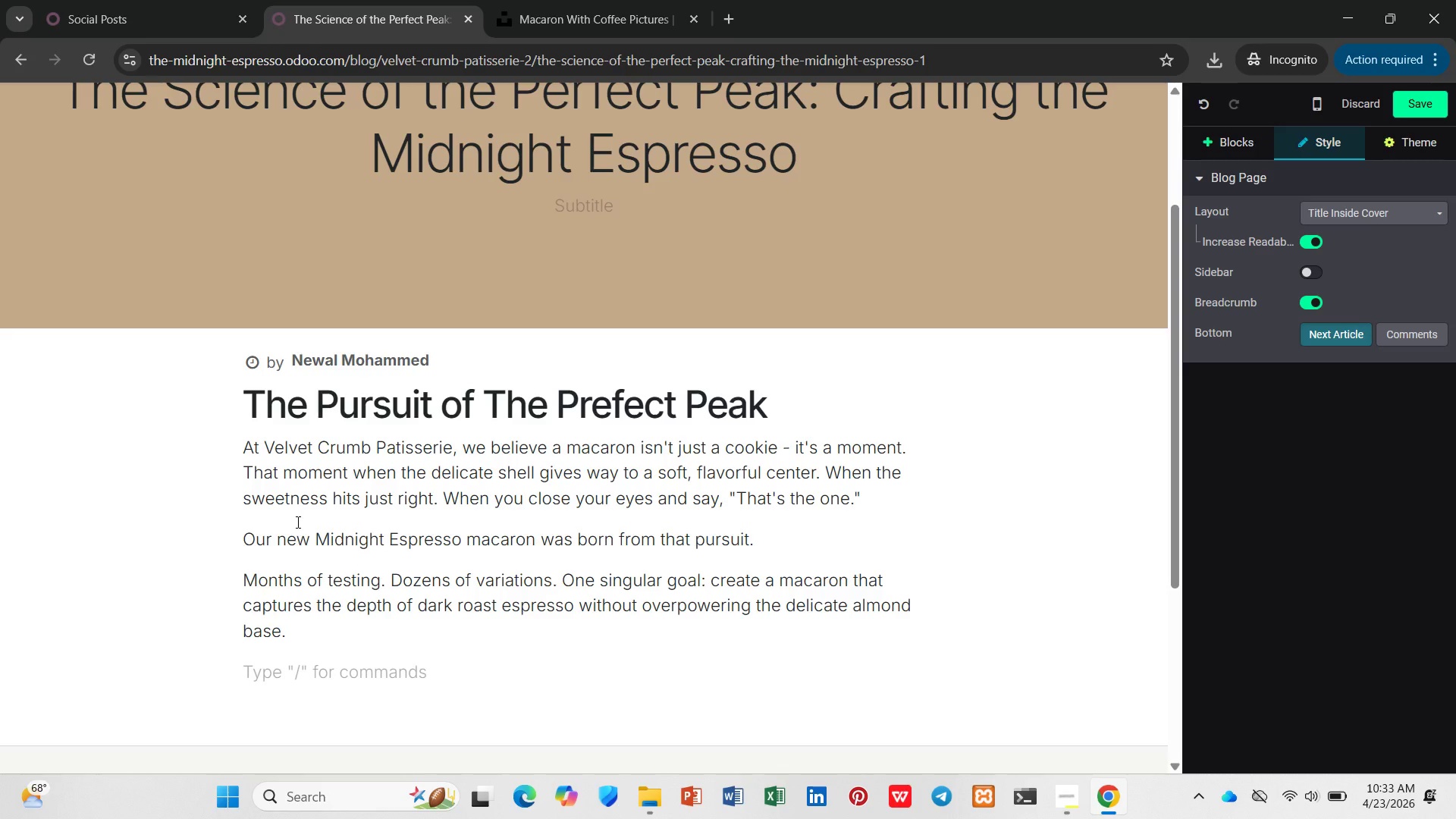 
type(/h2)
 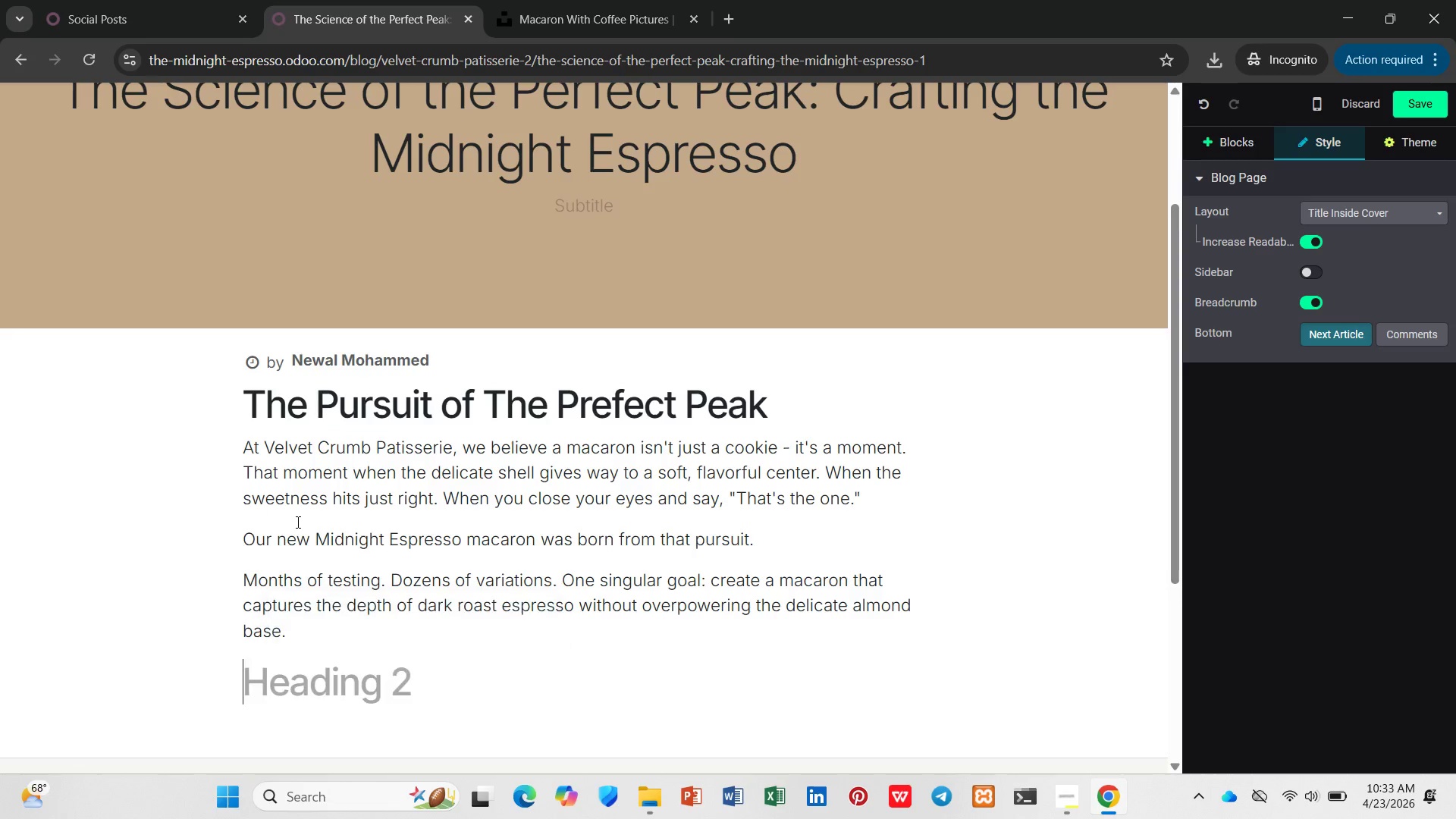 
key(Enter)
 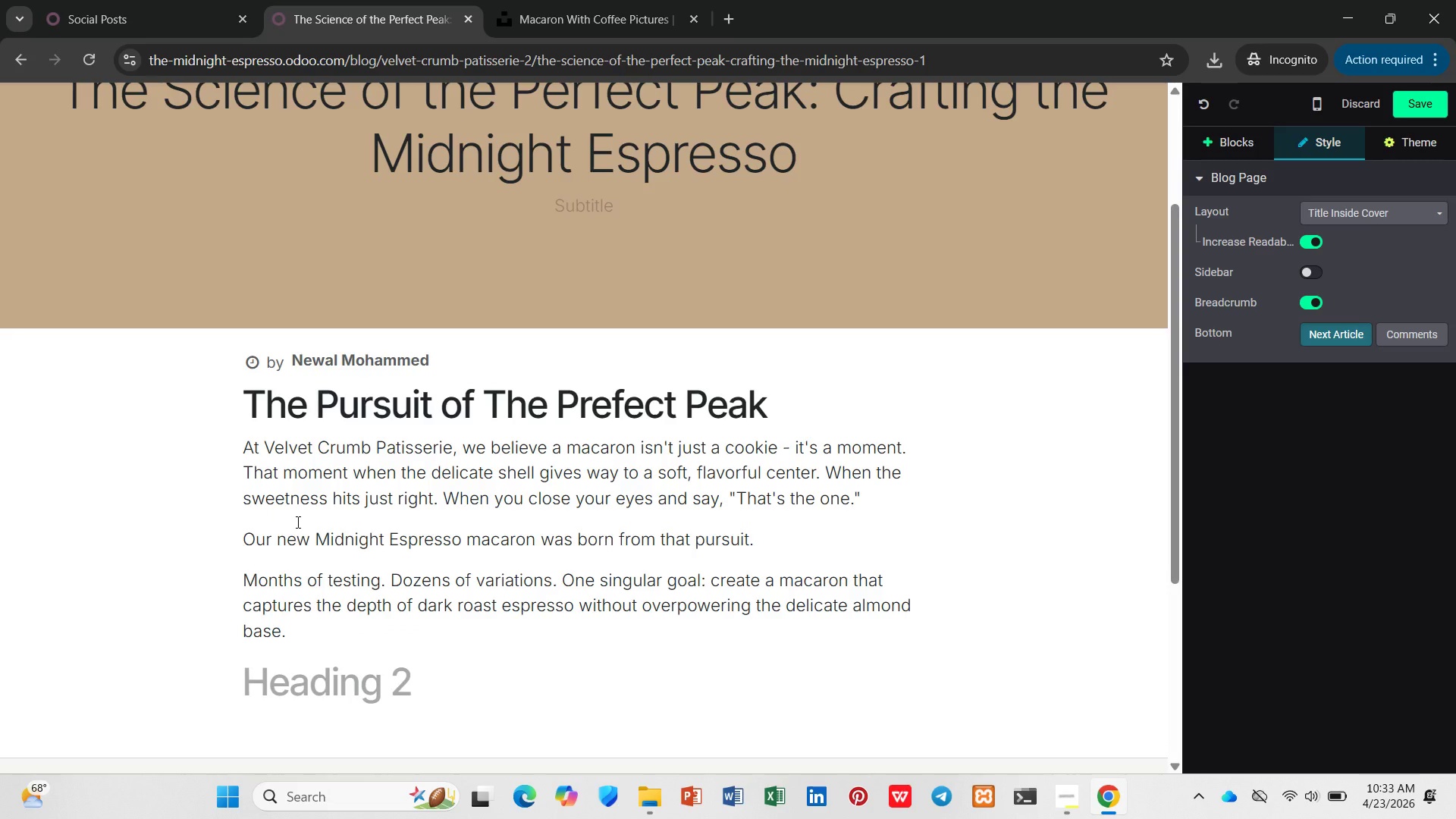 
key(Unknown)
 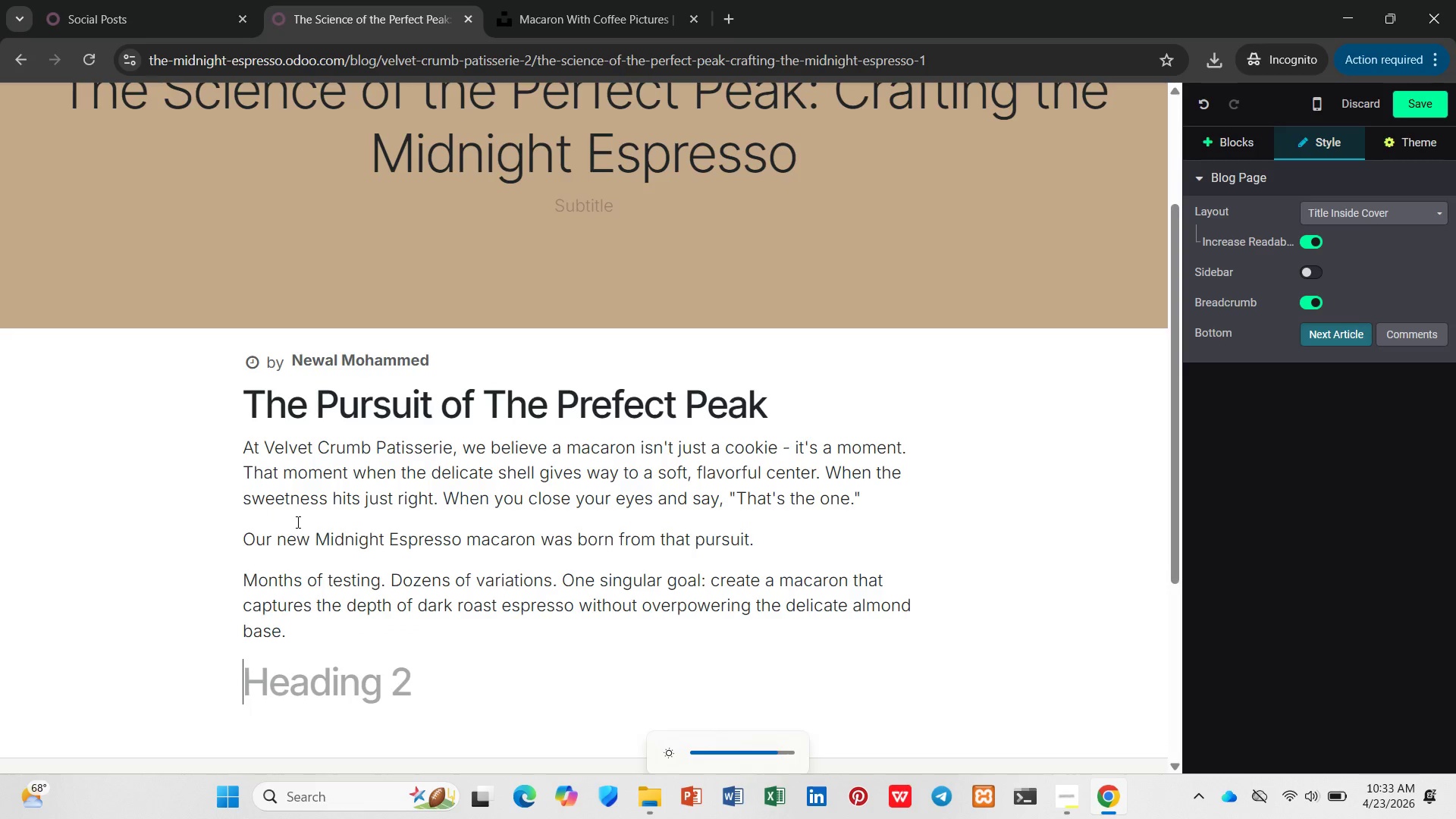 
key(Unknown)
 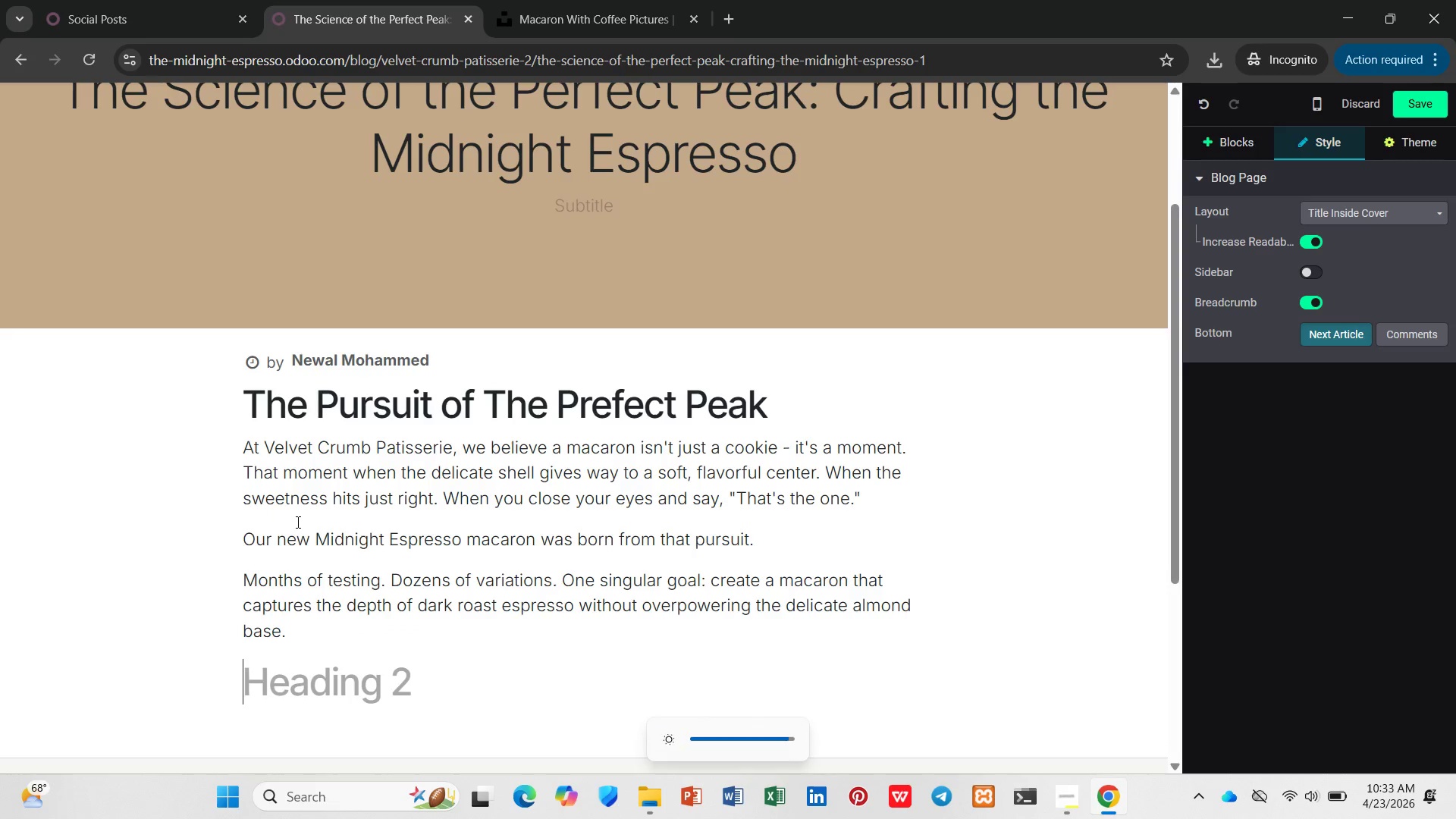 
key(Unknown)
 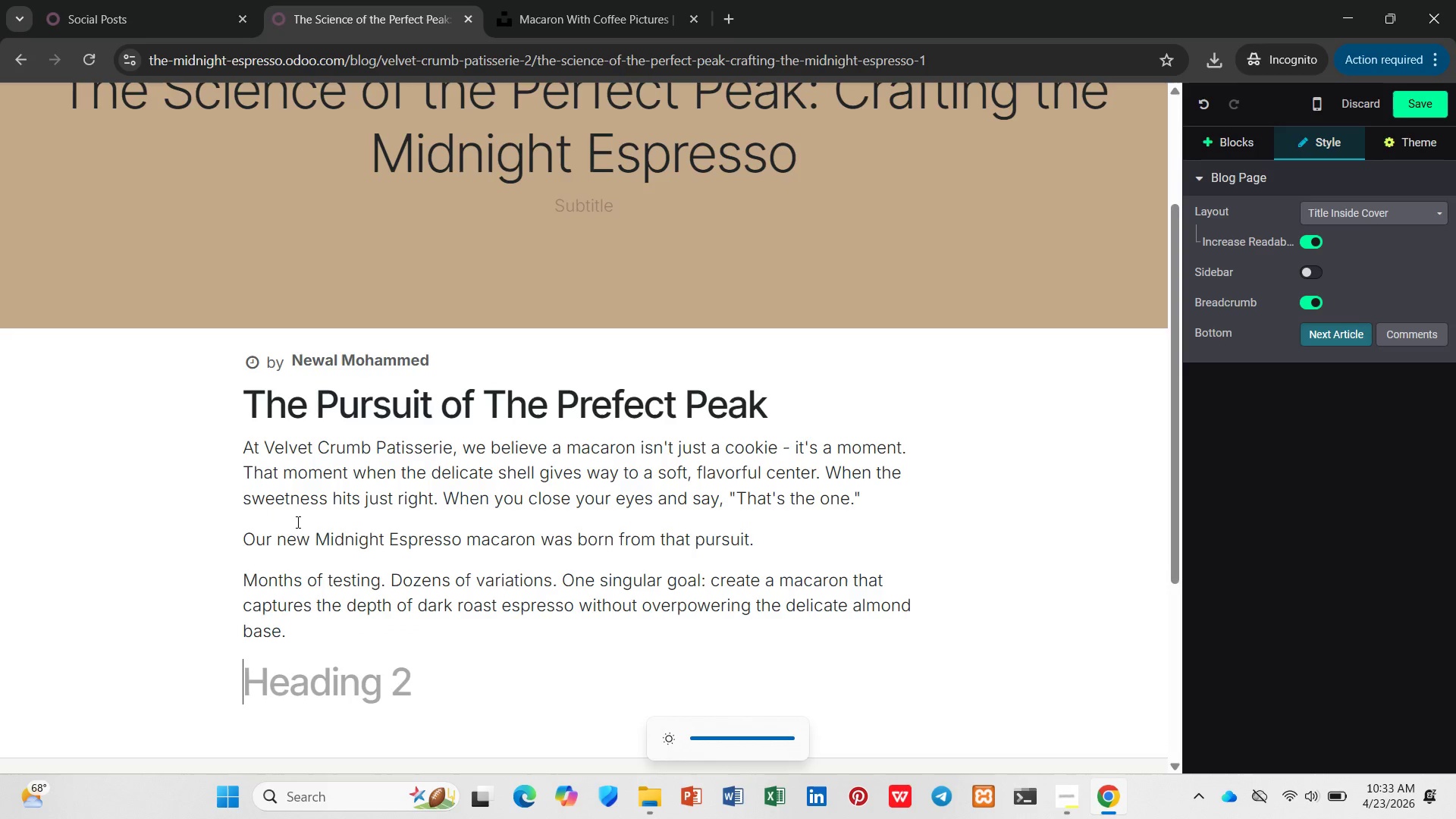 
key(Unknown)
 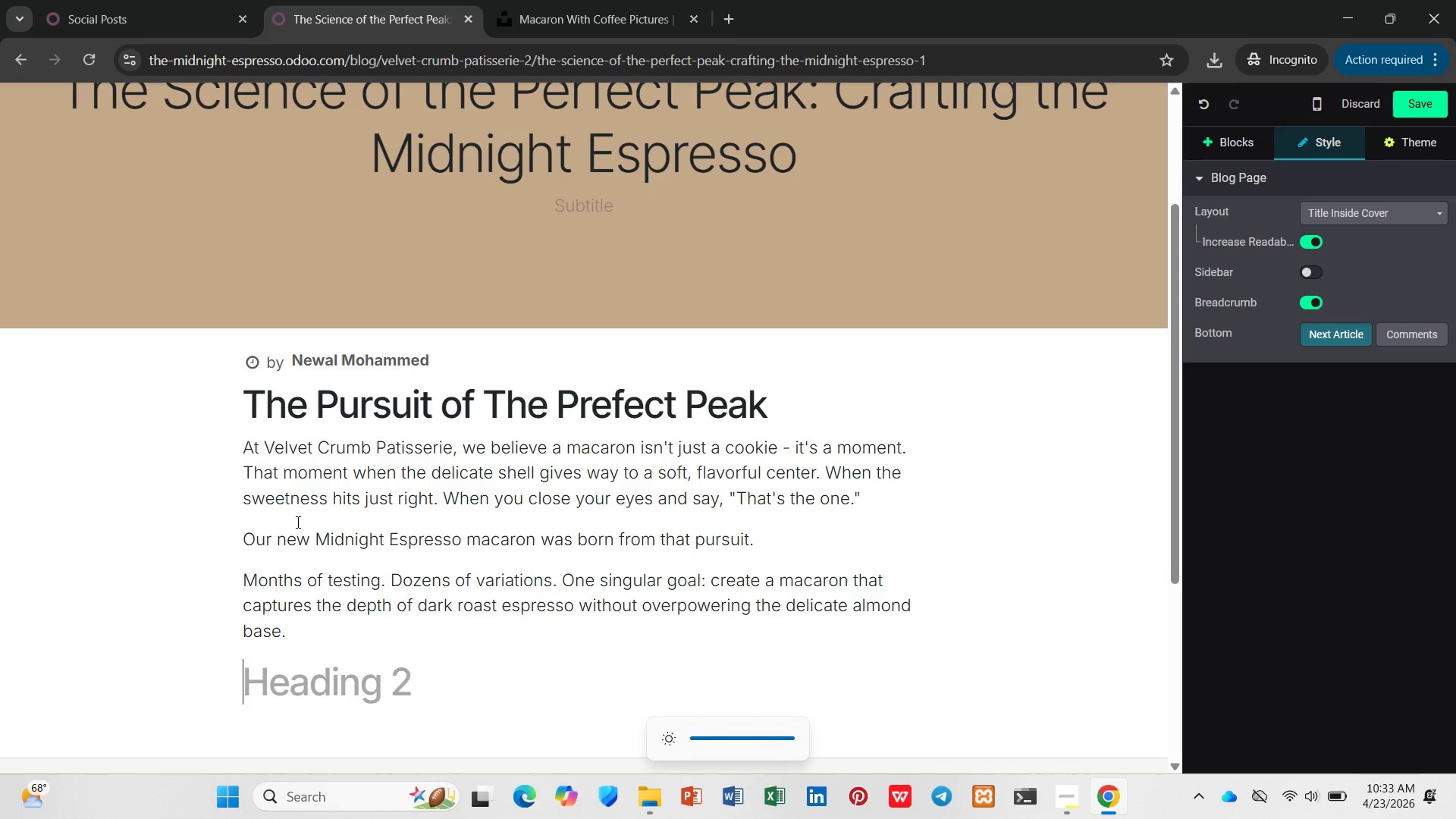 
key(Unknown)
 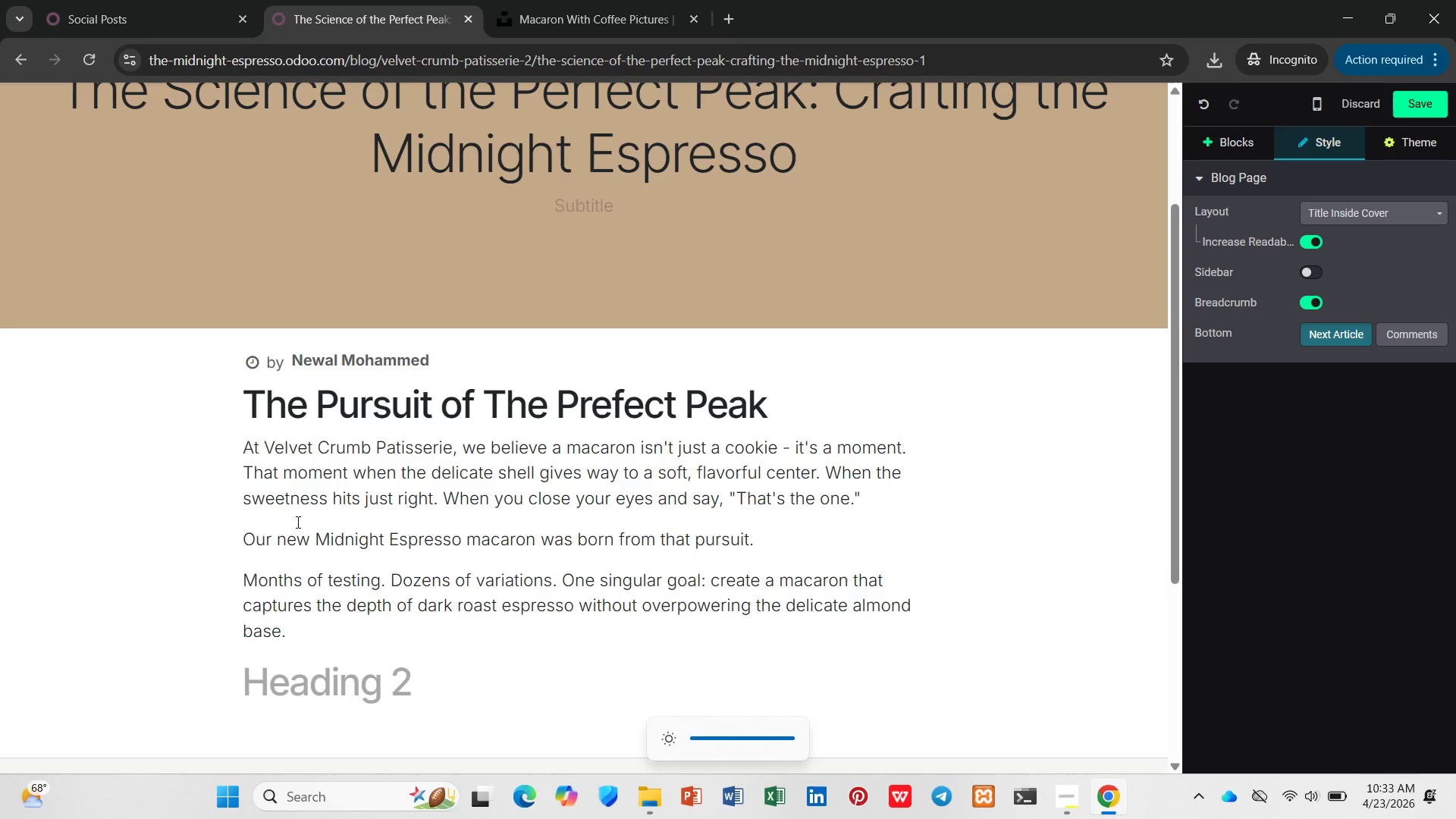 
key(Unknown)
 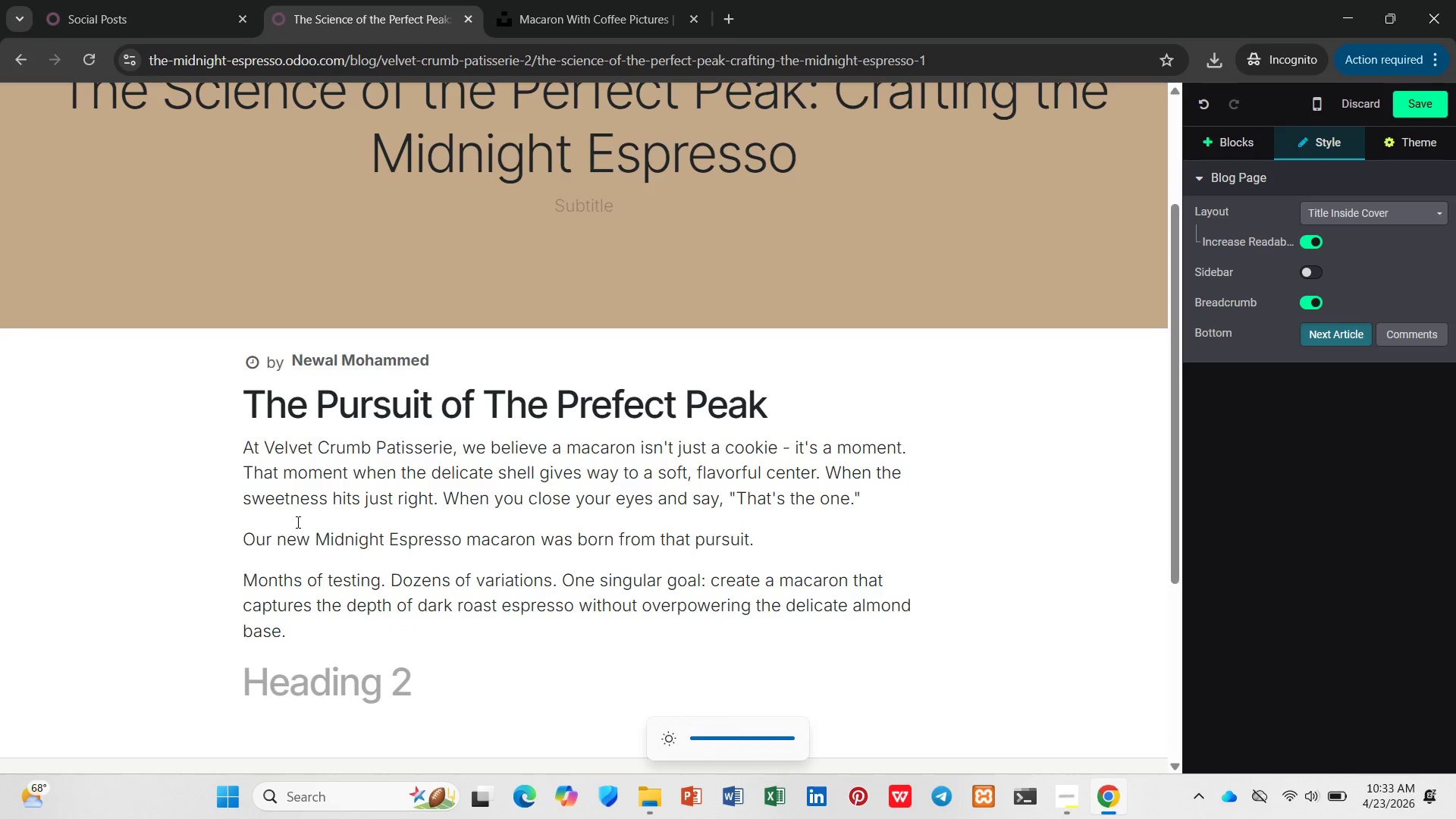 
key(Unknown)
 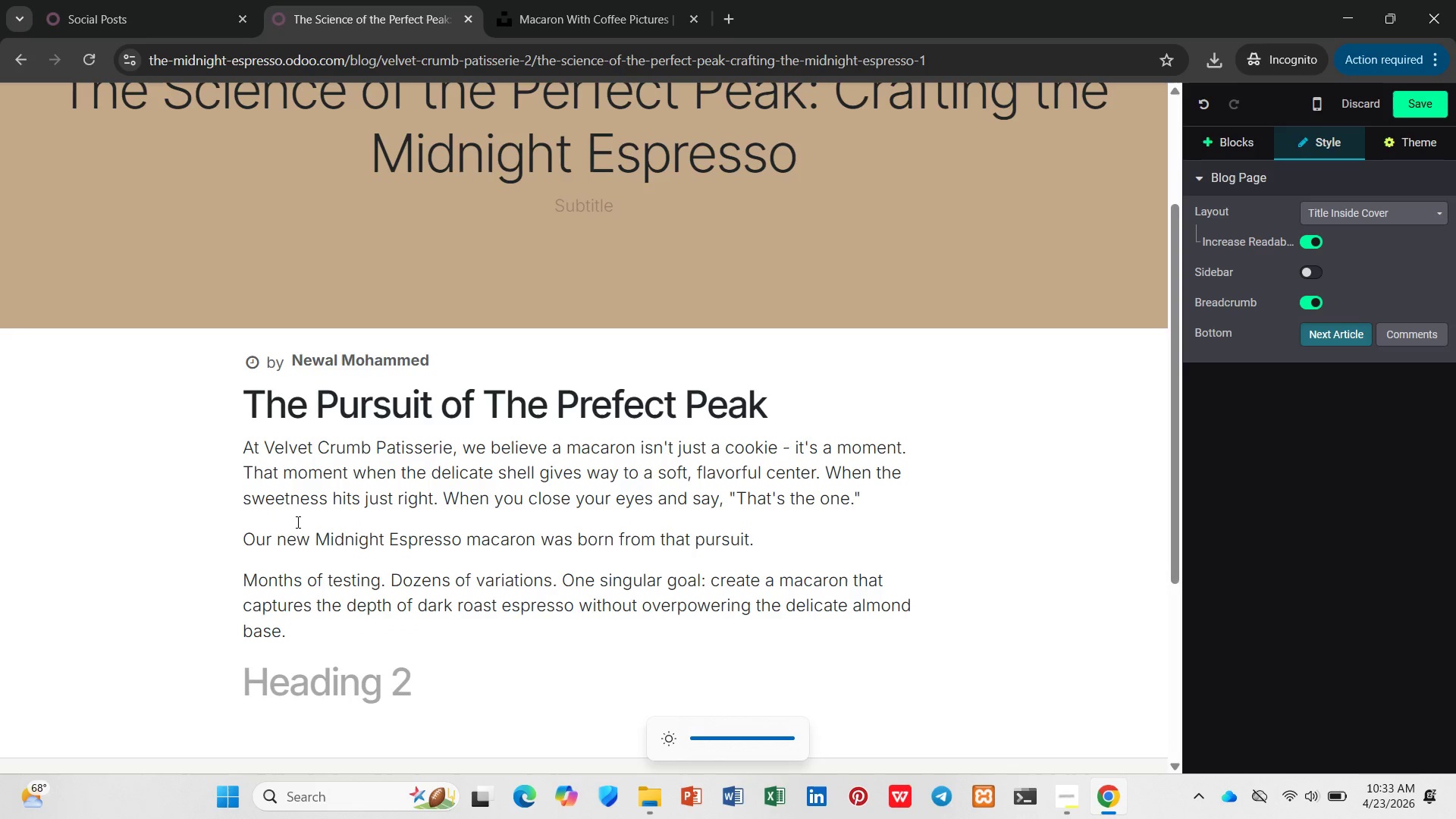 
type(The scienc)
key(Backspace)
key(Backspace)
key(Backspace)
key(Backspace)
key(Backspace)
key(Backspace)
type(Science b)
key(Backspace)
type(Behind the Shell)
 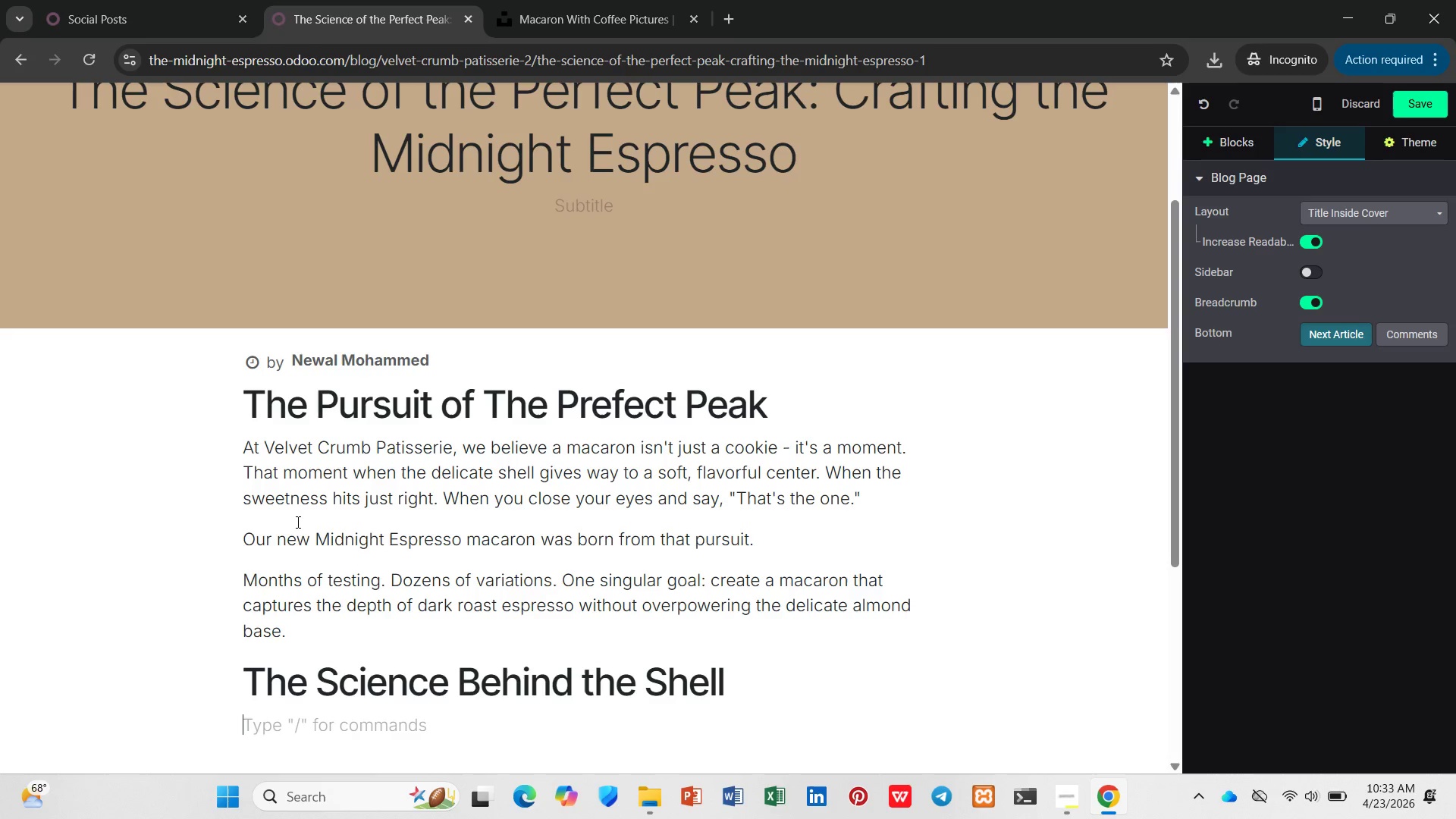 
 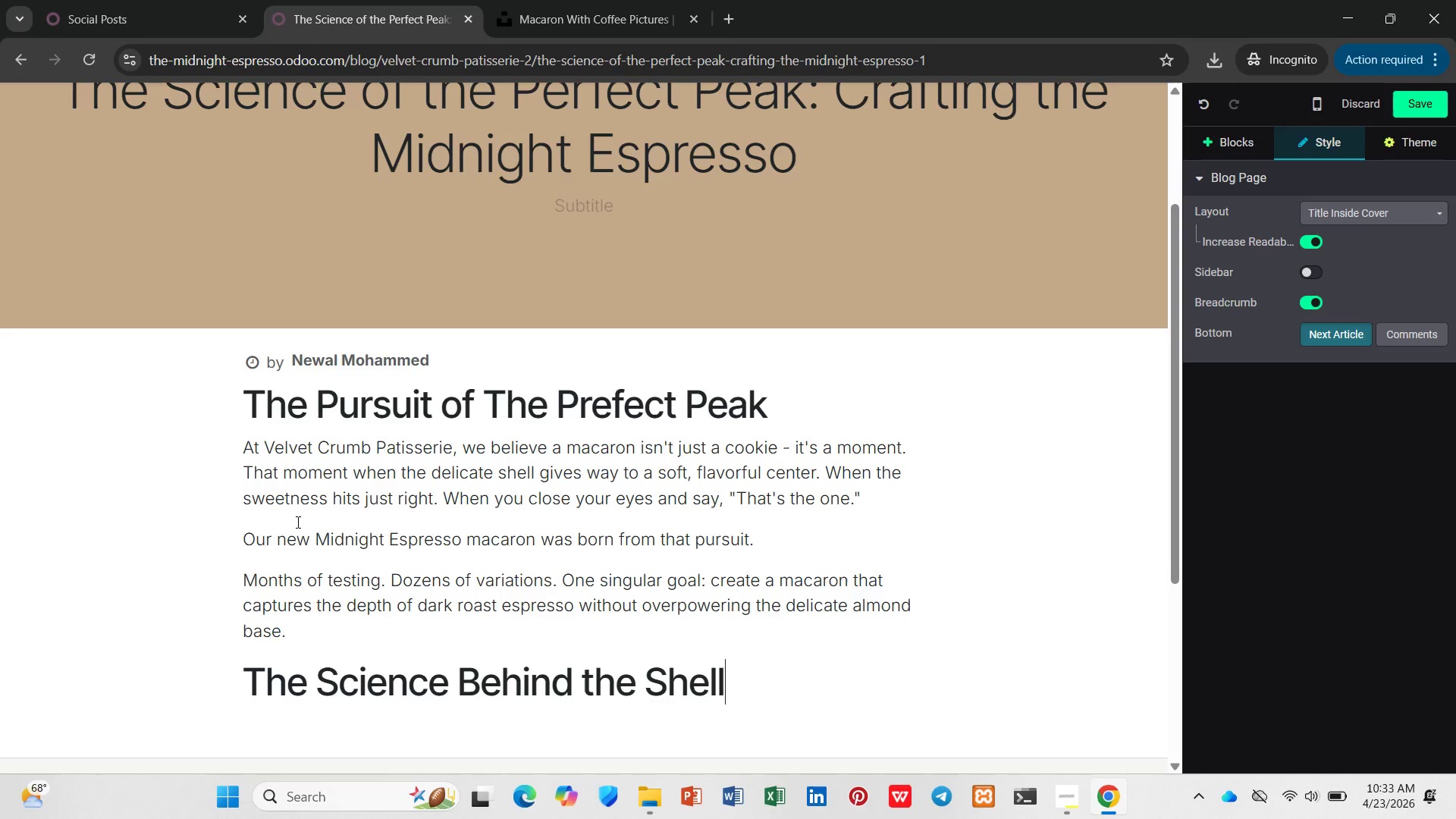 
key(Enter)
 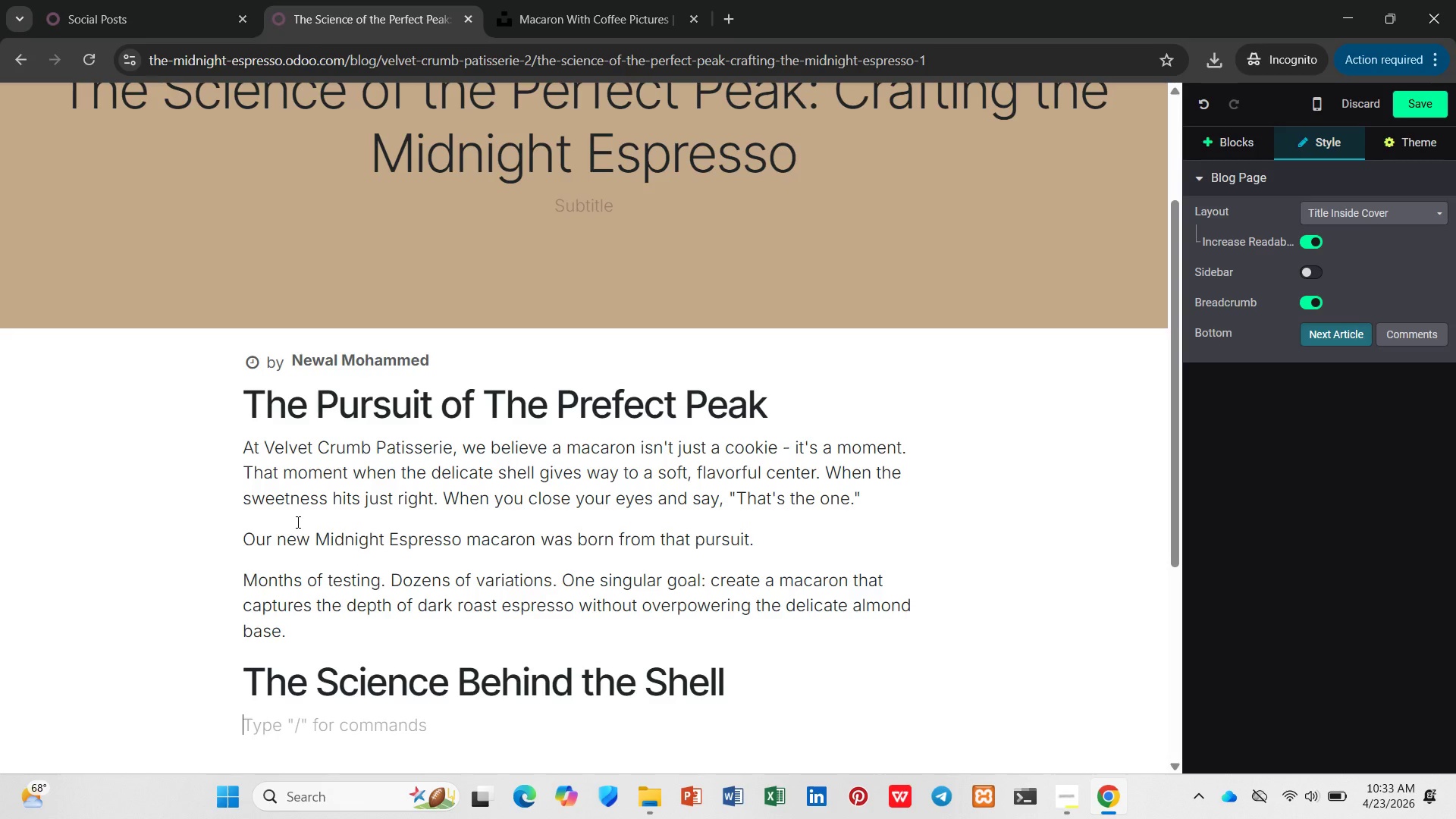 
type(A peref)
key(Backspace)
key(Backspace)
type(fed)
key(Backspace)
type(ct macaron requires precision. The age of the egg whites. The humidity in the kitchen )
key(Backspace)
type(. The reting time )
 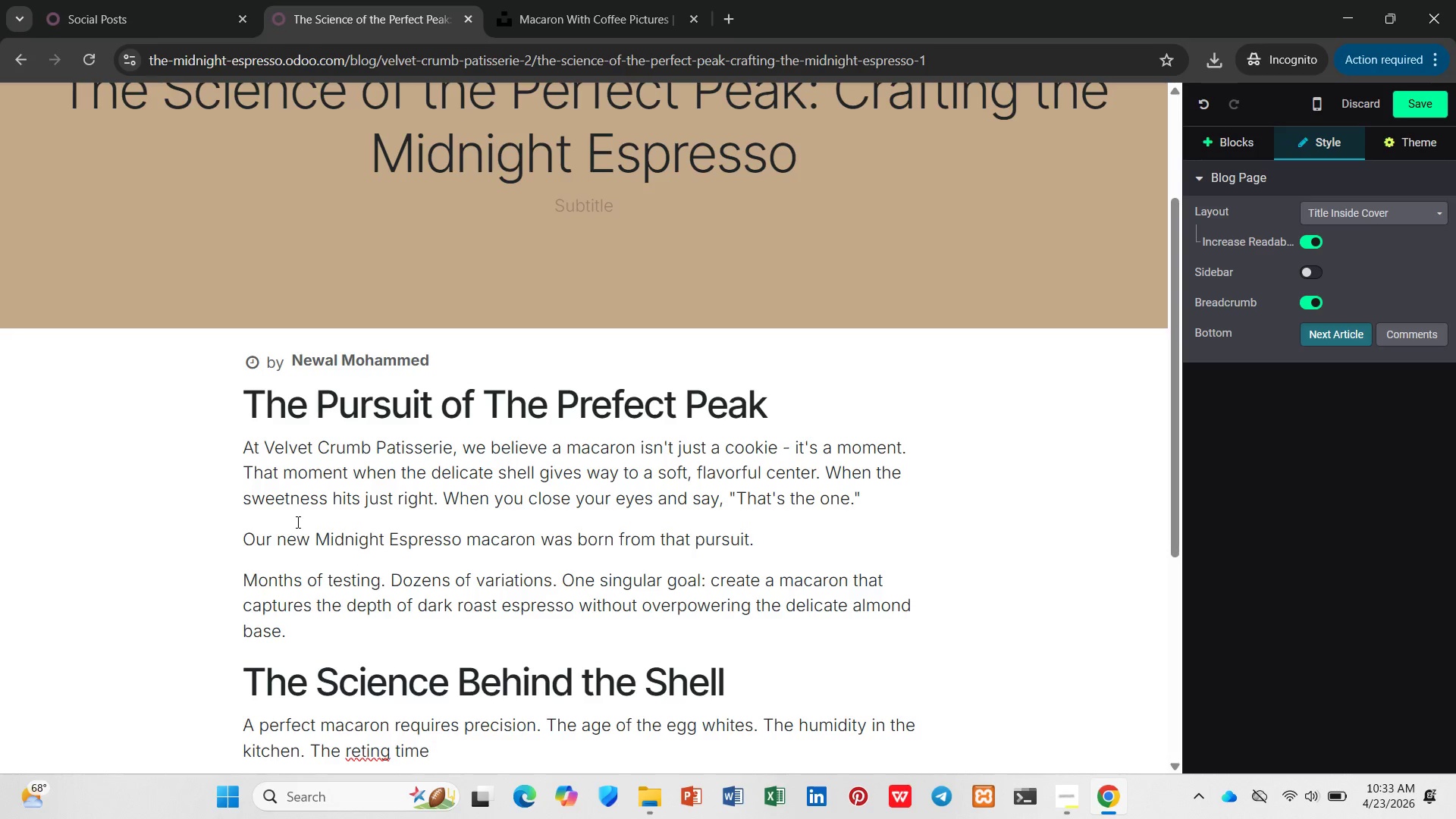 
hold_key(key=ArrowLeft, duration=0.8)
 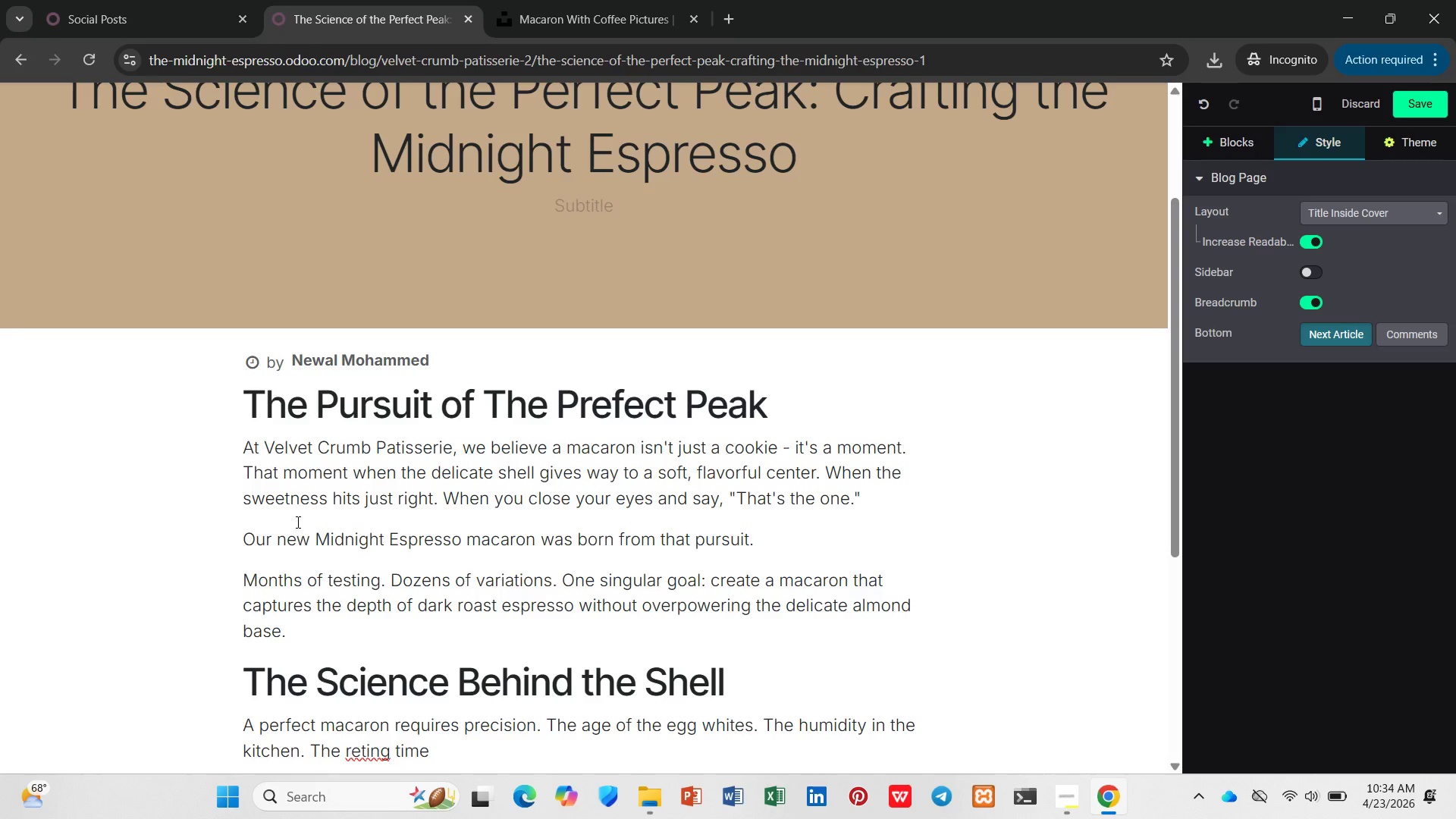 
key(ArrowRight)
 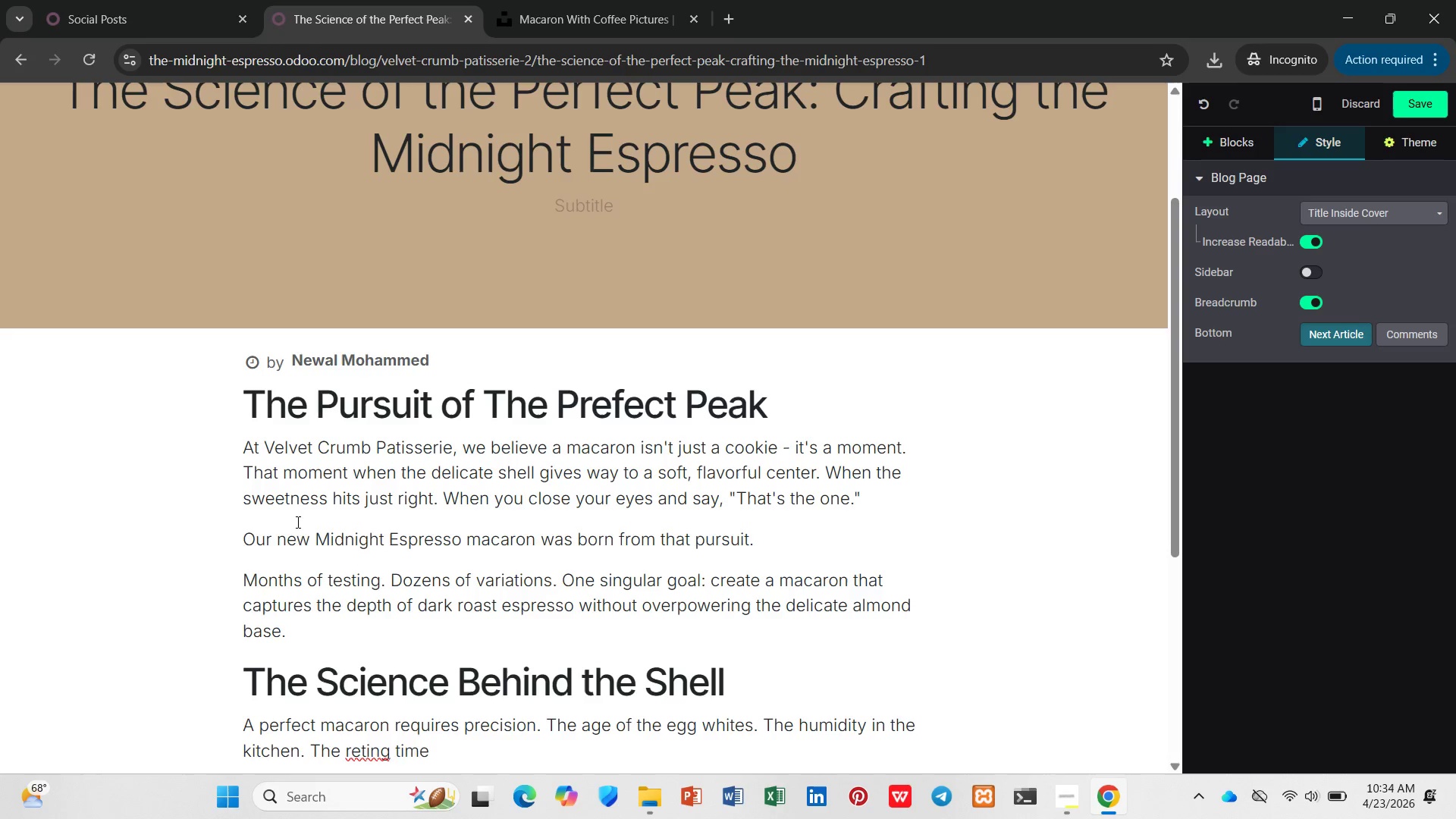 
type(sbefore baking. Every variabl e)
key(Backspace)
key(Backspace)
type(e matters.)
 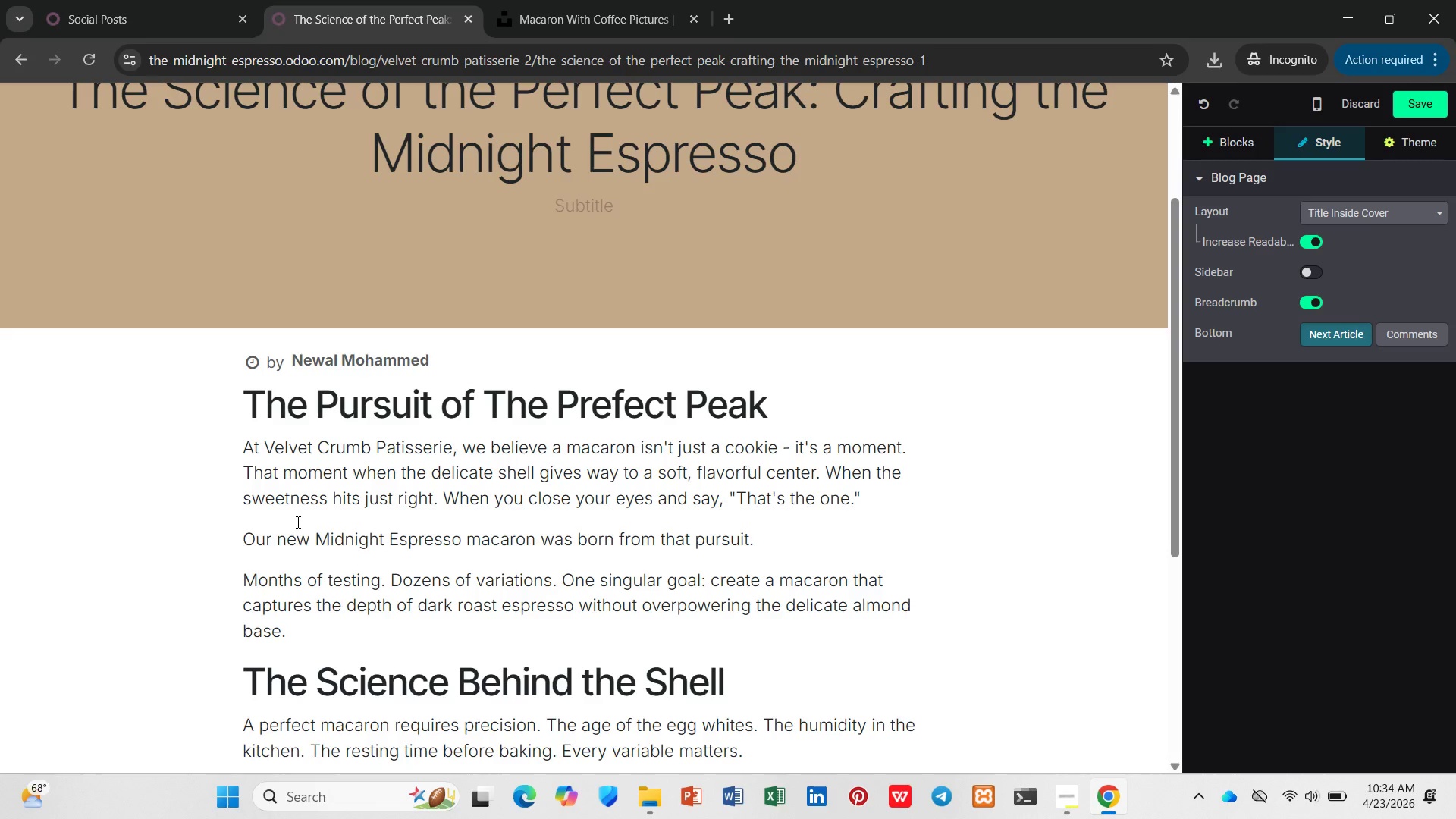 
hold_key(key=ArrowRight, duration=0.77)
 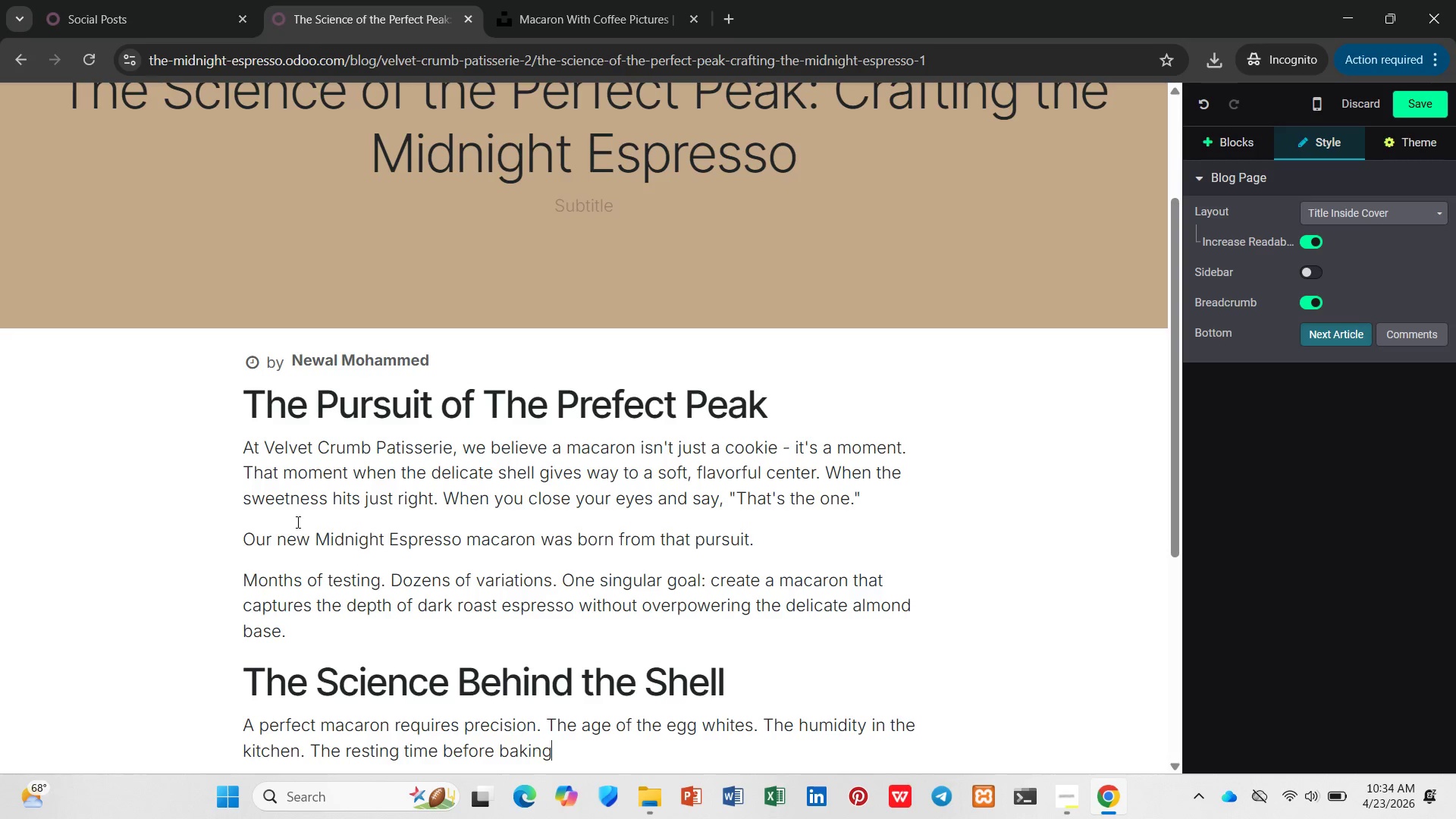 
key(Period)
 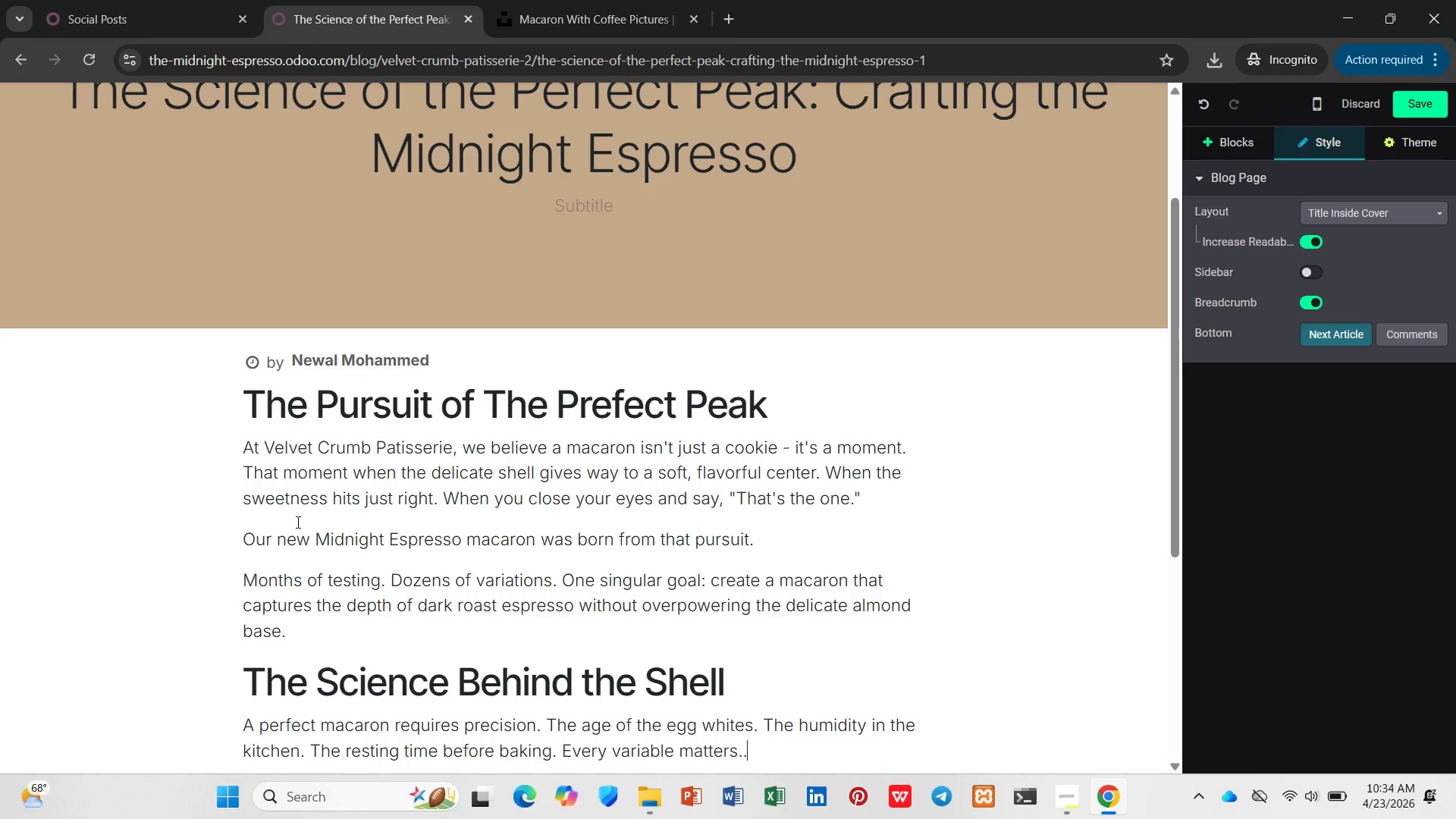 
key(Enter)
 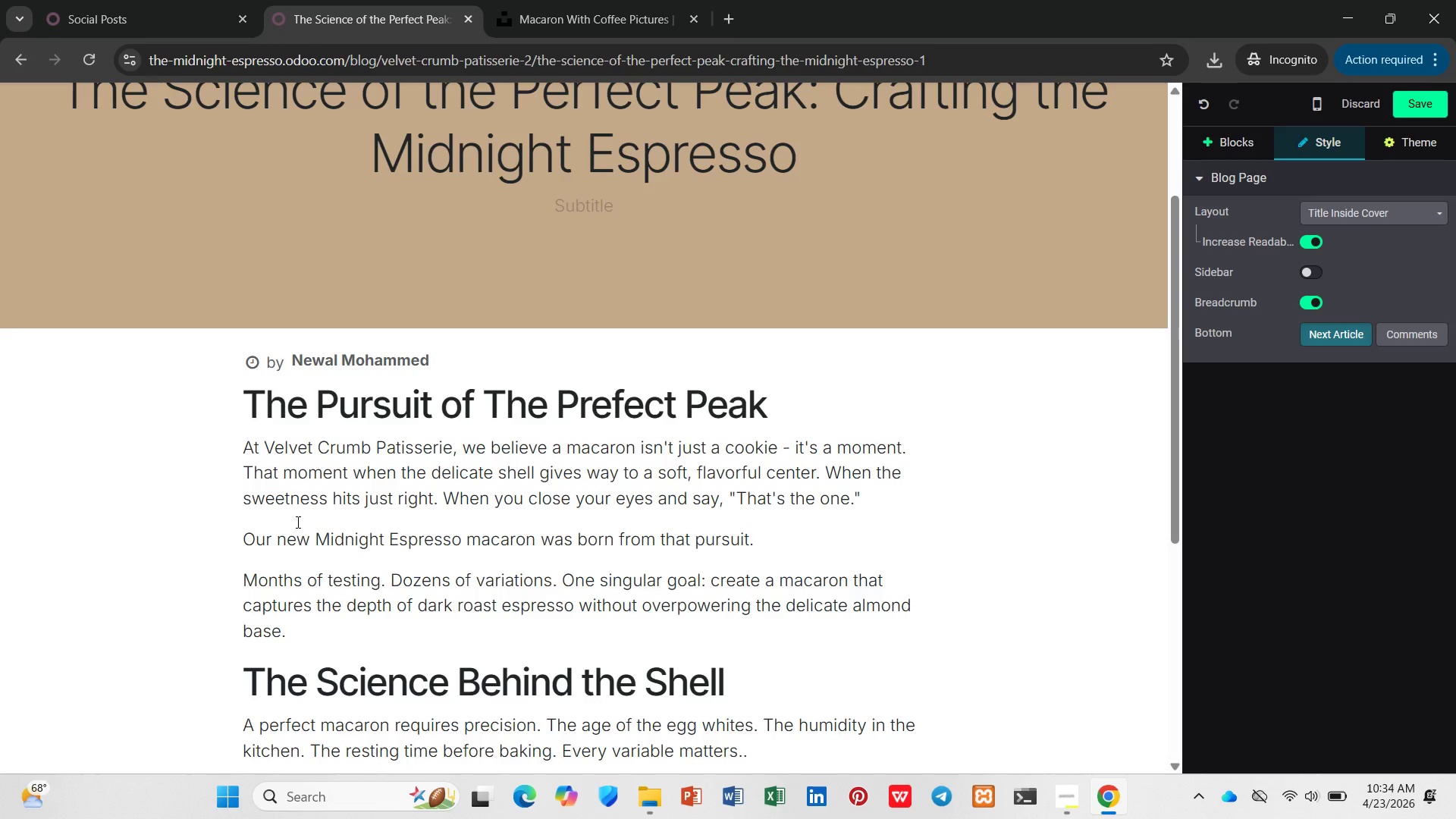 
key(Backspace)
 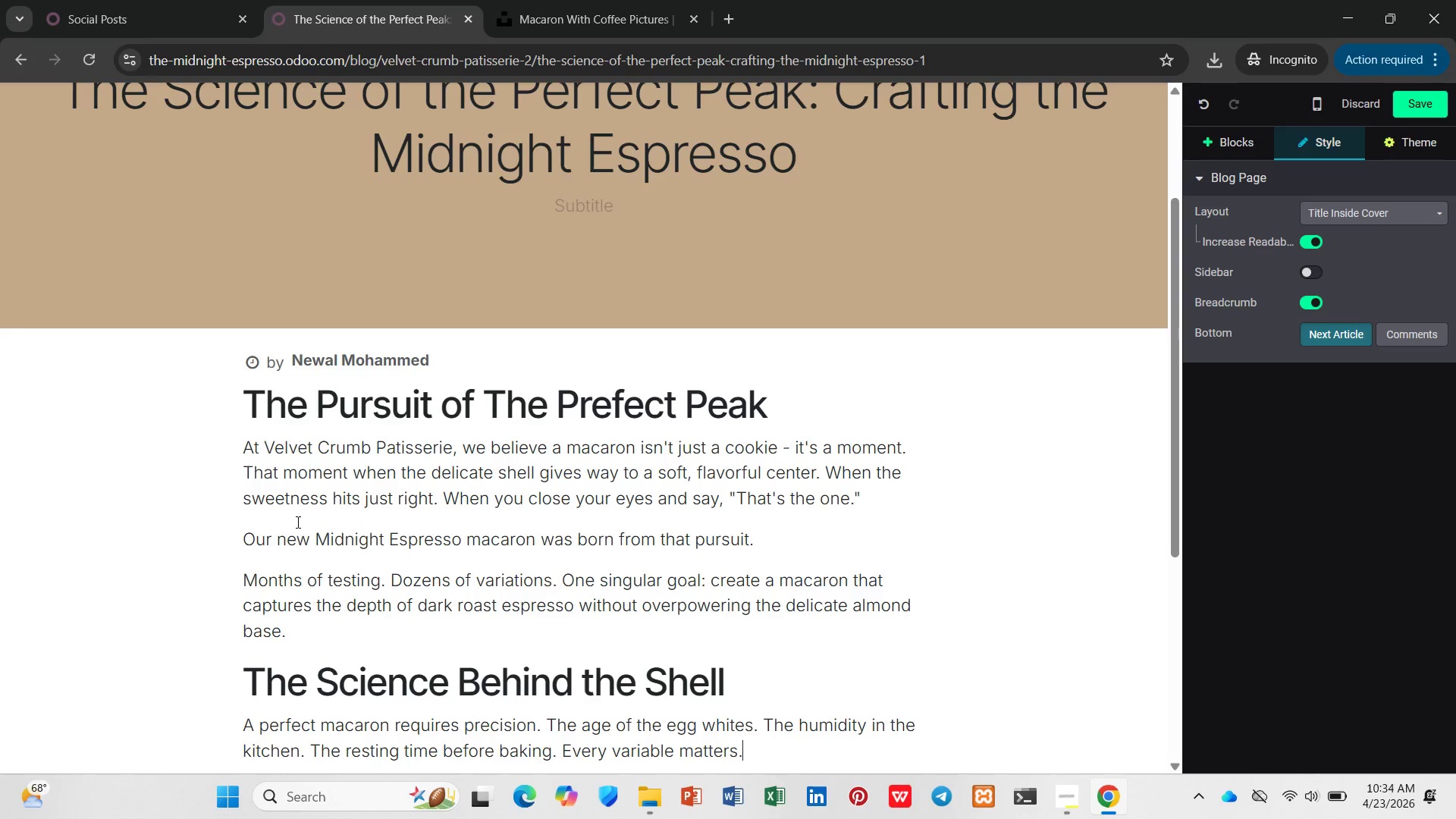 
key(Backspace)
 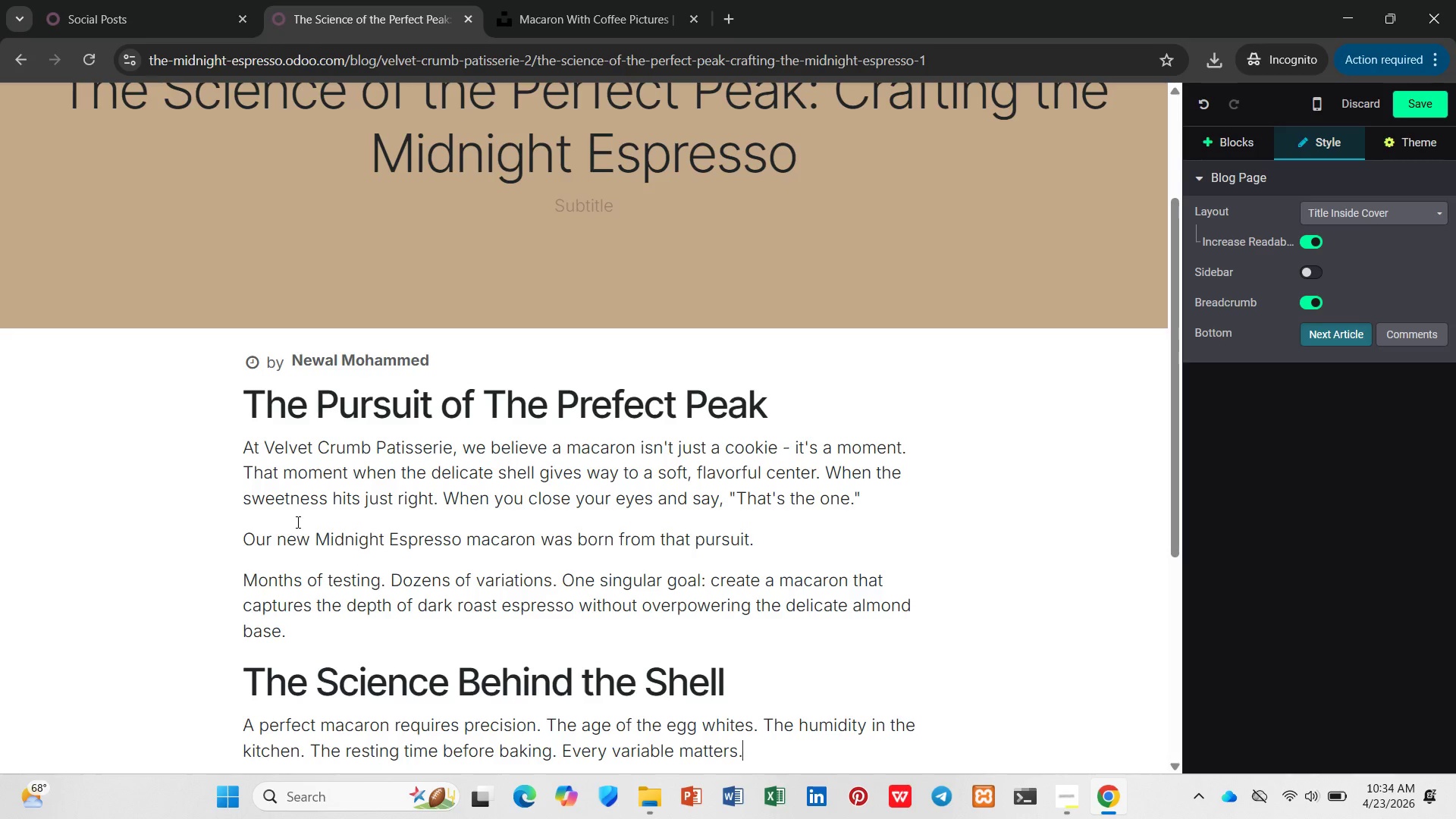 
key(Enter)
 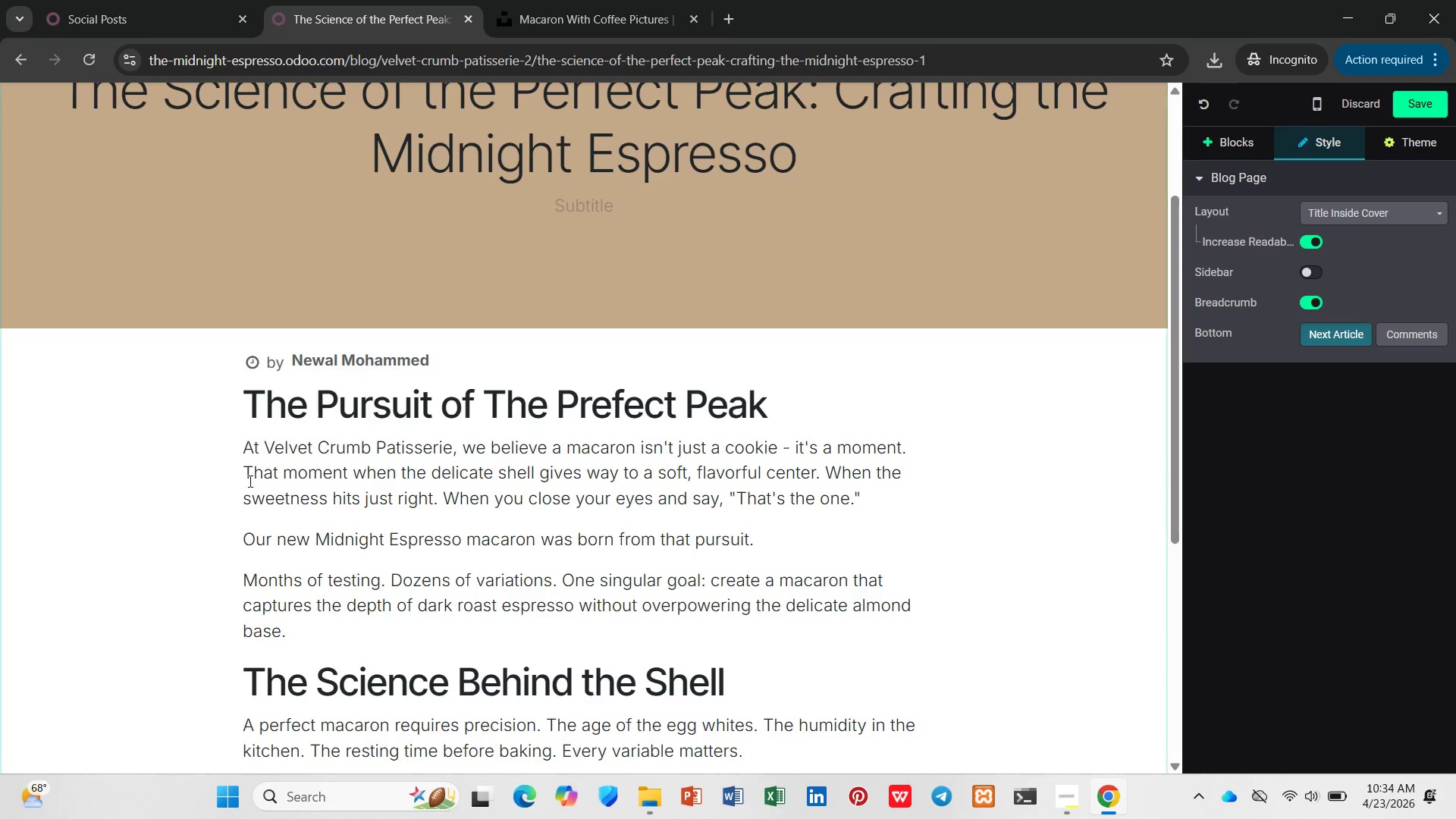 
scroll: coordinate [219, 454], scroll_direction: down, amount: 4.0
 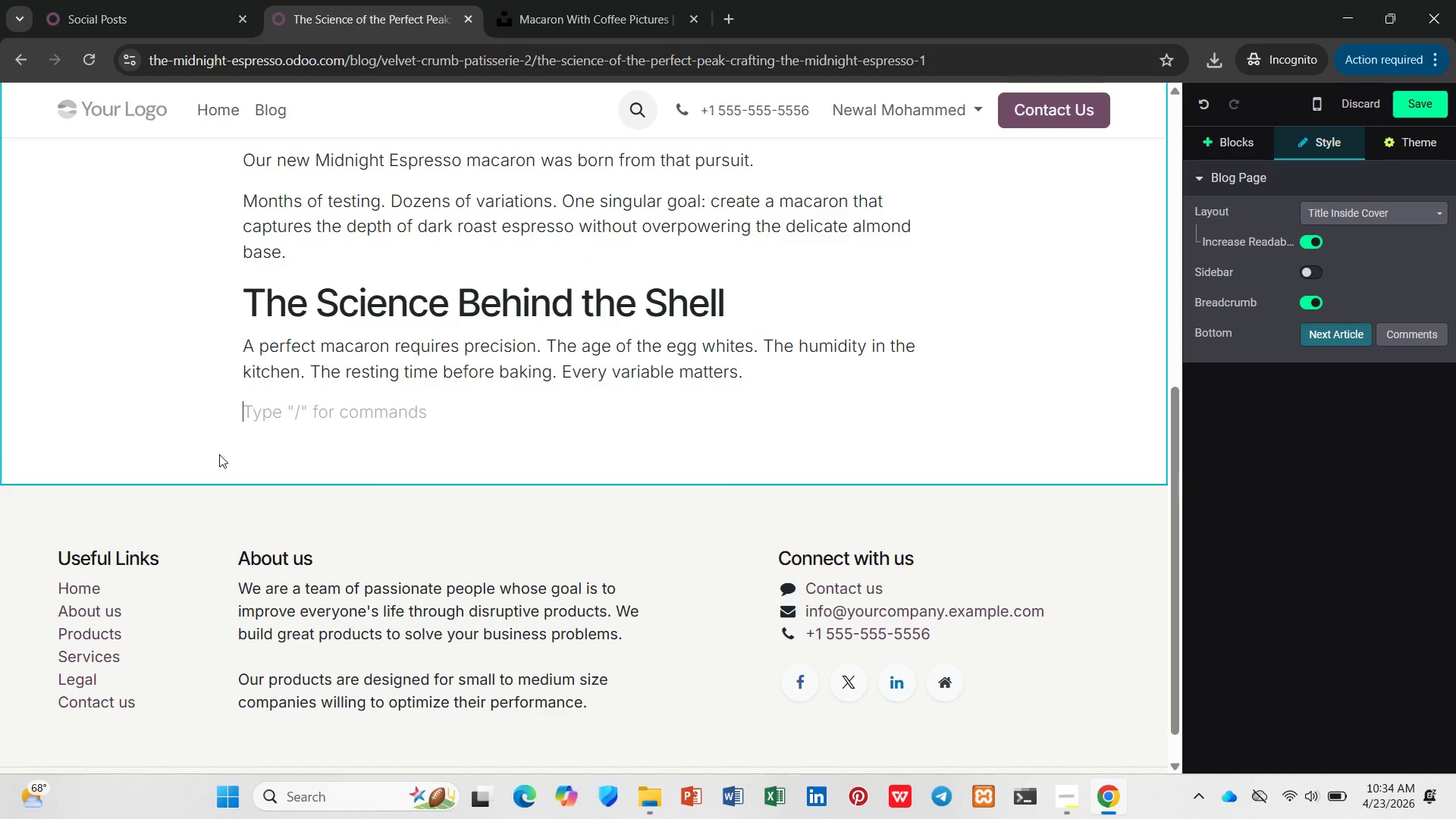 
type(For mid)
key(Backspace)
key(Backspace)
key(Backspace)
type(Midnight Espresso, we introduced a small-batch espresso powder into the f)
key(Backspace)
type(dry ingredient )
key(Backspace)
type(s. No )
key(Backspace)
type(t m)
 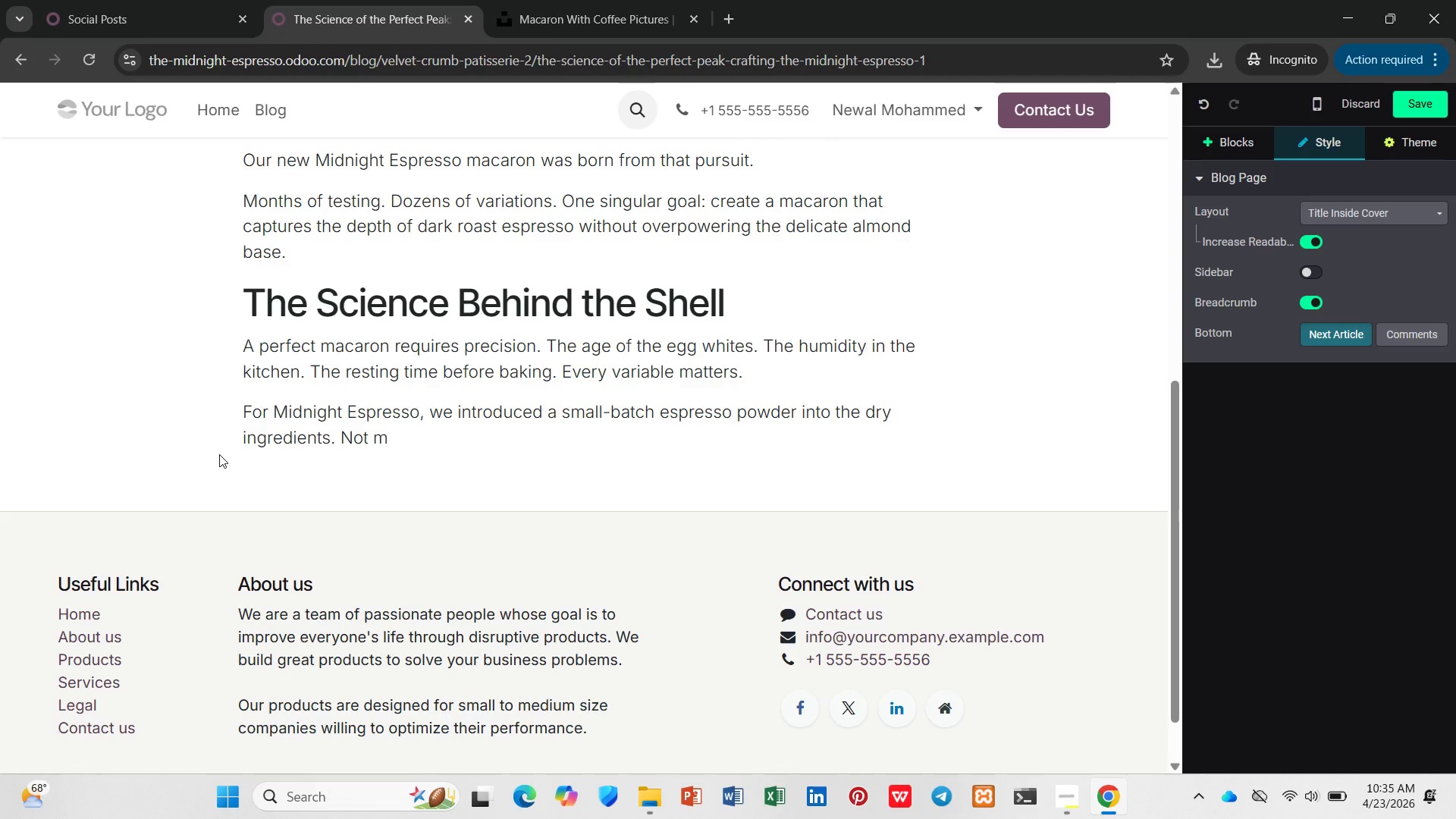 
wait(23.31)
 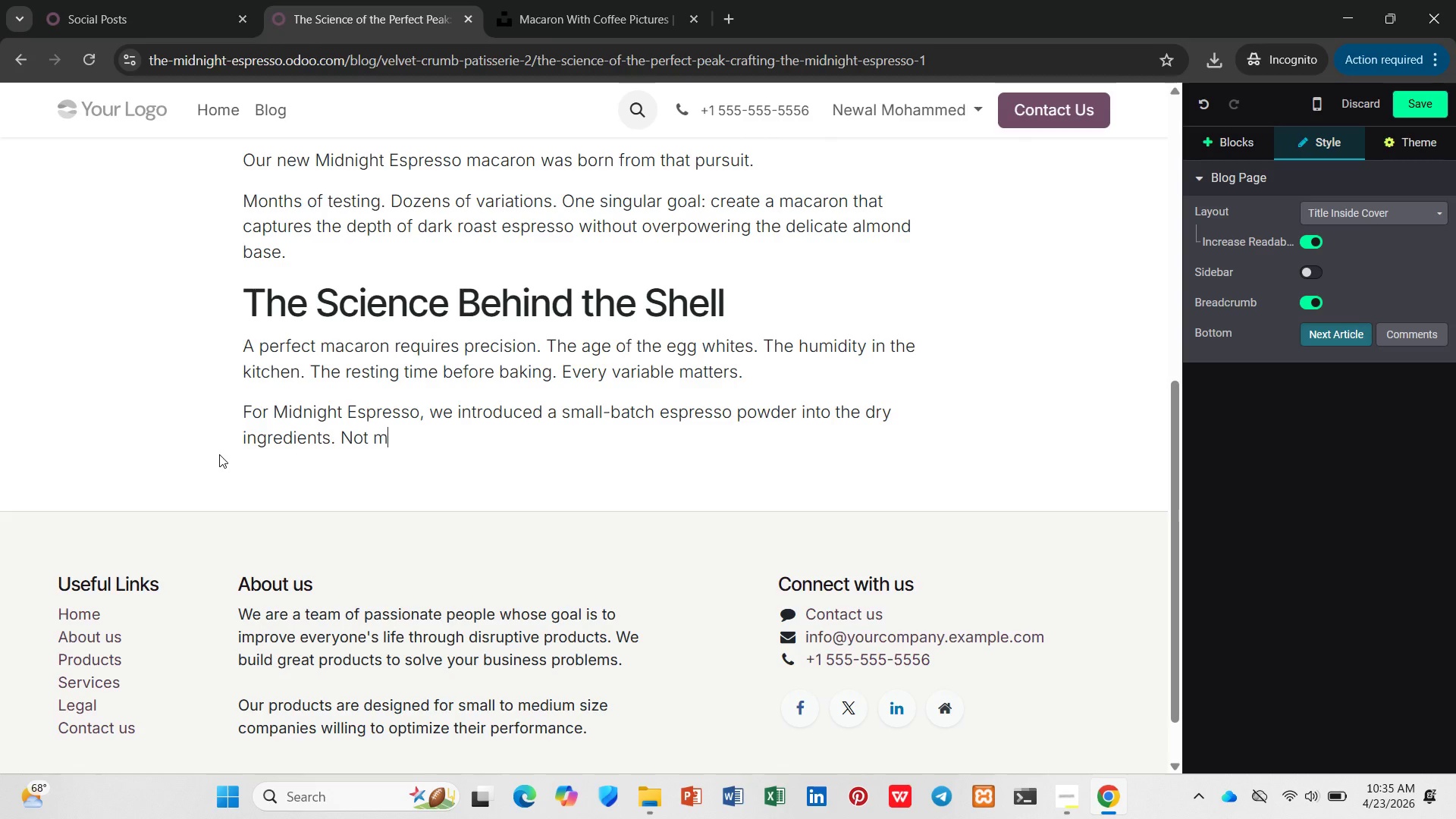 
key(Backspace)
type(too much  )
key(Backspace)
type(- just enough)
 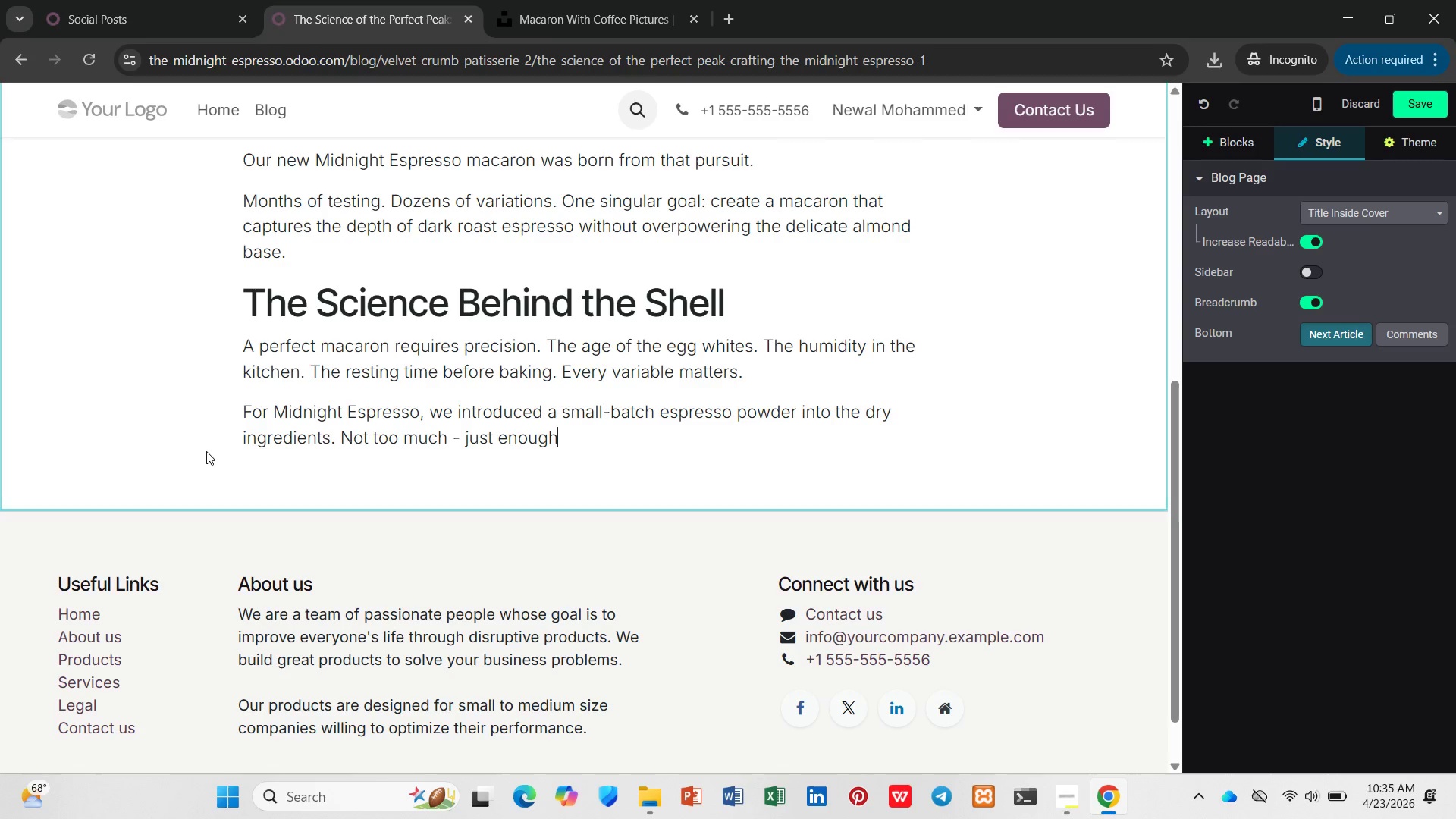 
type( t tint the shell a deep bronzr an)
key(Backspace)
key(Backspace)
key(Backspace)
key(Backspace)
type(e and add a whisper of coffee aroma before the first bite.)
 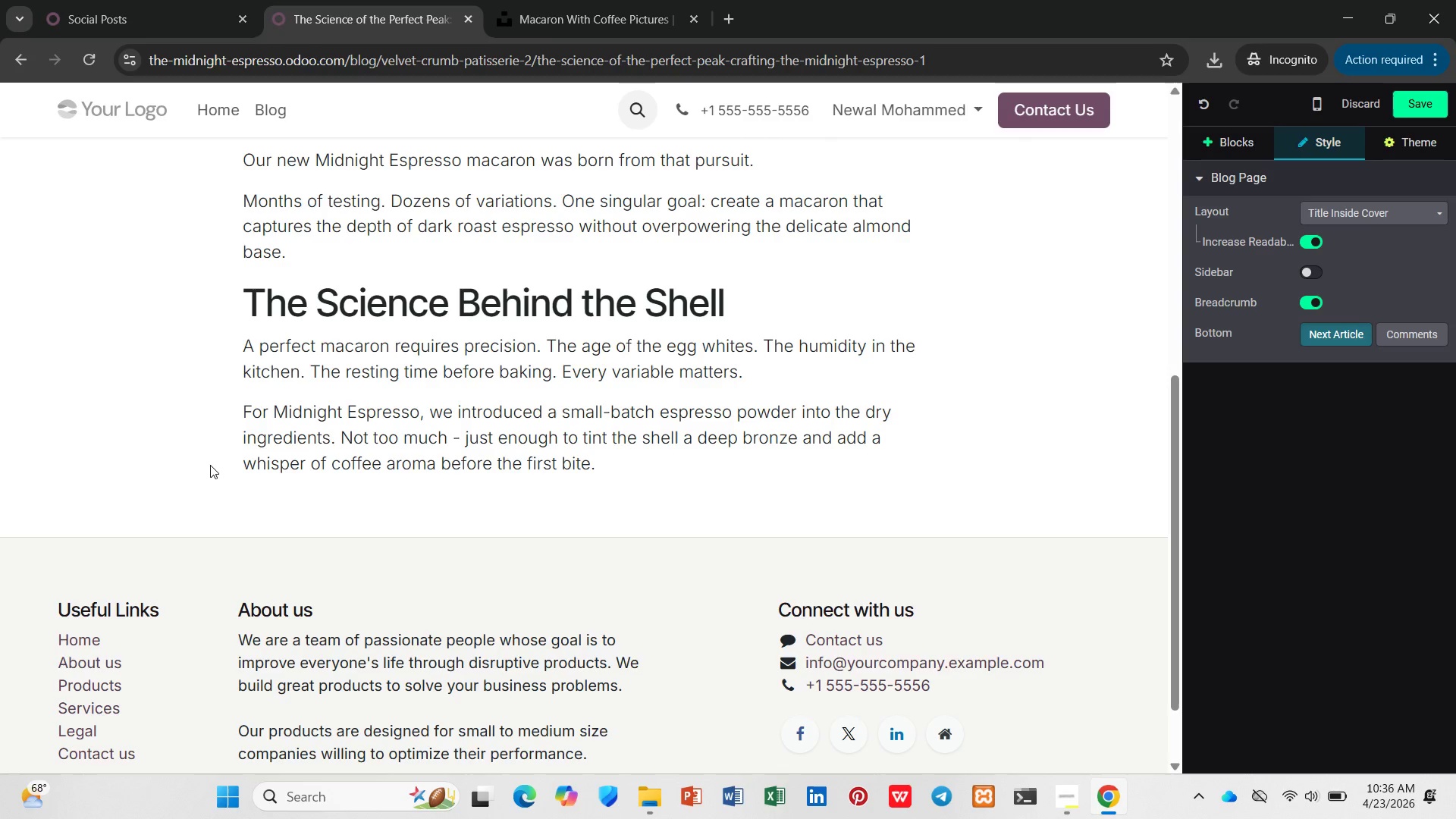 
wait(6.31)
 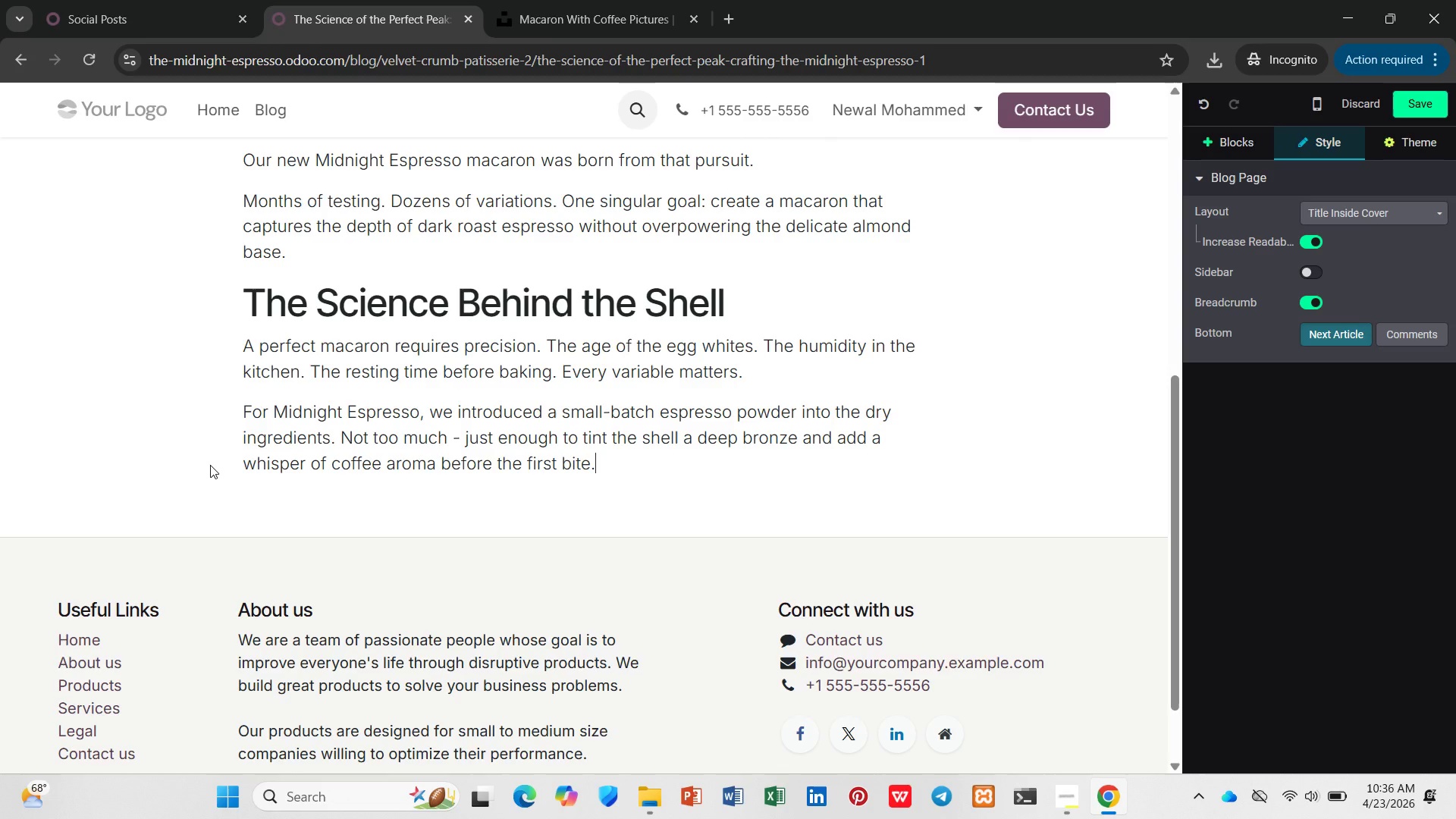 
key(Enter)
 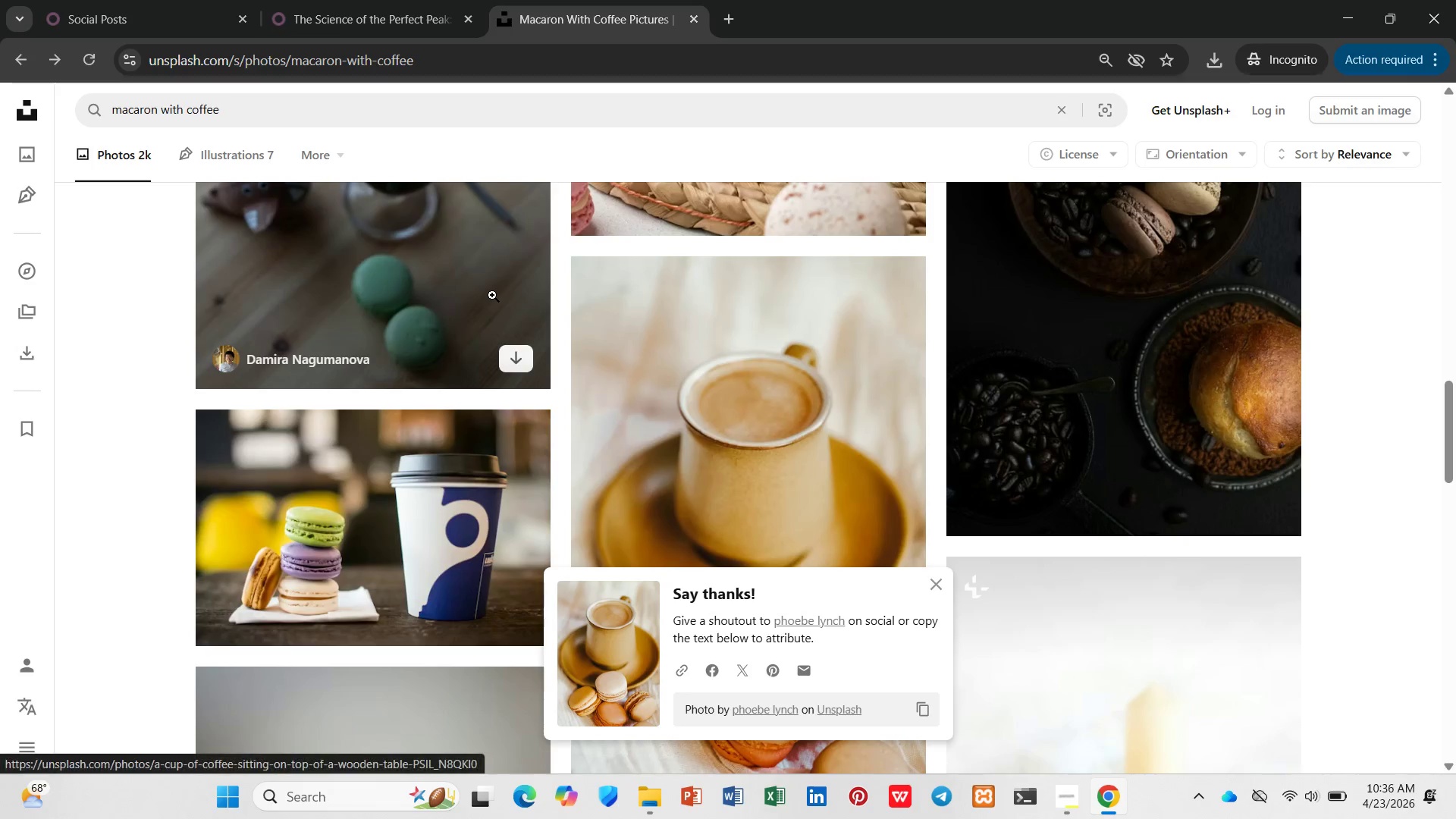 
scroll: coordinate [487, 290], scroll_direction: up, amount: 20.0
 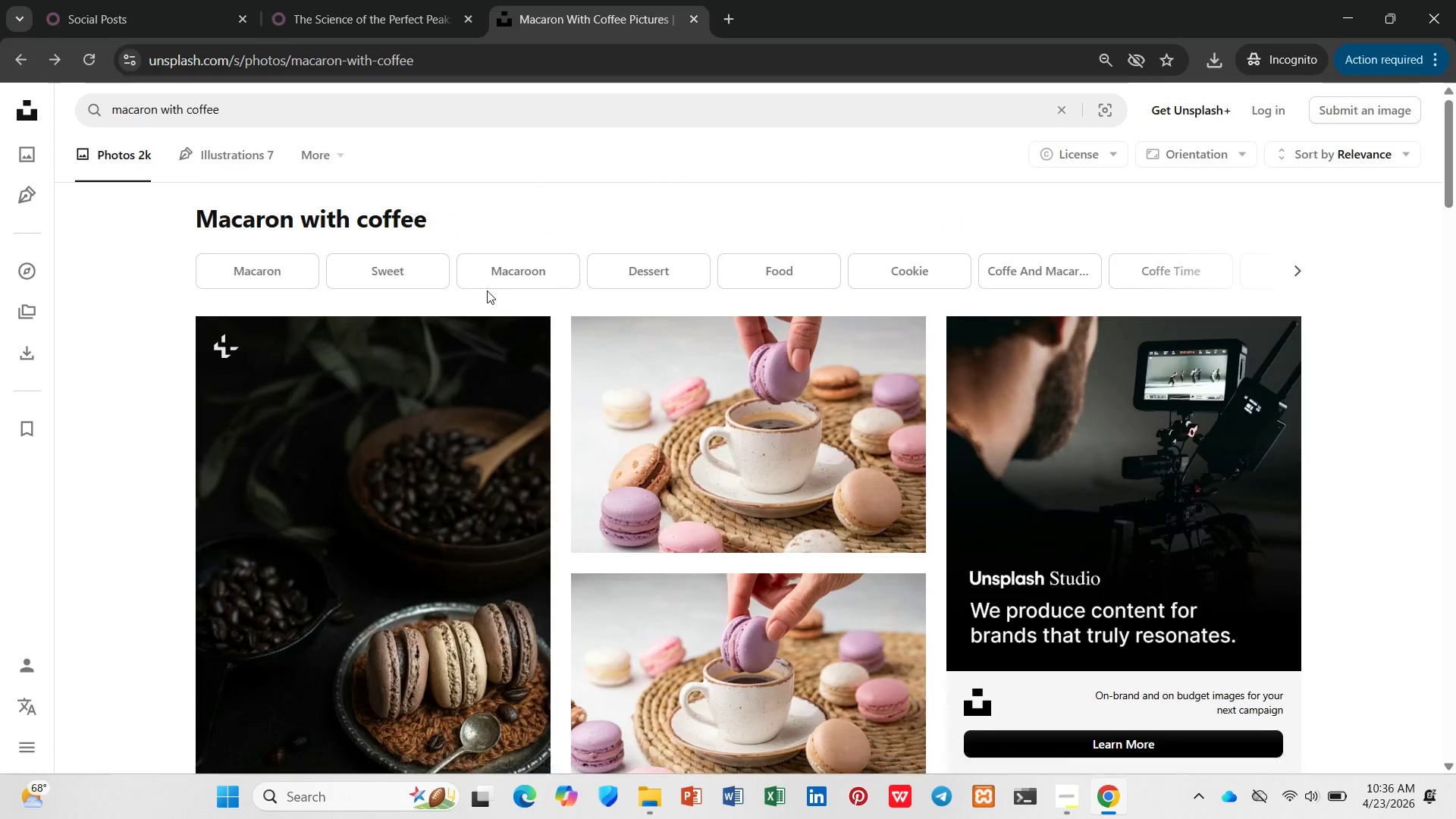 
 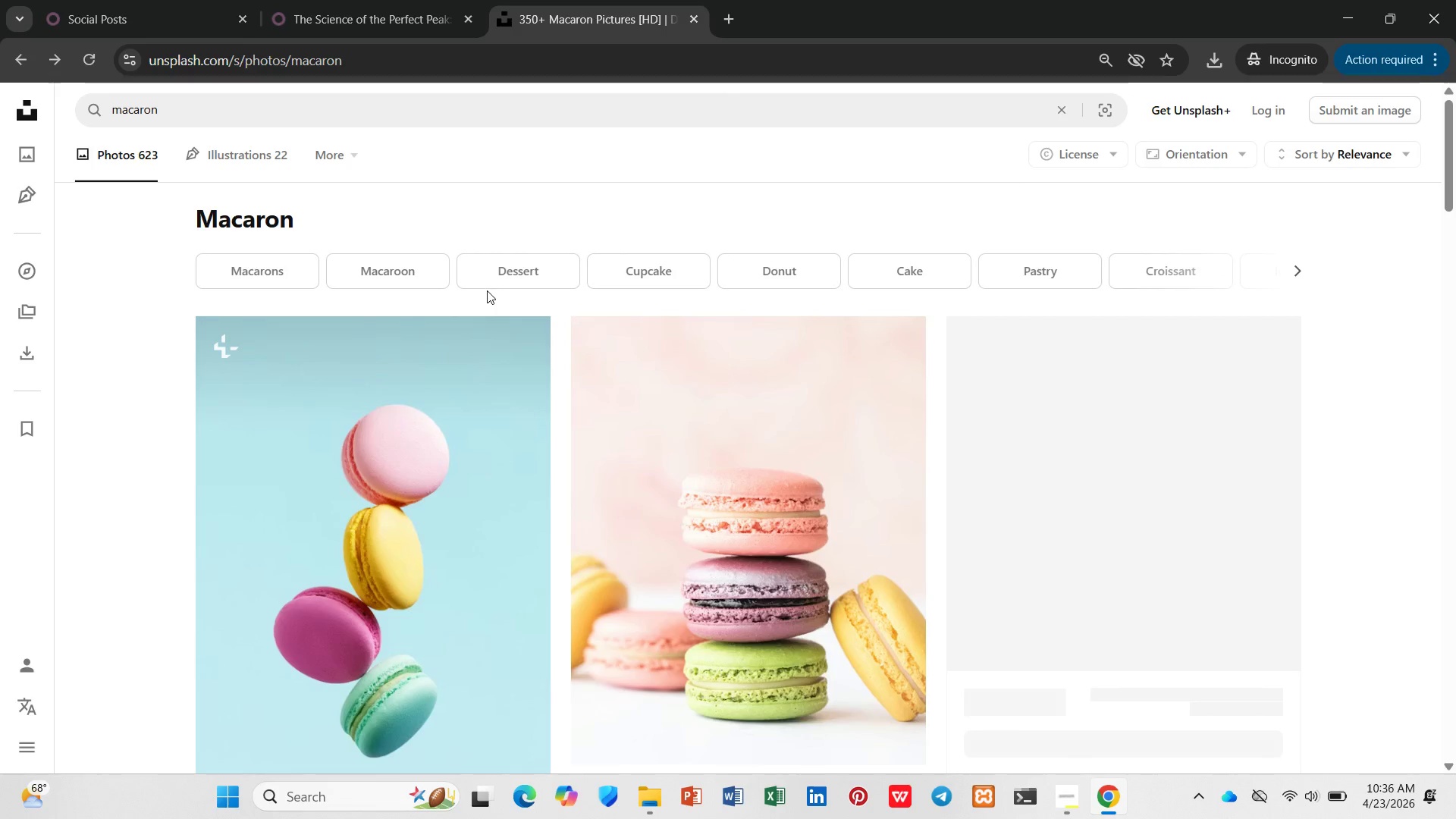 
scroll: coordinate [487, 290], scroll_direction: down, amount: 21.0
 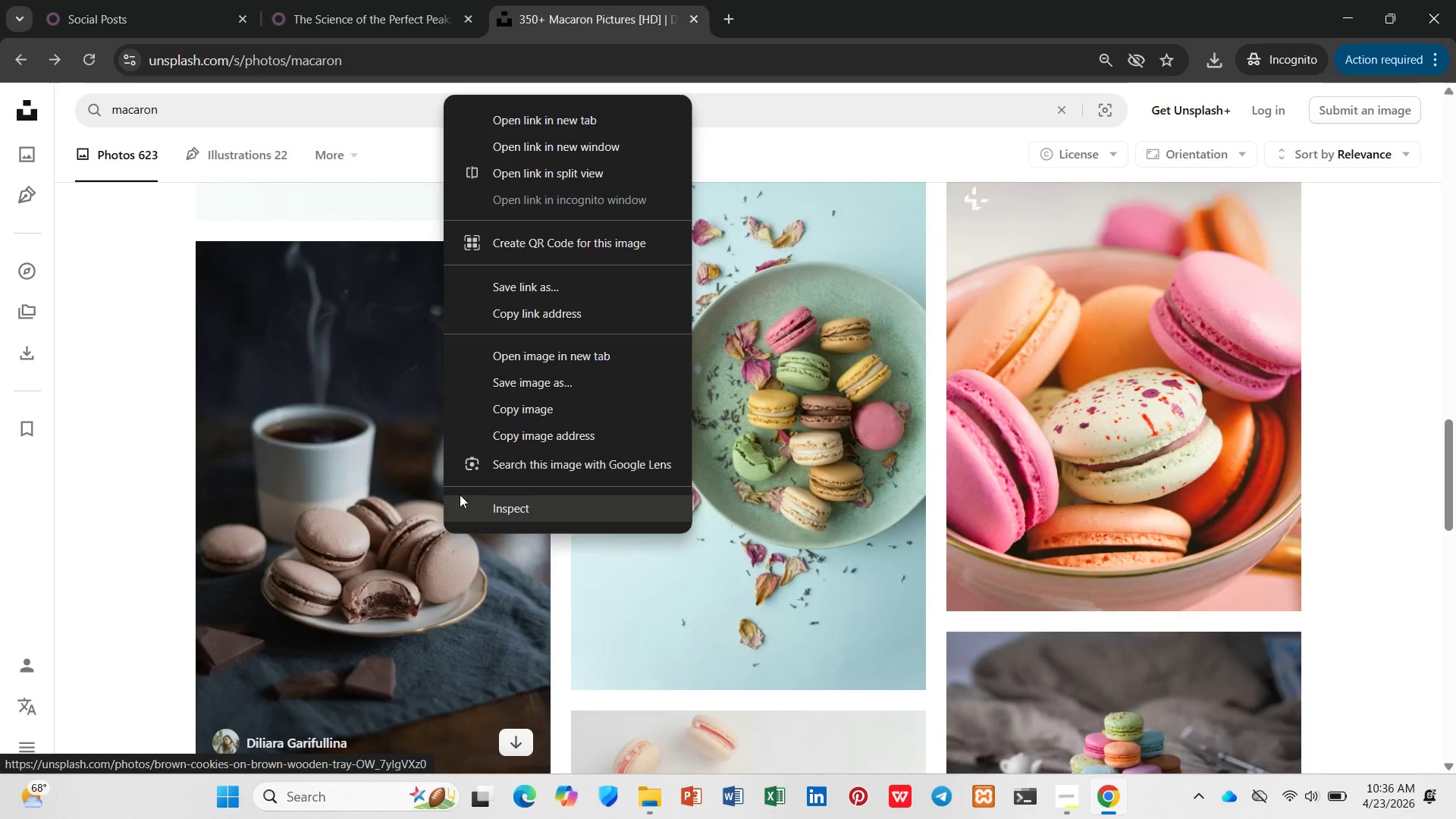 
left_click([488, 442])
 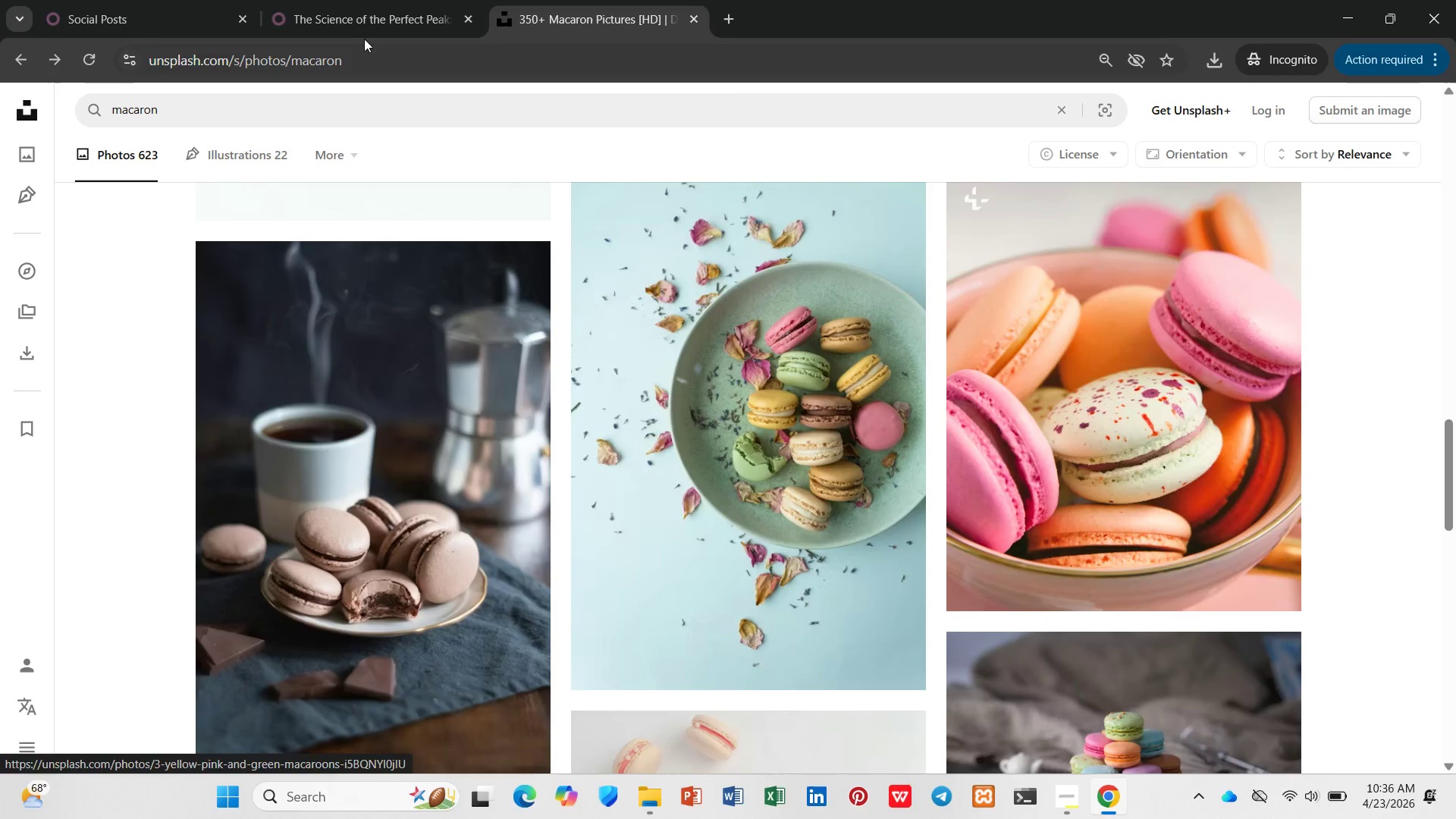 
left_click([361, 27])
 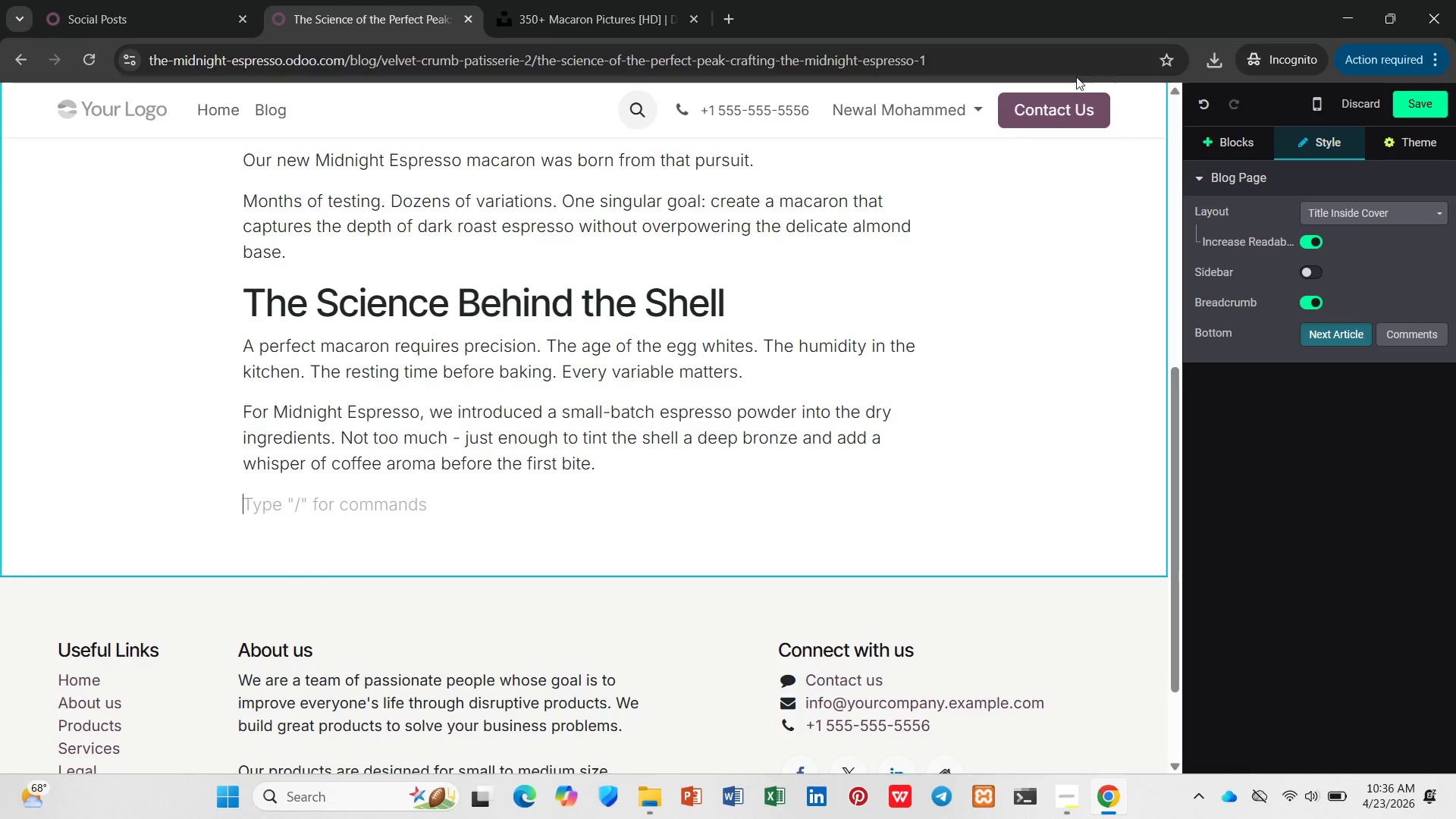 
left_click([1241, 126])
 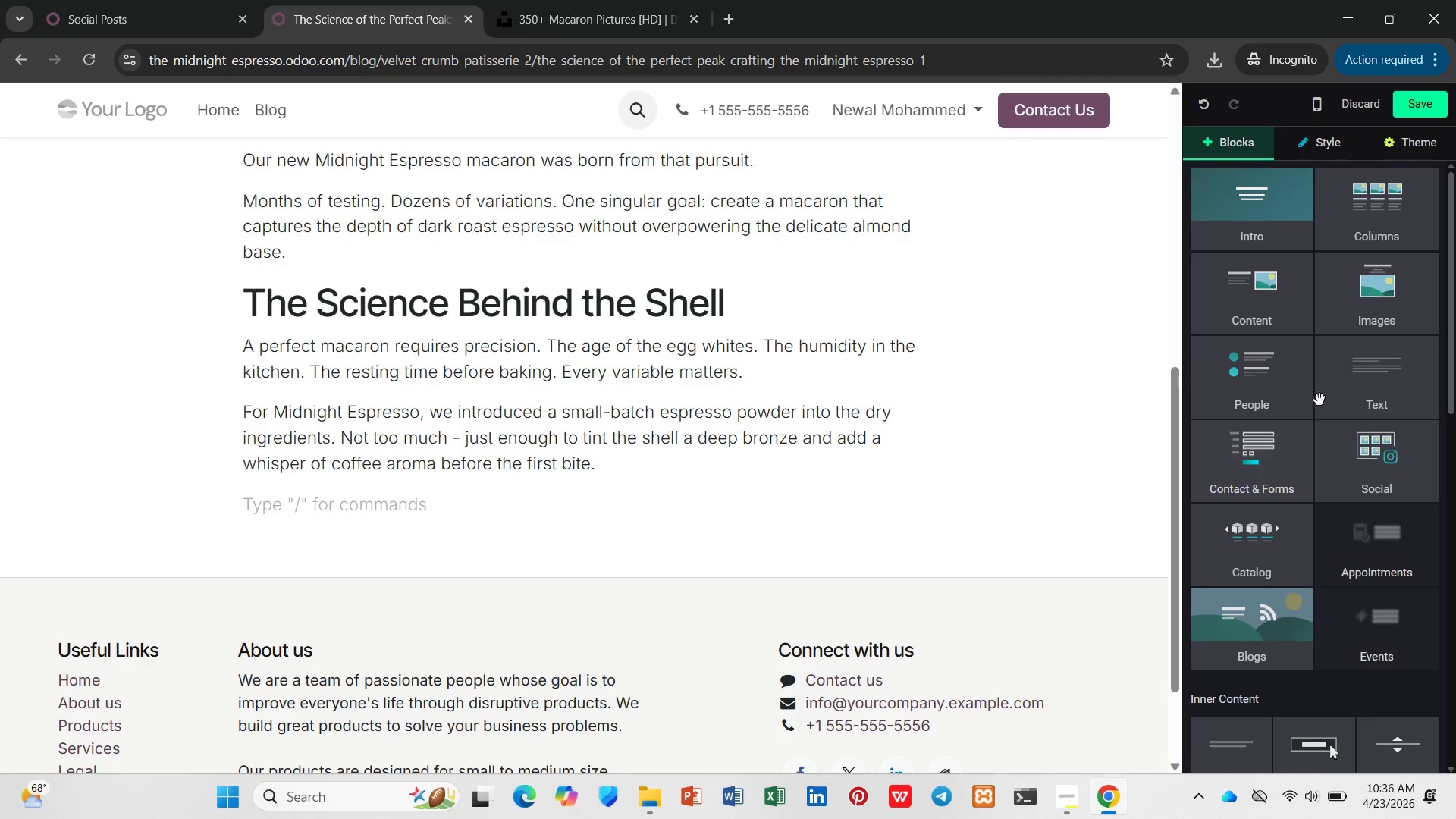 
left_click_drag(start_coordinate=[1365, 308], to_coordinate=[498, 557])
 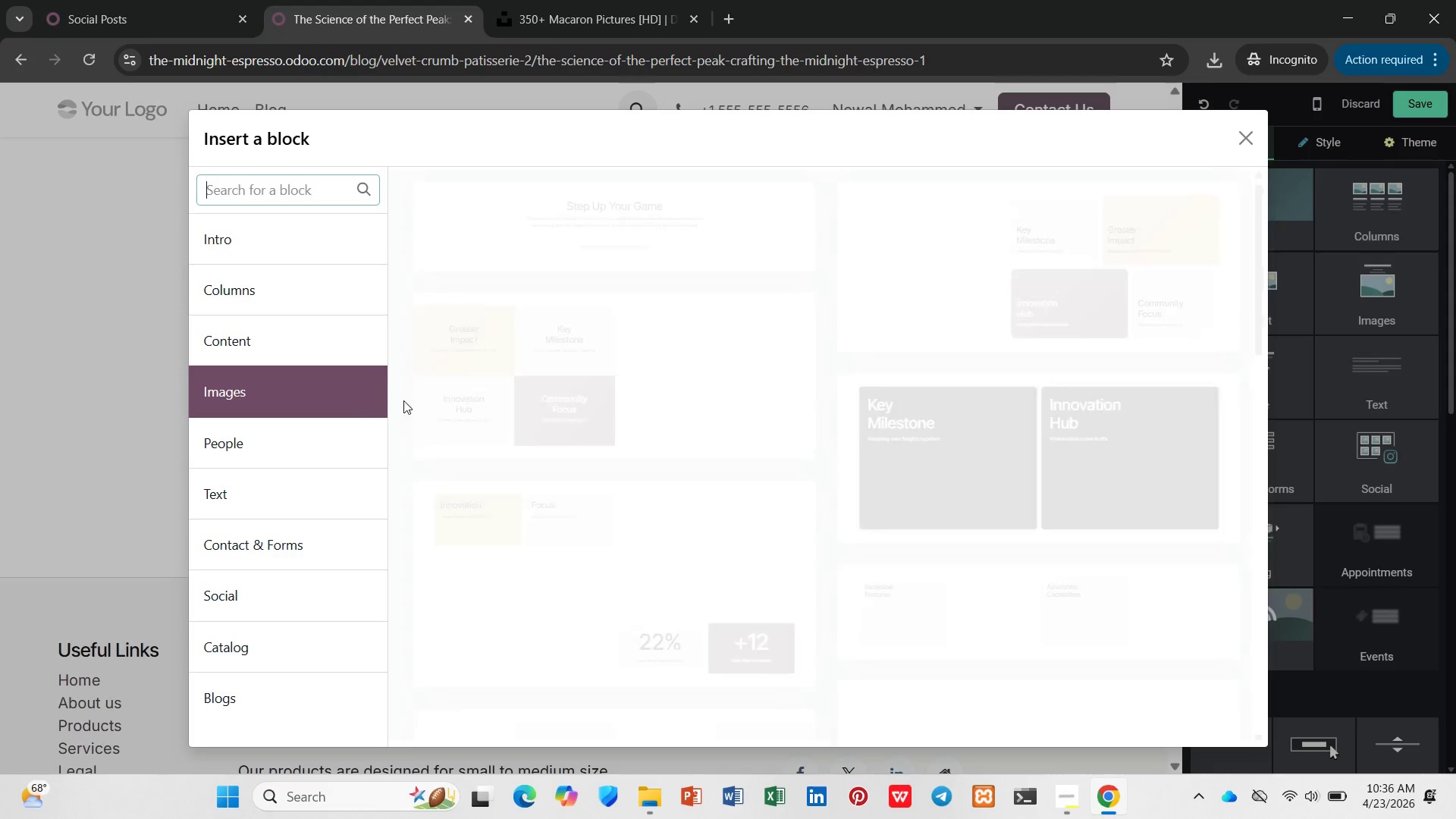 
scroll: coordinate [595, 538], scroll_direction: down, amount: 14.0
 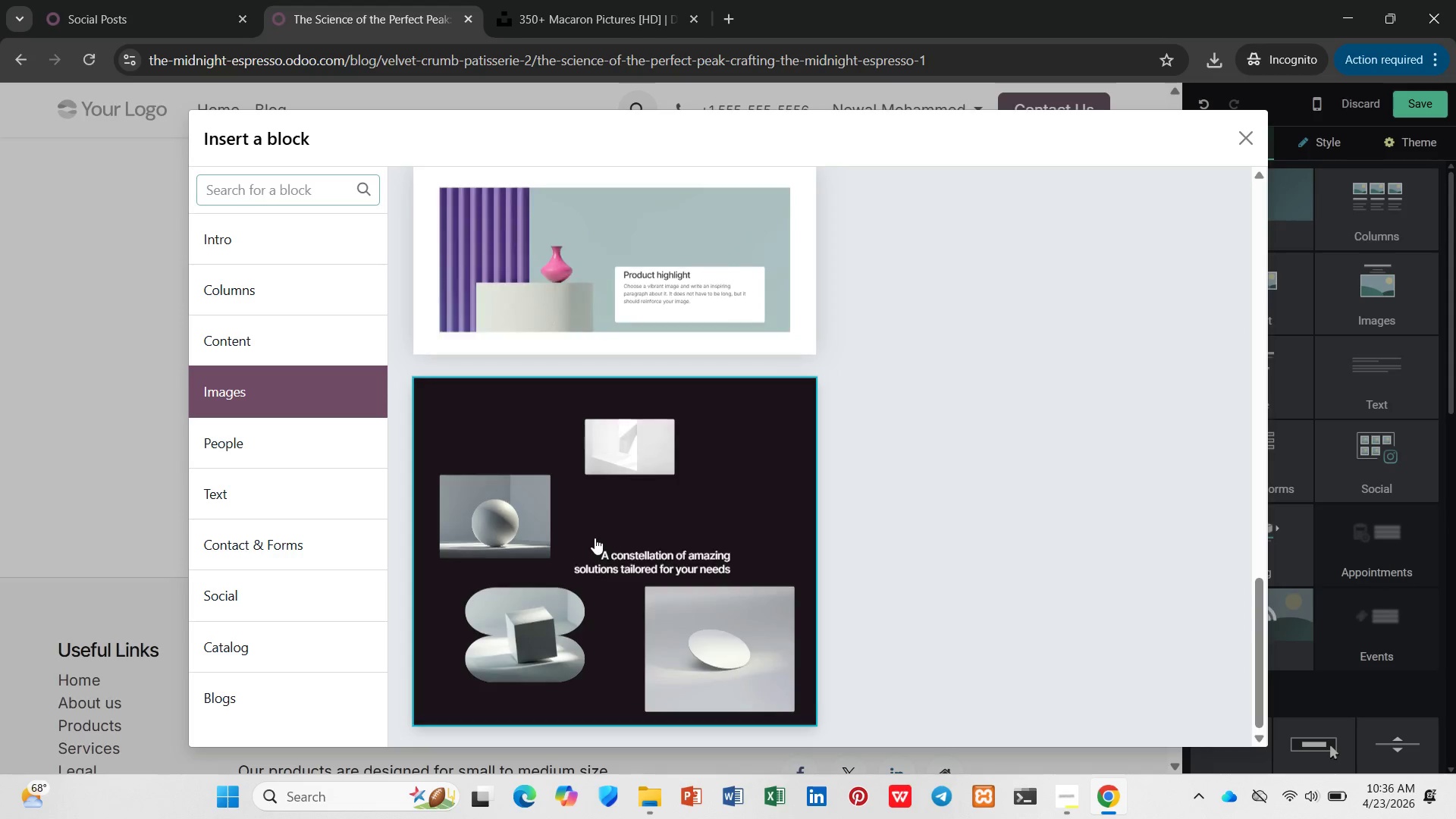 
scroll: coordinate [595, 538], scroll_direction: up, amount: 4.0
 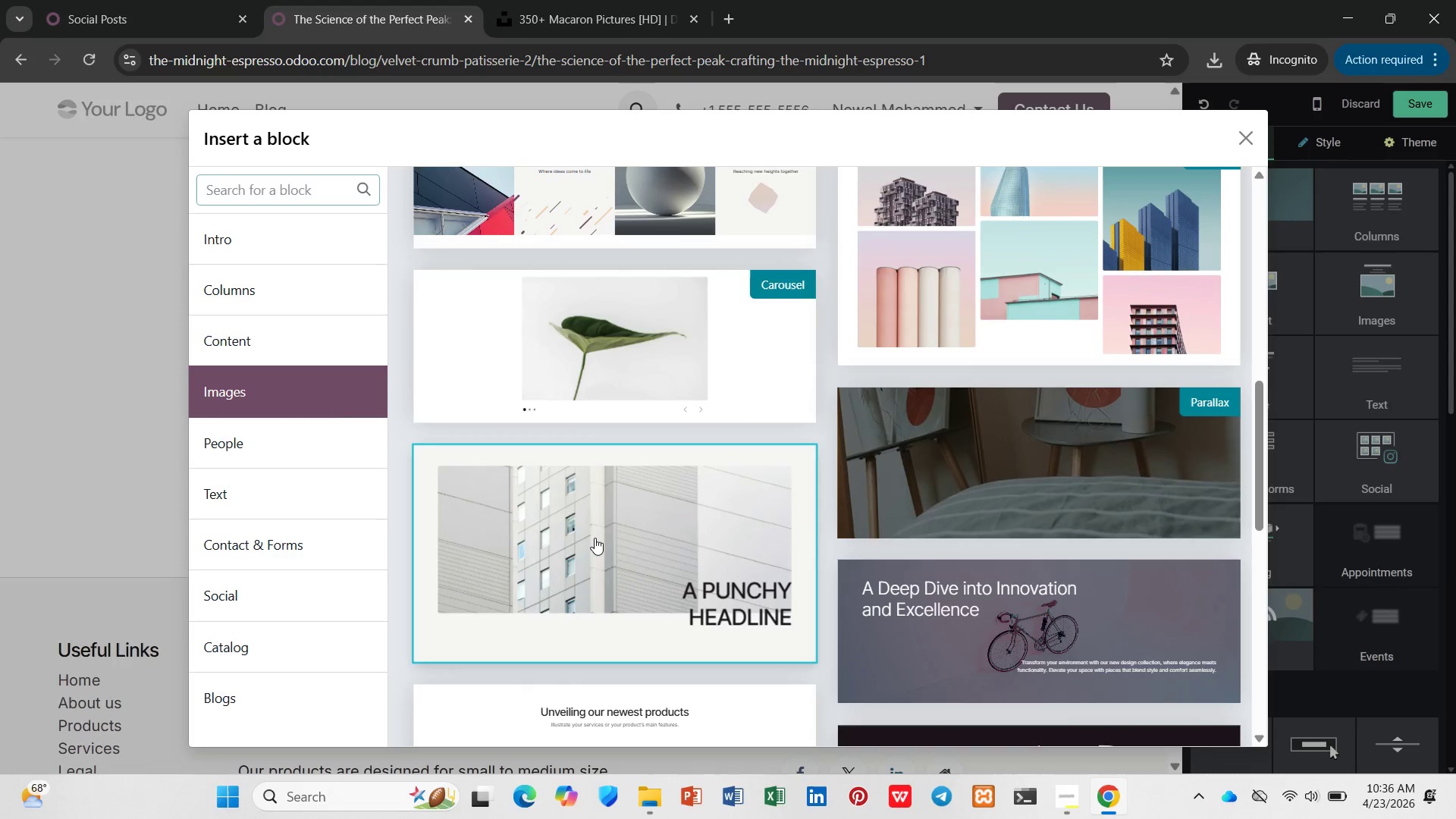 
scroll: coordinate [595, 538], scroll_direction: down, amount: 7.0
 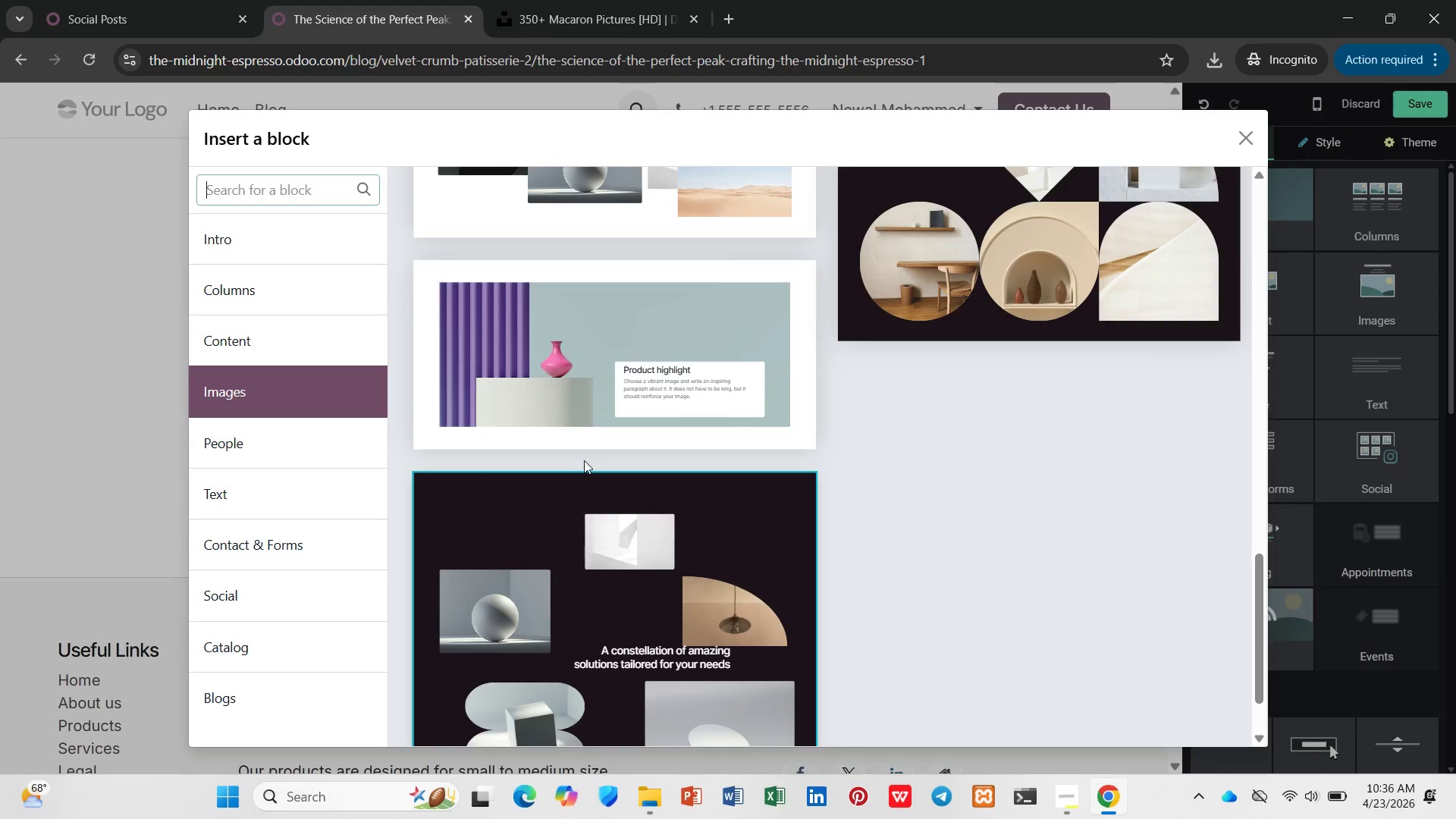 
left_click([579, 409])
 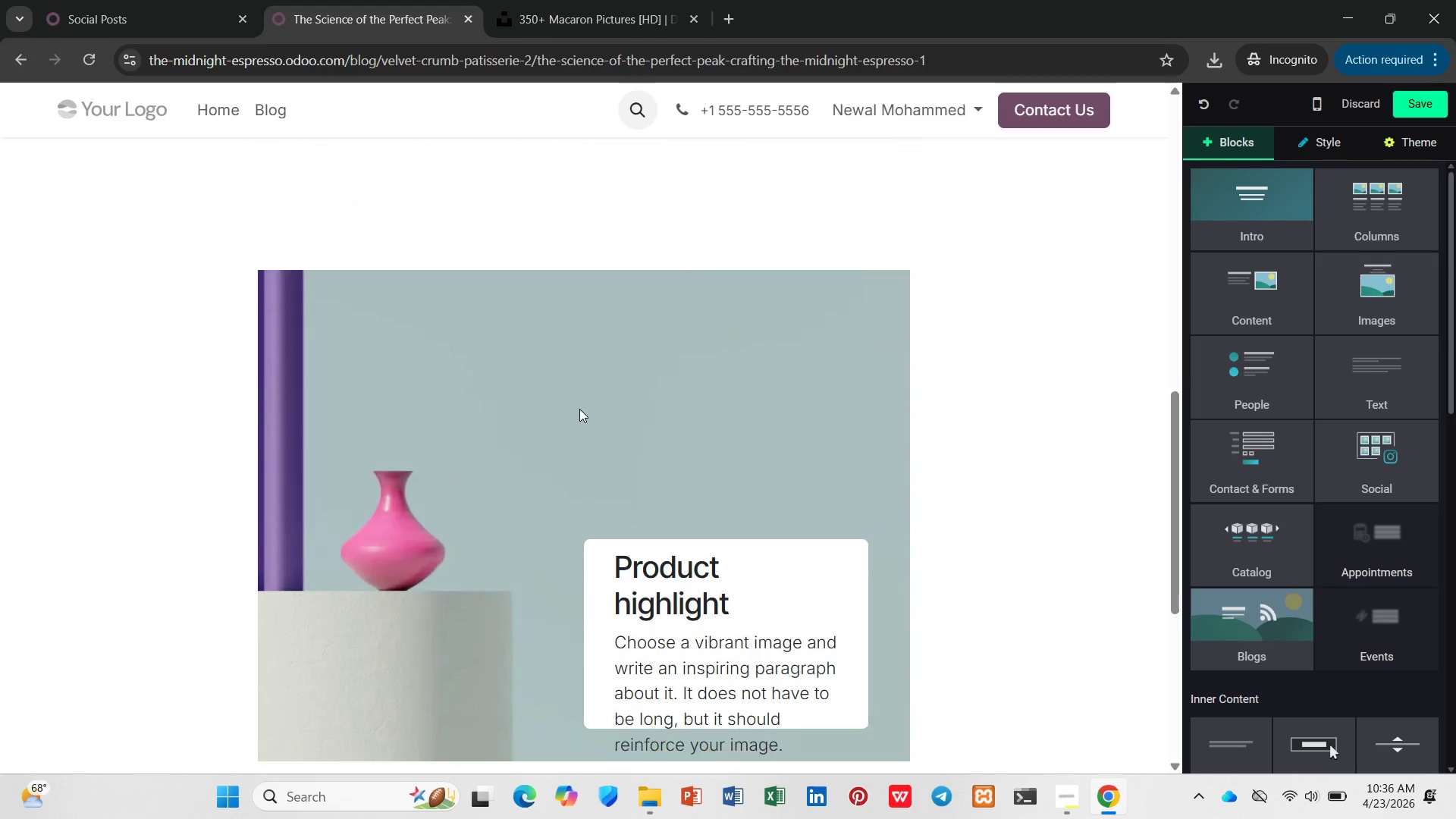 
scroll: coordinate [579, 410], scroll_direction: down, amount: 4.0
 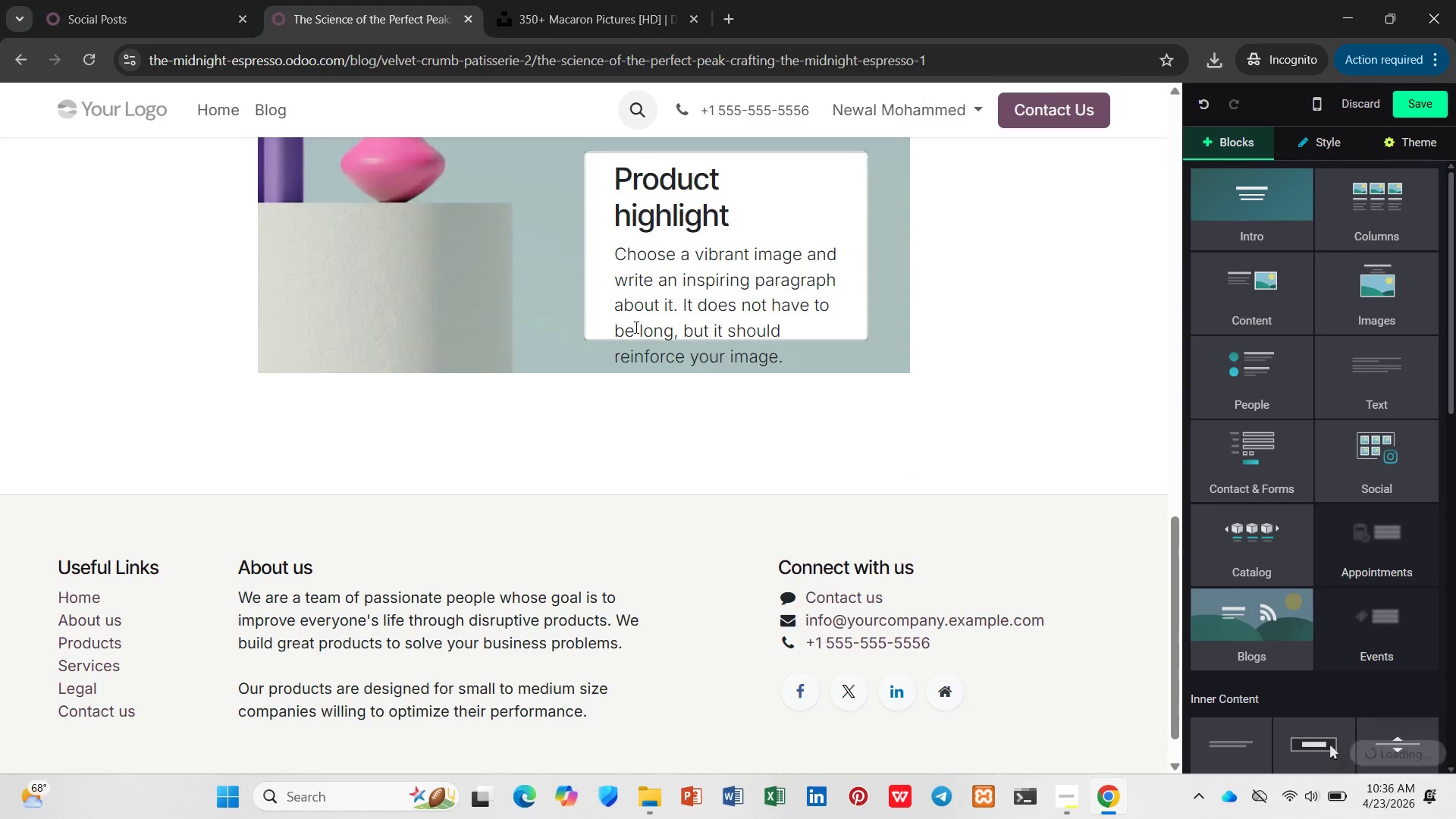 
left_click([635, 327])
 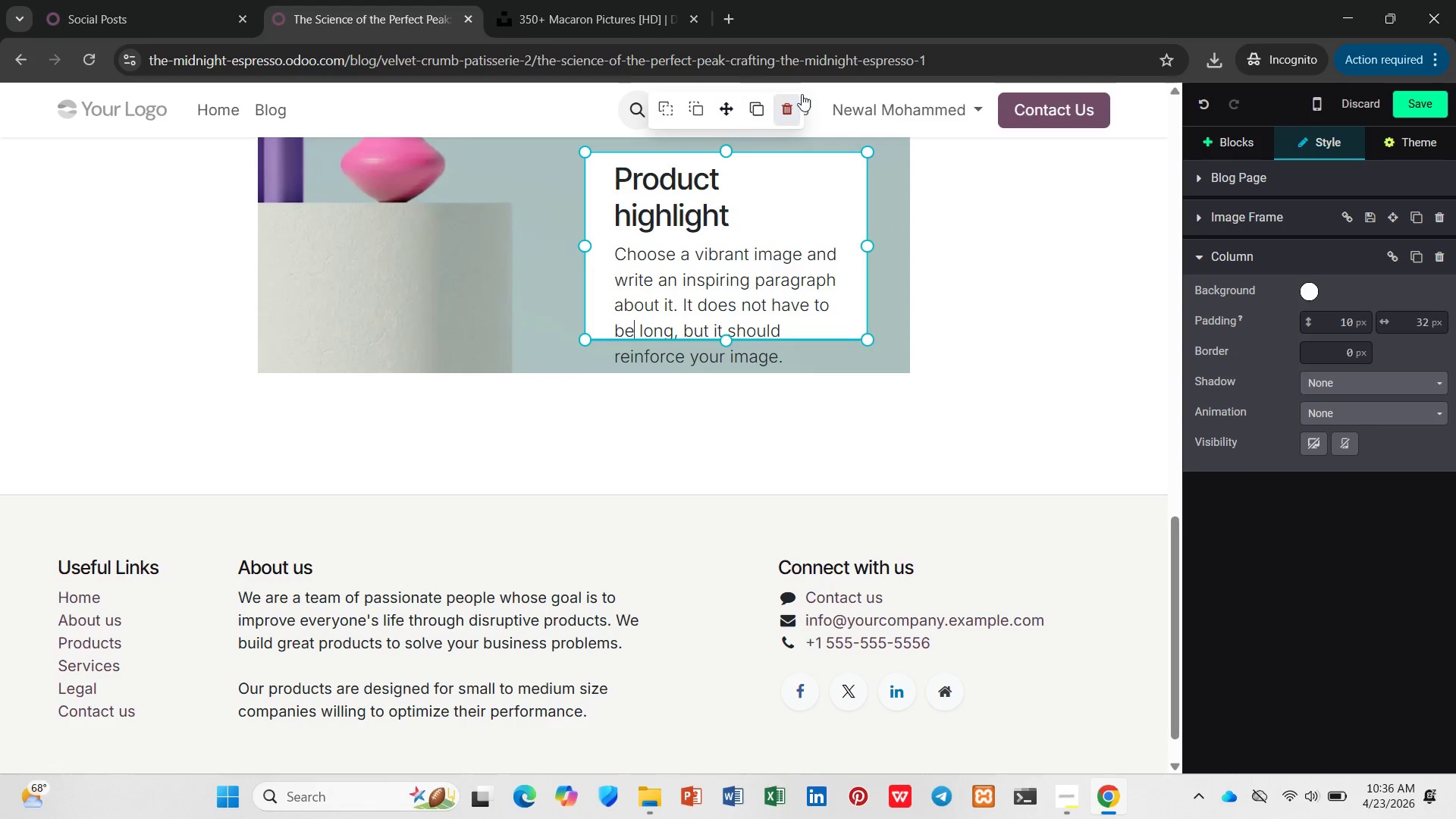 
left_click([789, 103])
 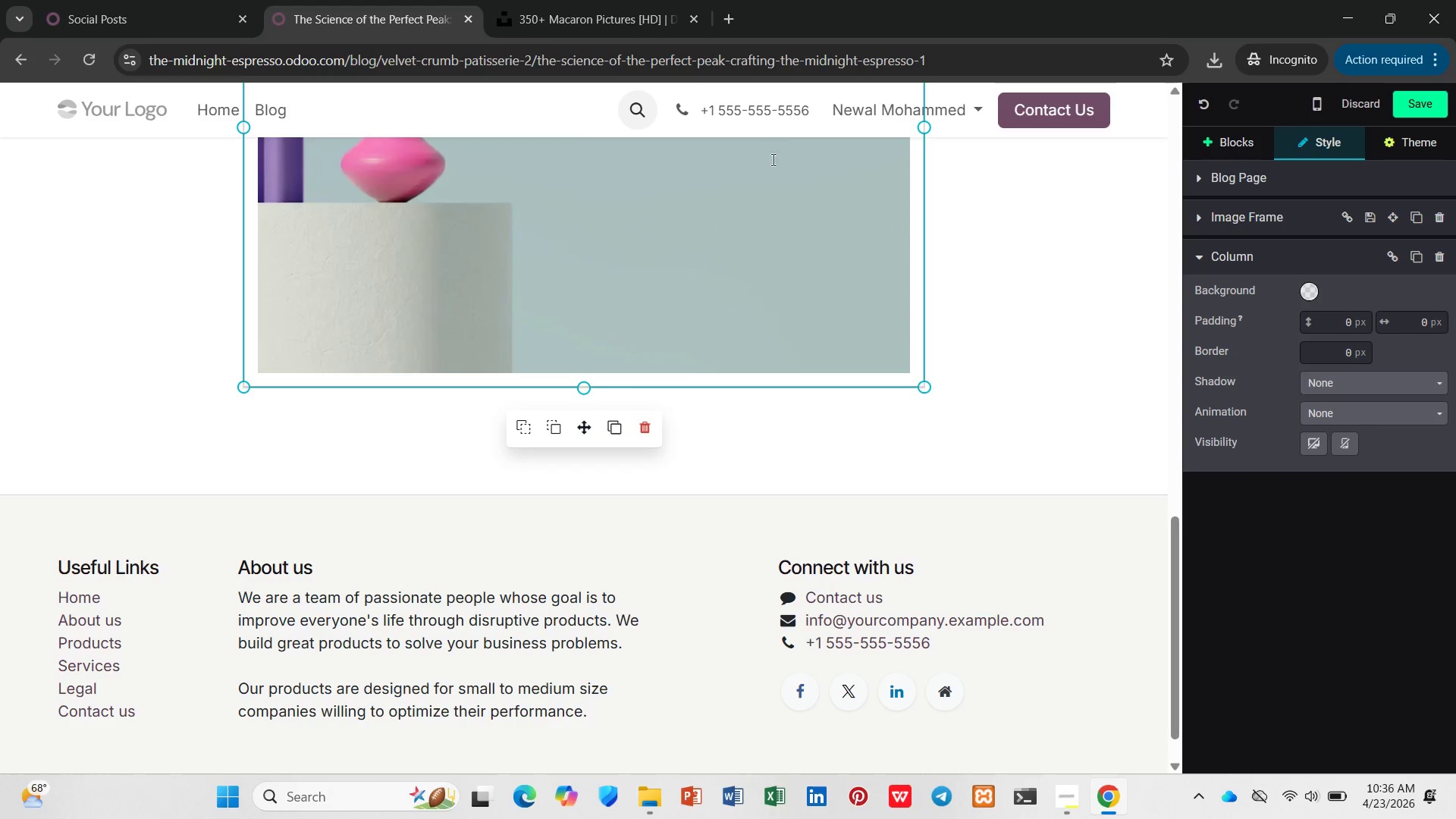 
left_click([740, 241])
 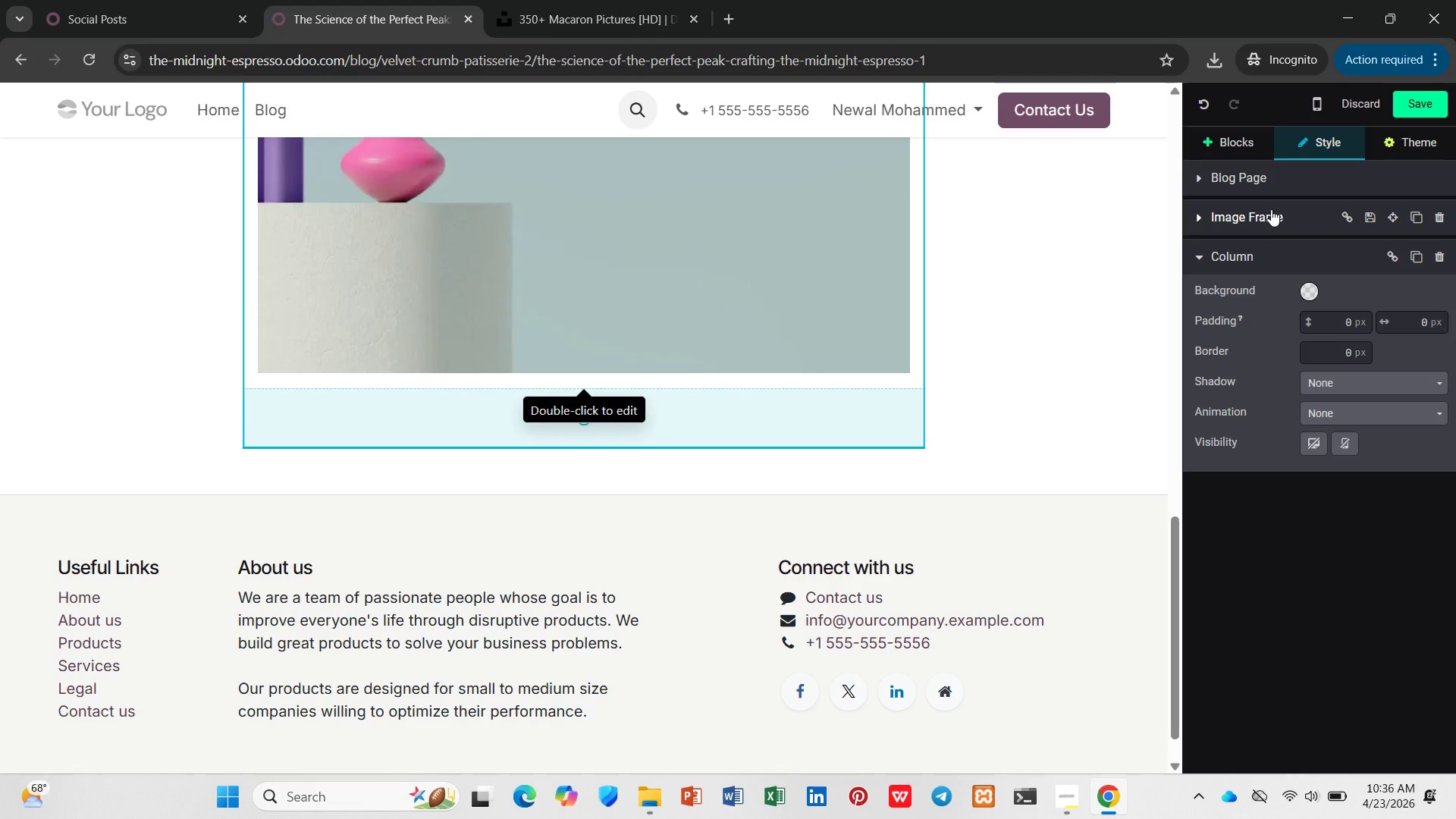 
double_click([776, 305])
 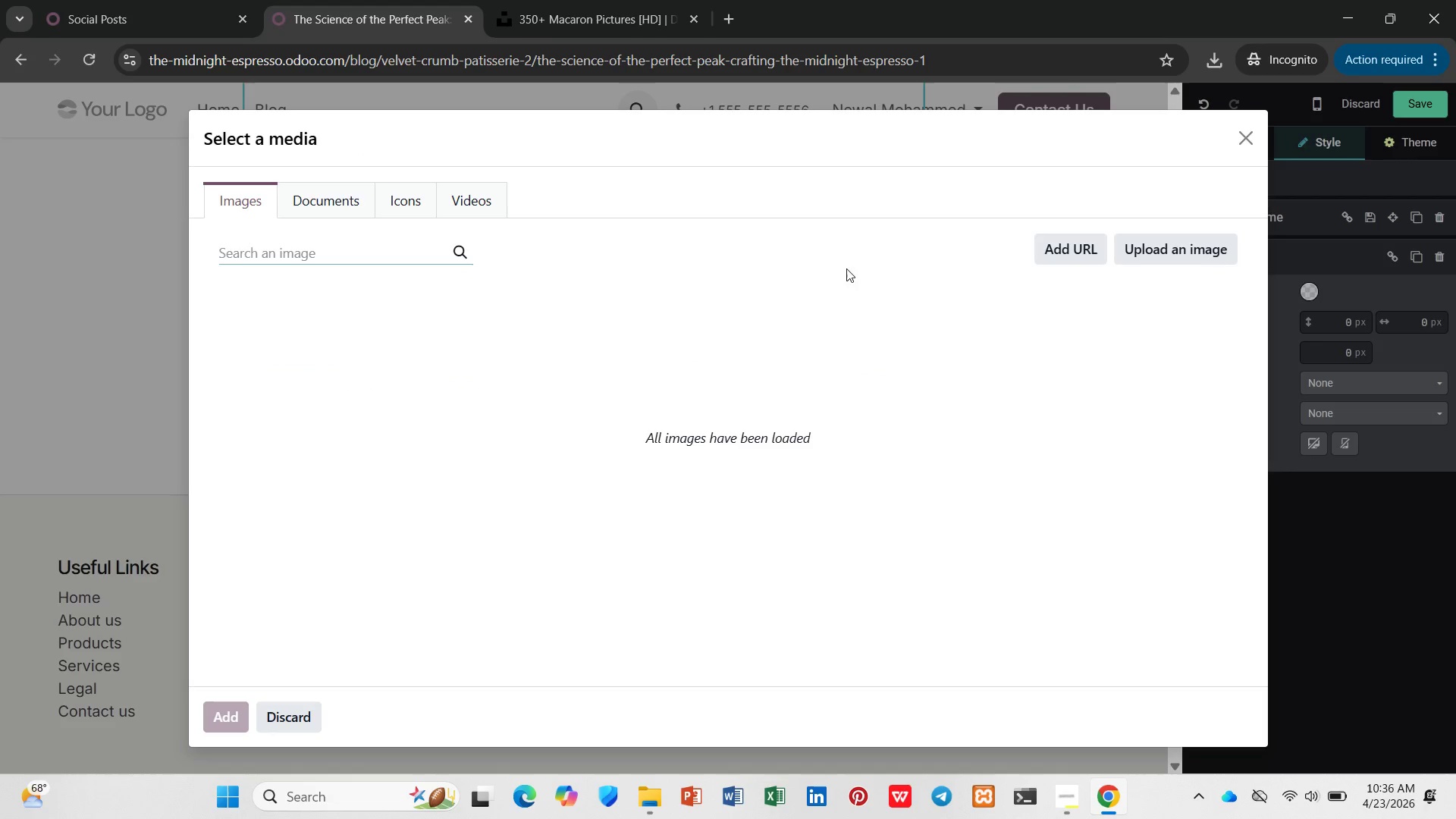 
left_click([1065, 246])
 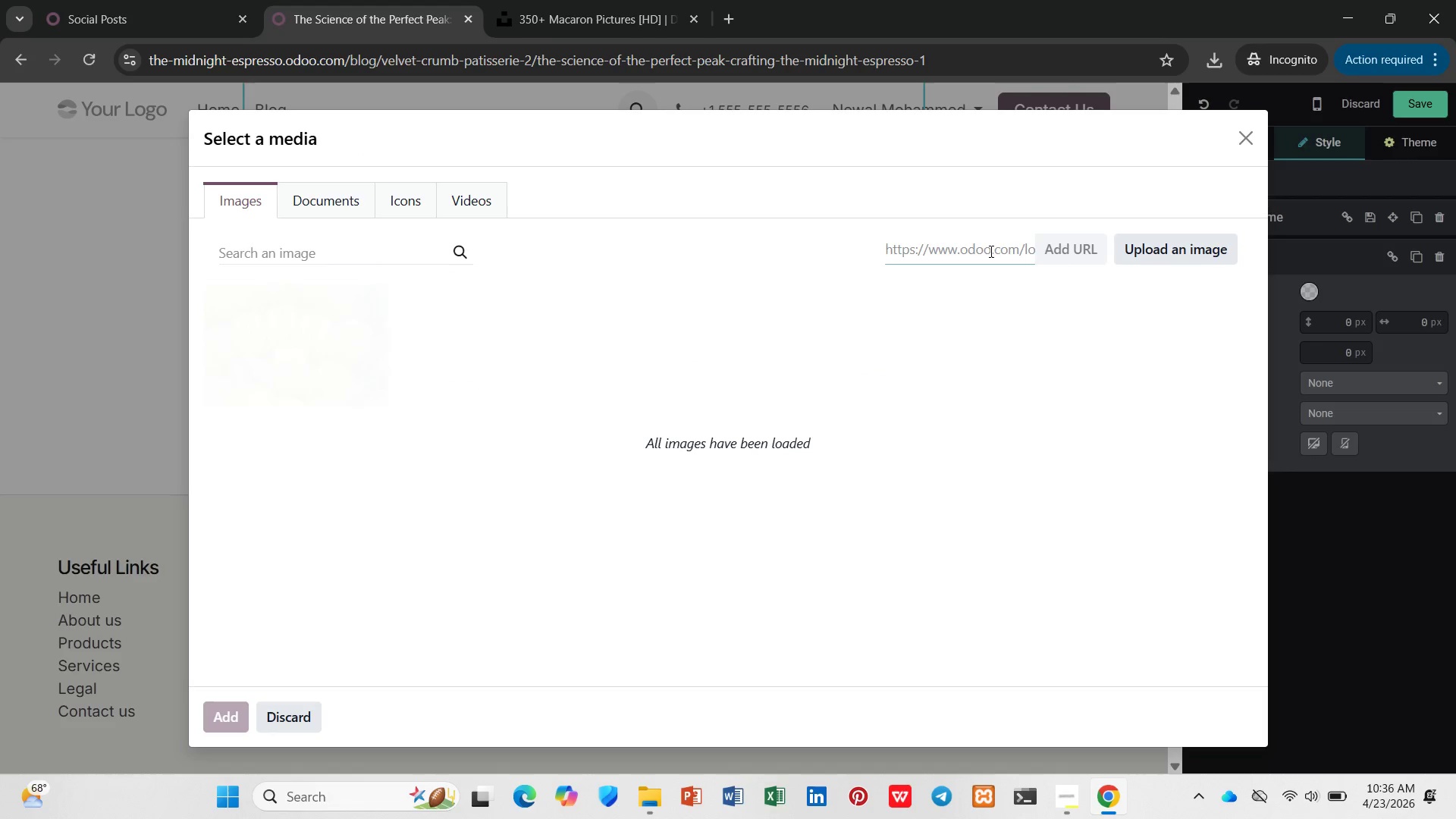 
key(Control+V)
 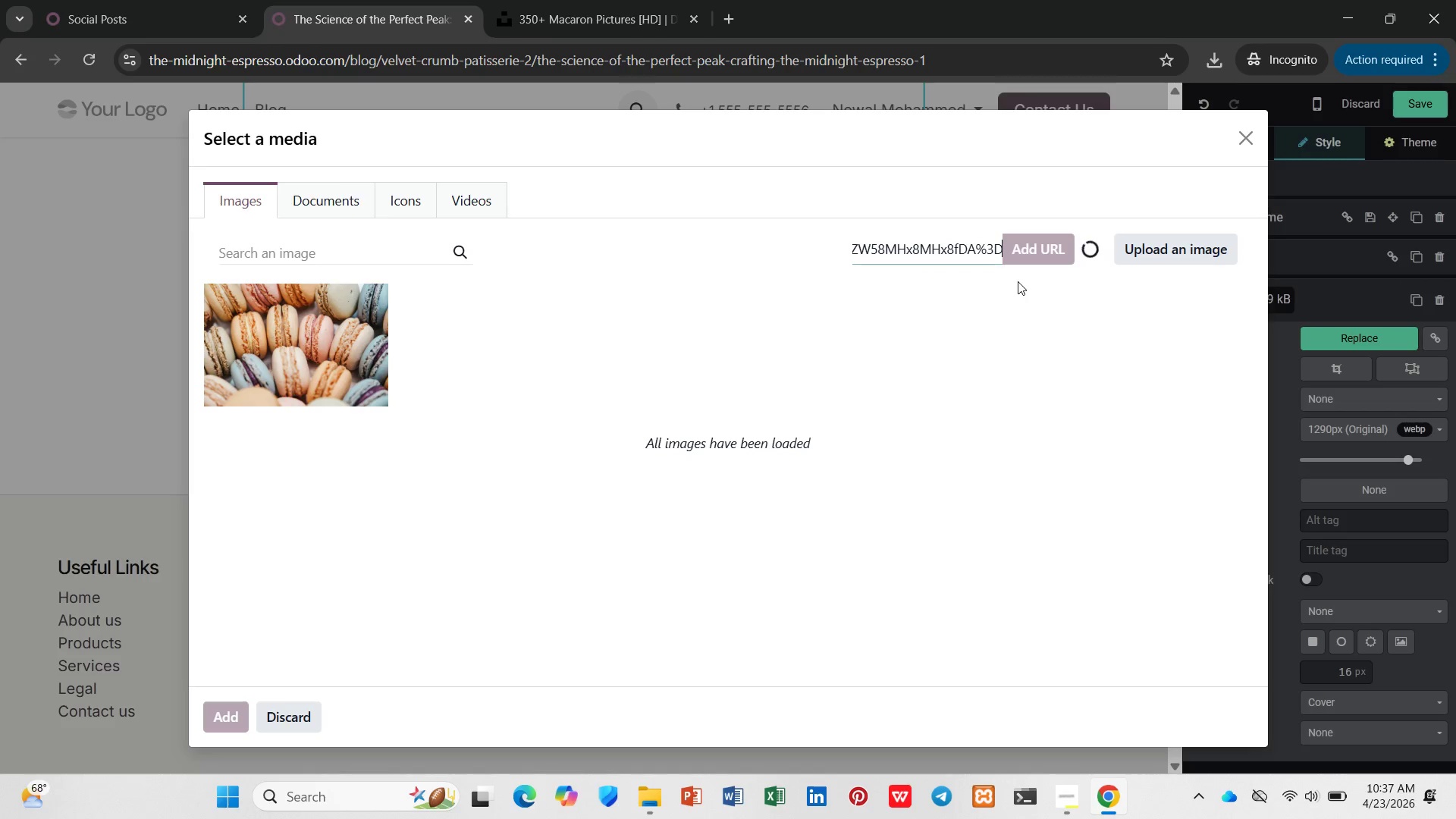 
wait(14.86)
 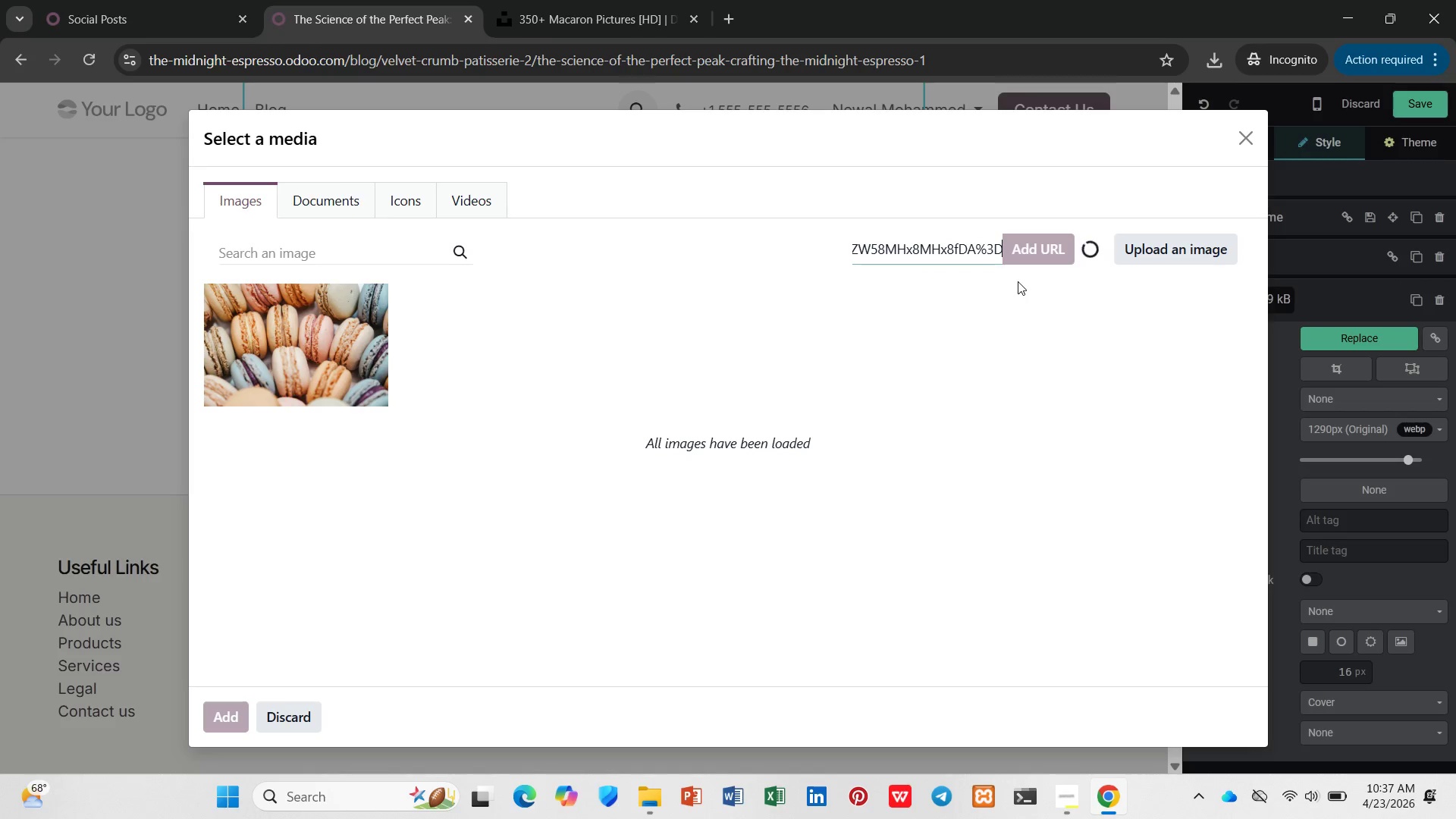 
left_click([1339, 792])
 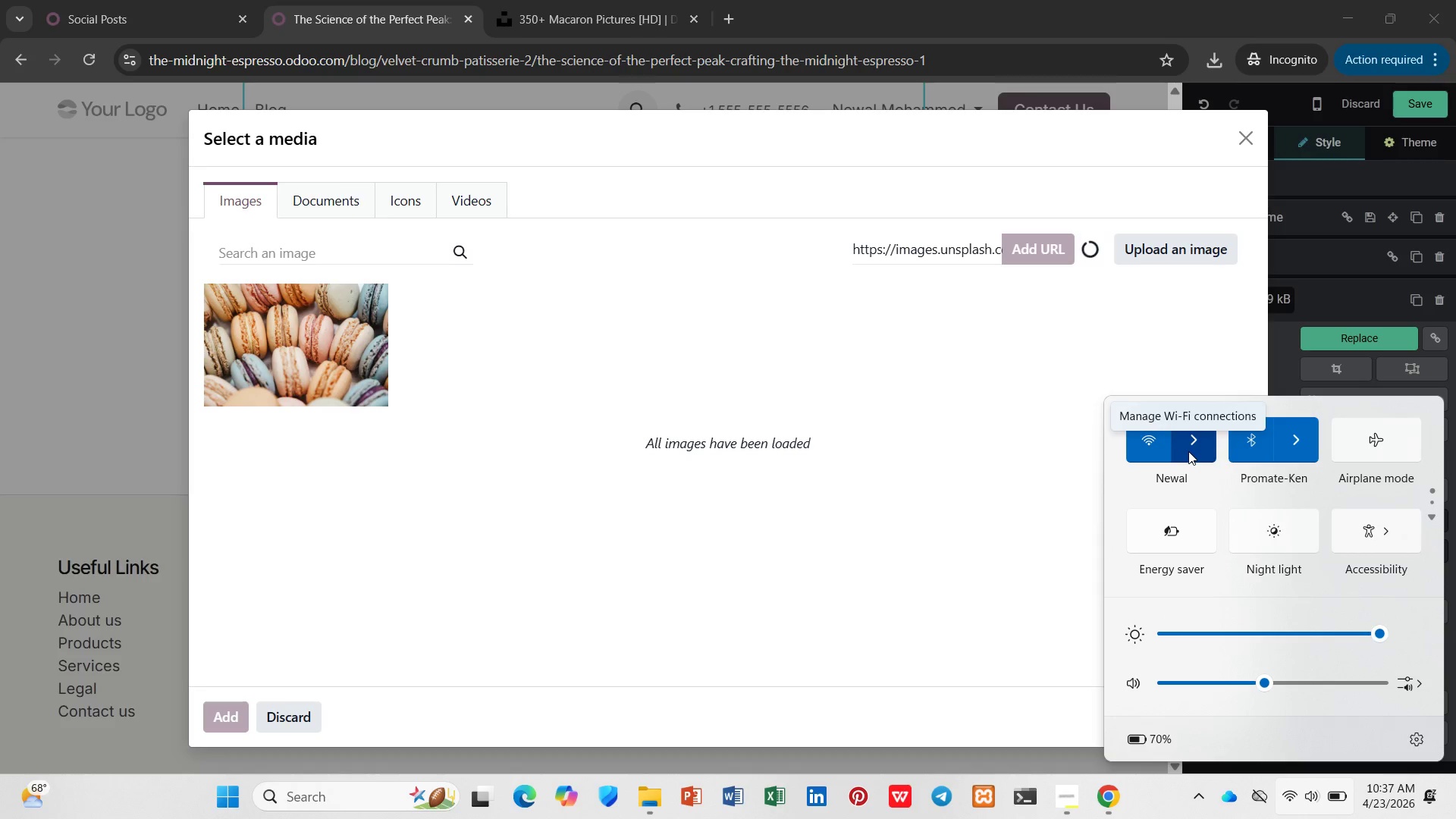 
left_click([1059, 786])
 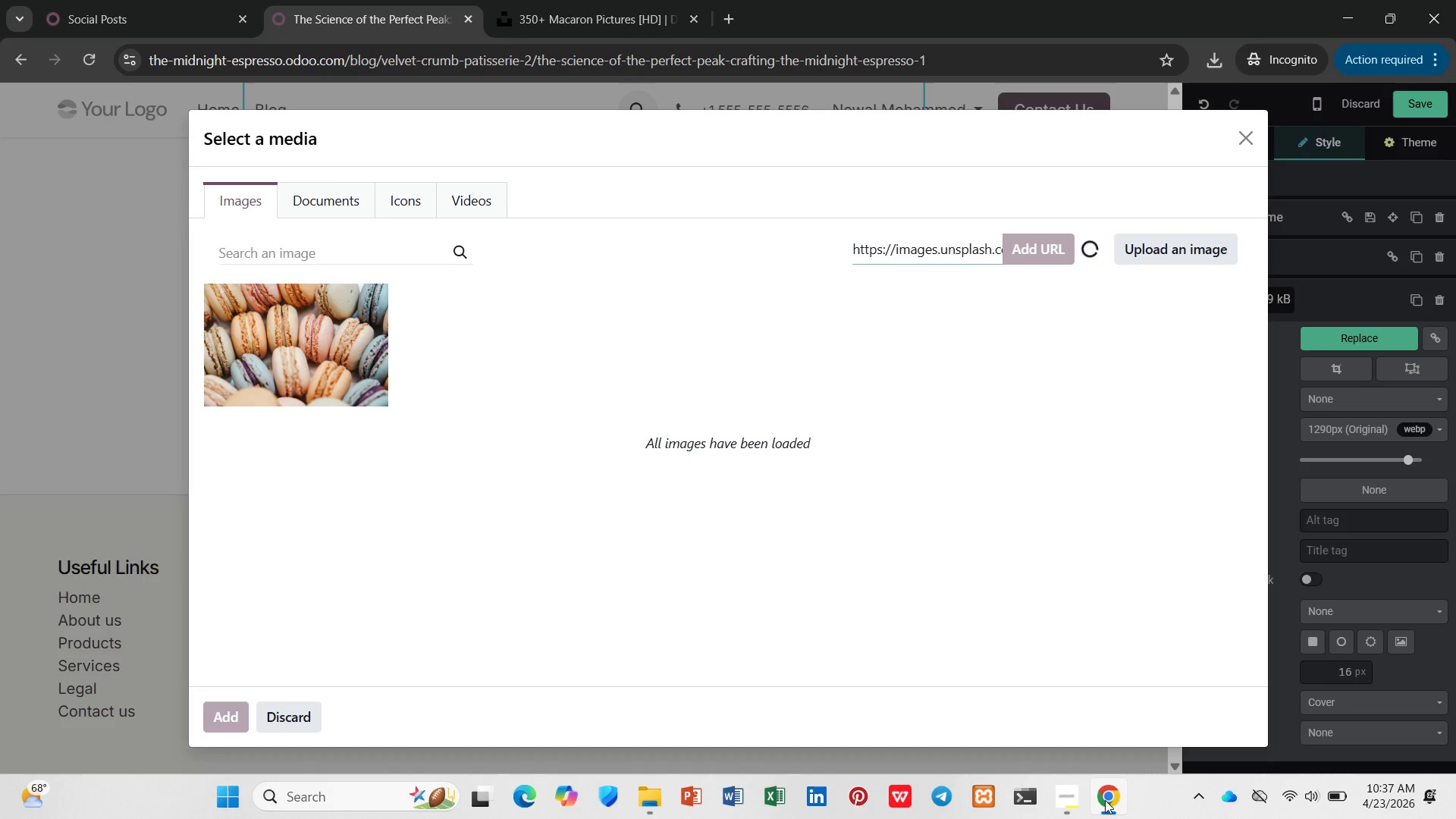 
wait(10.61)
 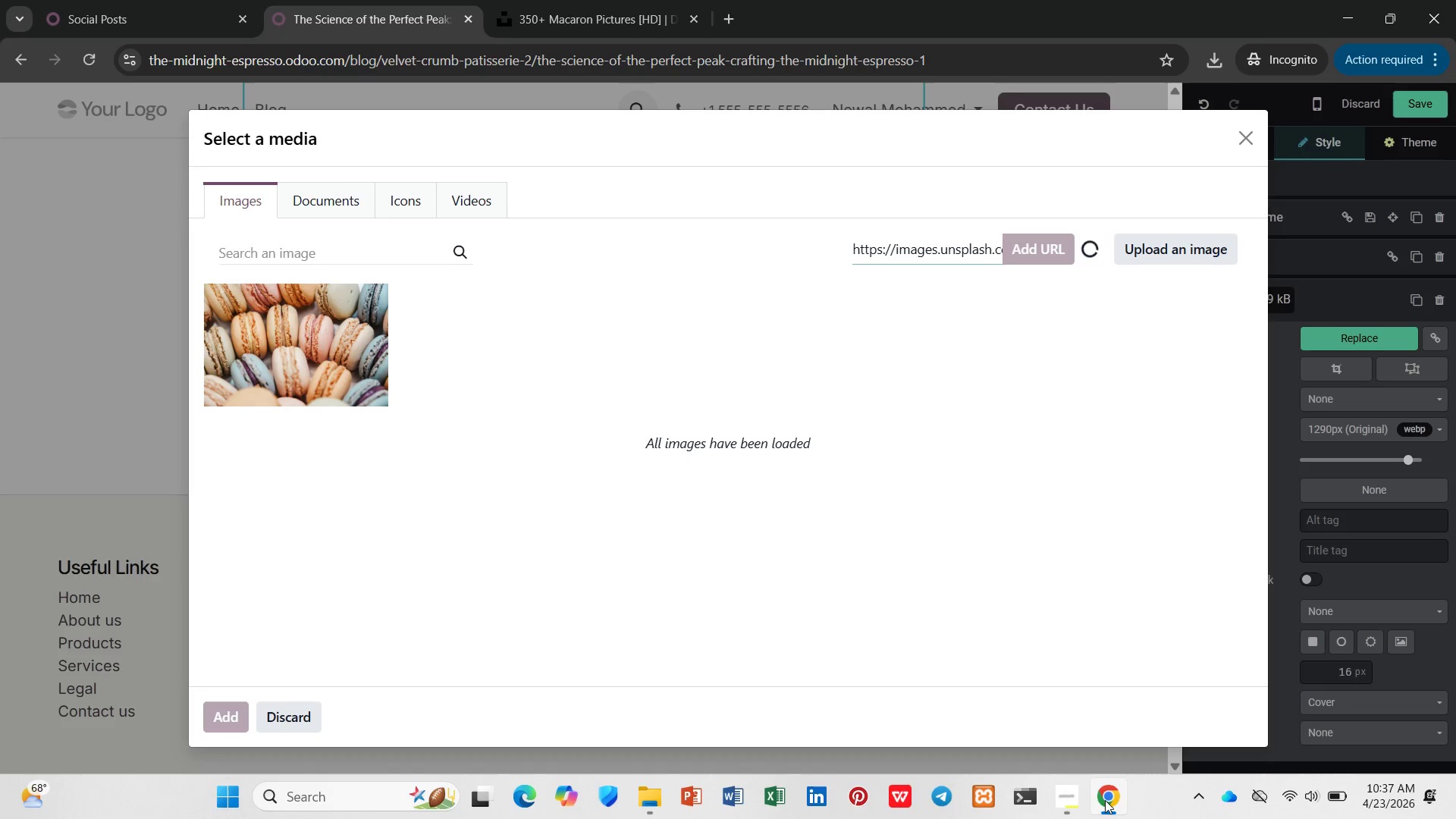 
left_click([1326, 804])
 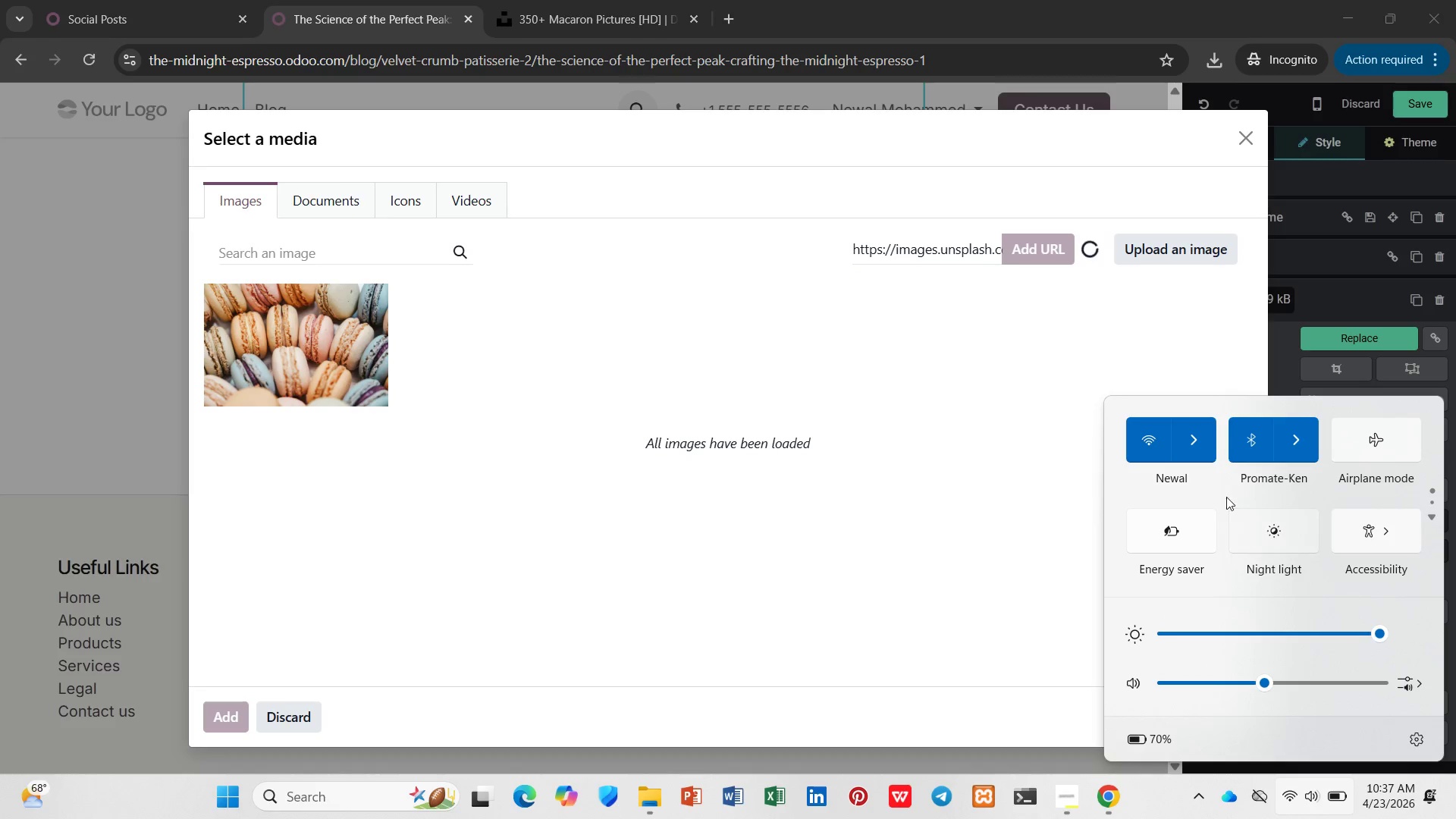 
left_click([1195, 450])
 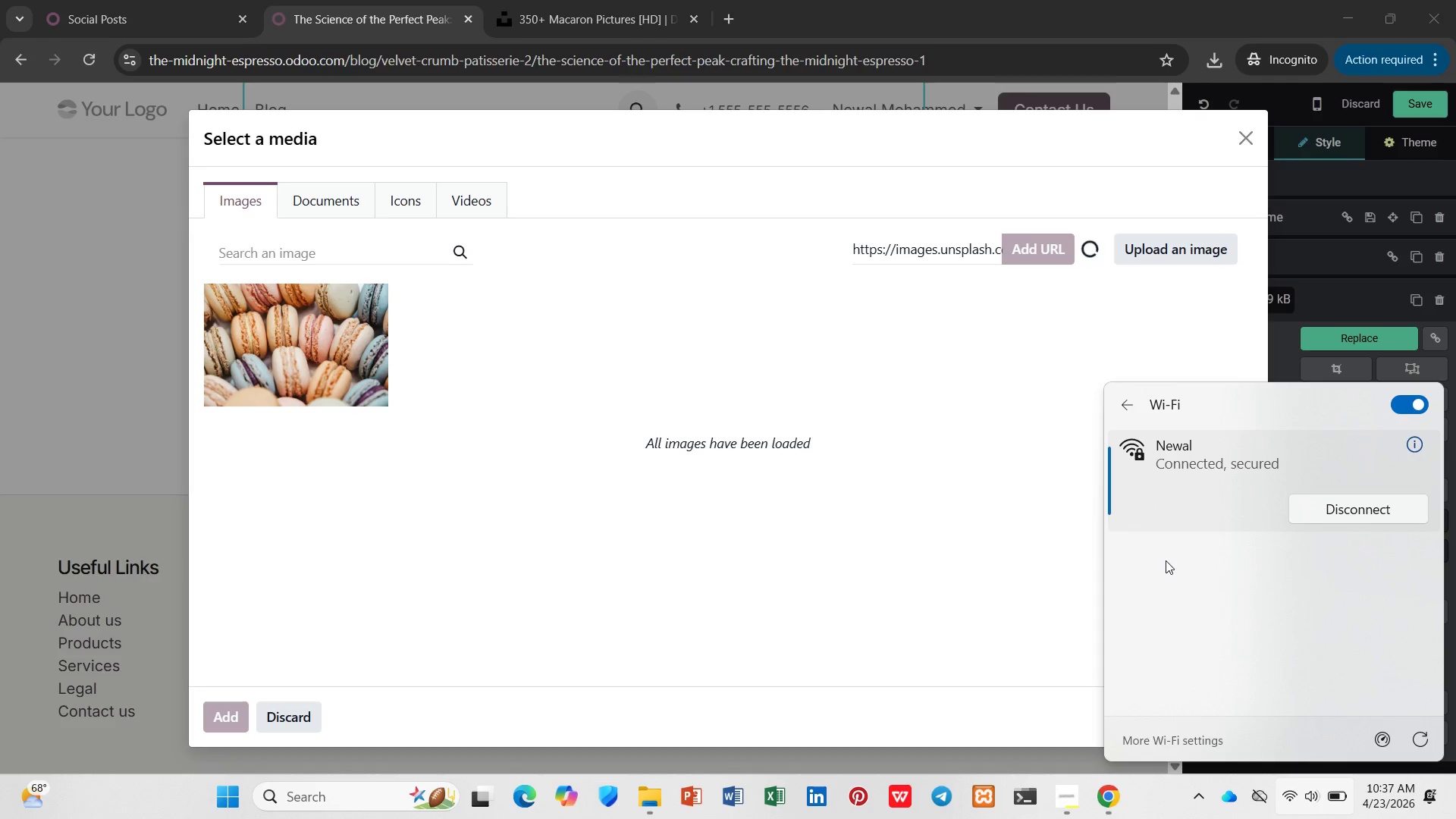 
wait(7.89)
 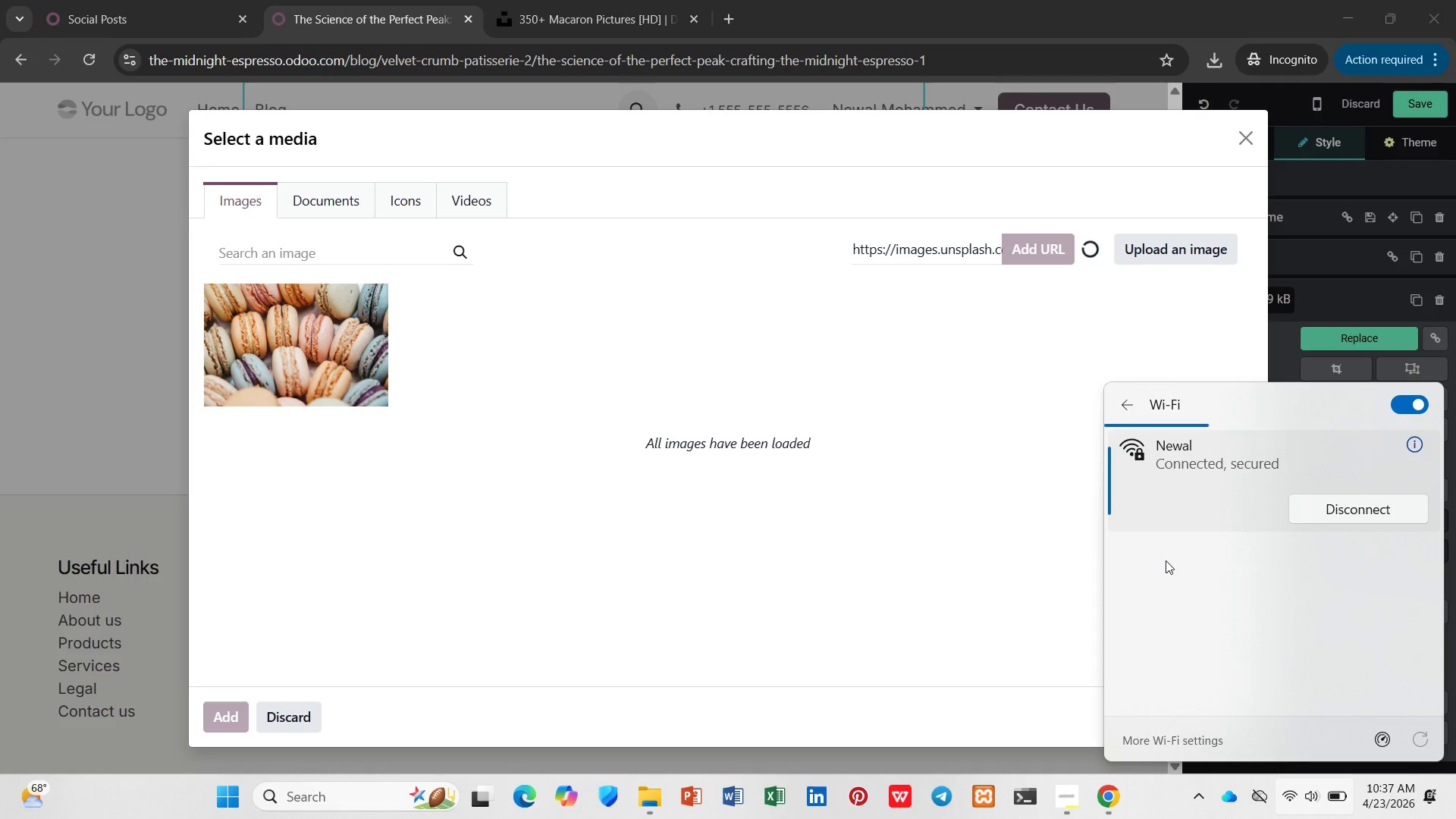 
left_click([1420, 732])
 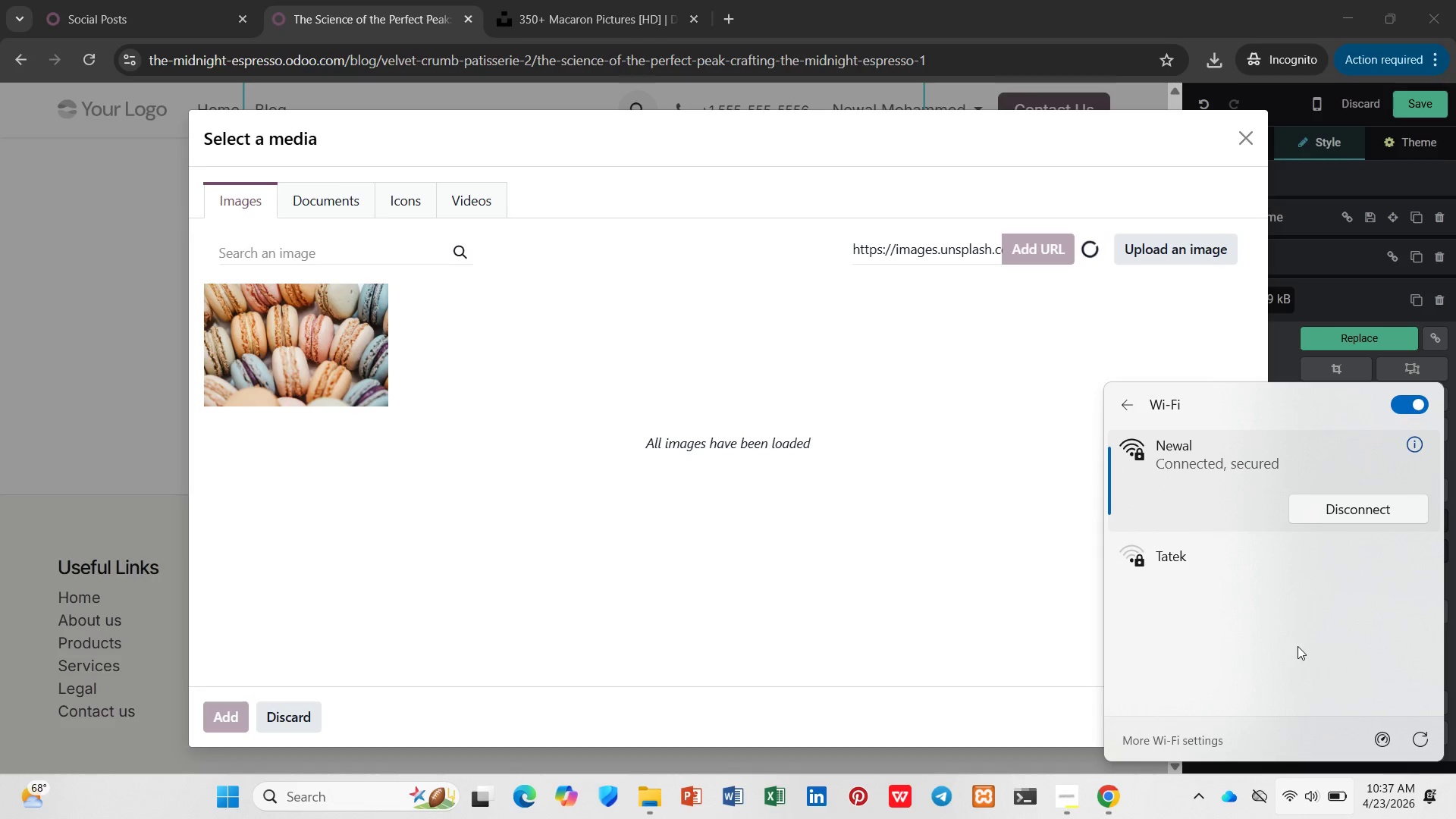 
wait(10.7)
 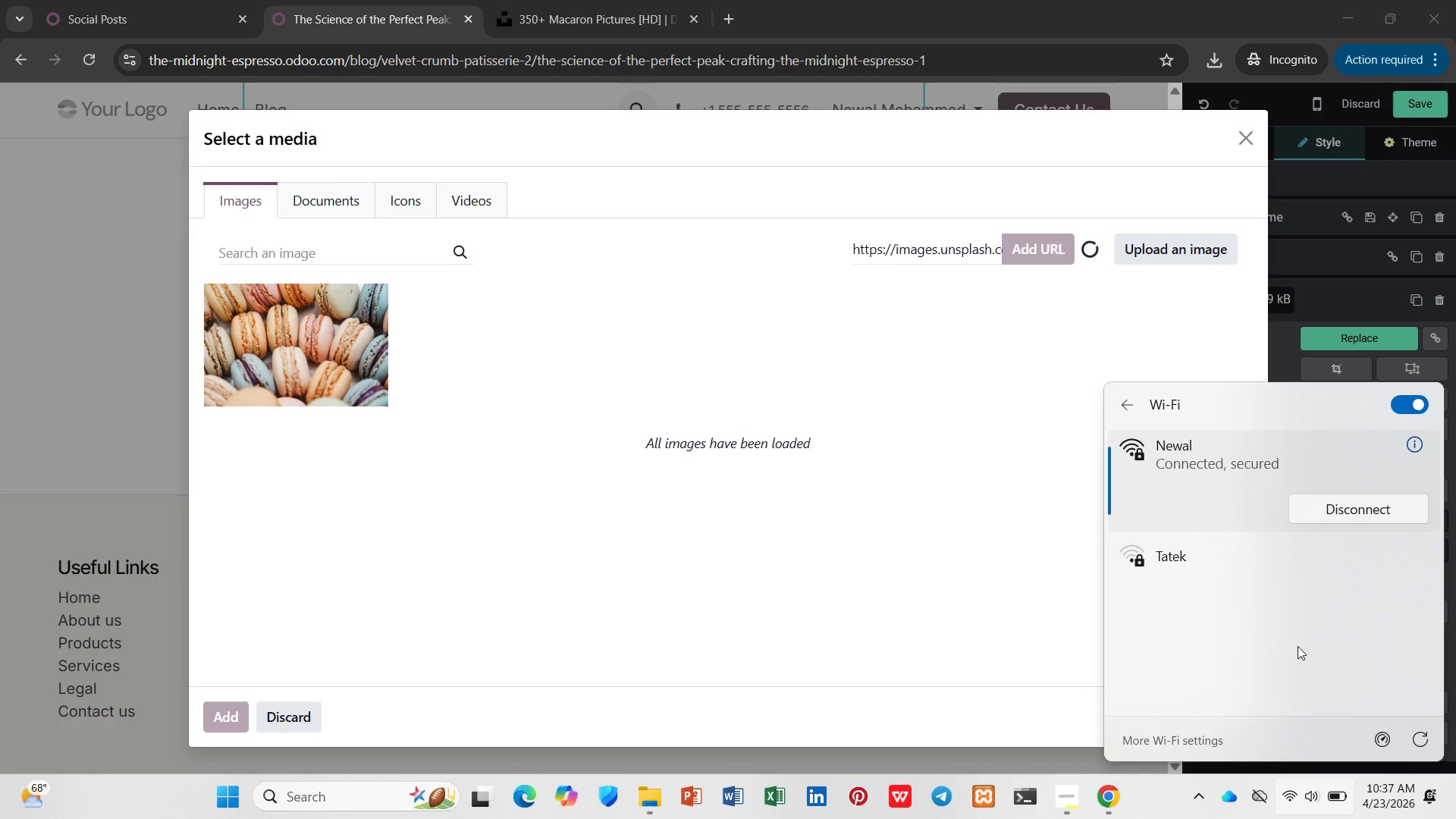 
left_click([1242, 146])
 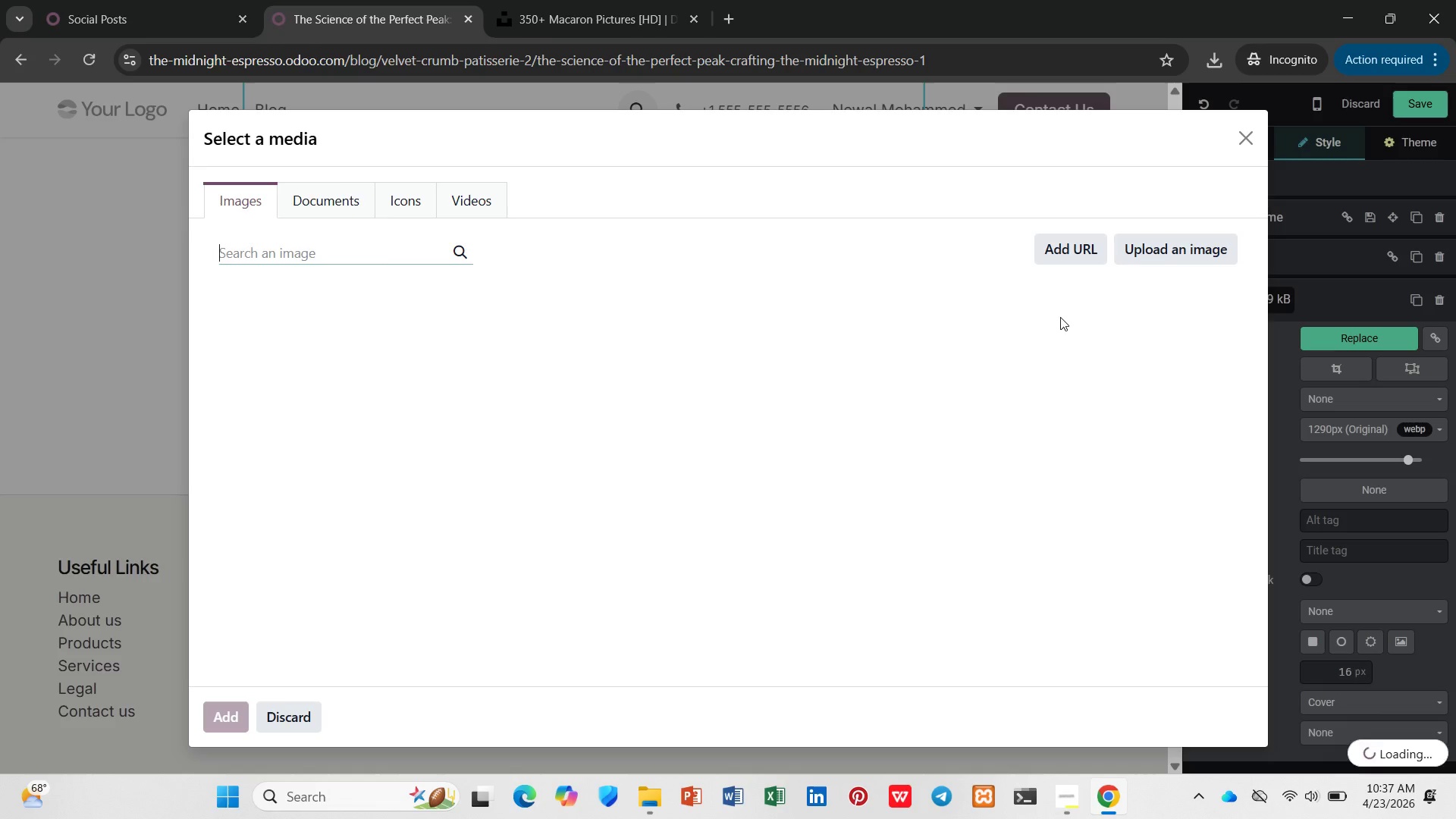 
right_click([996, 258])
 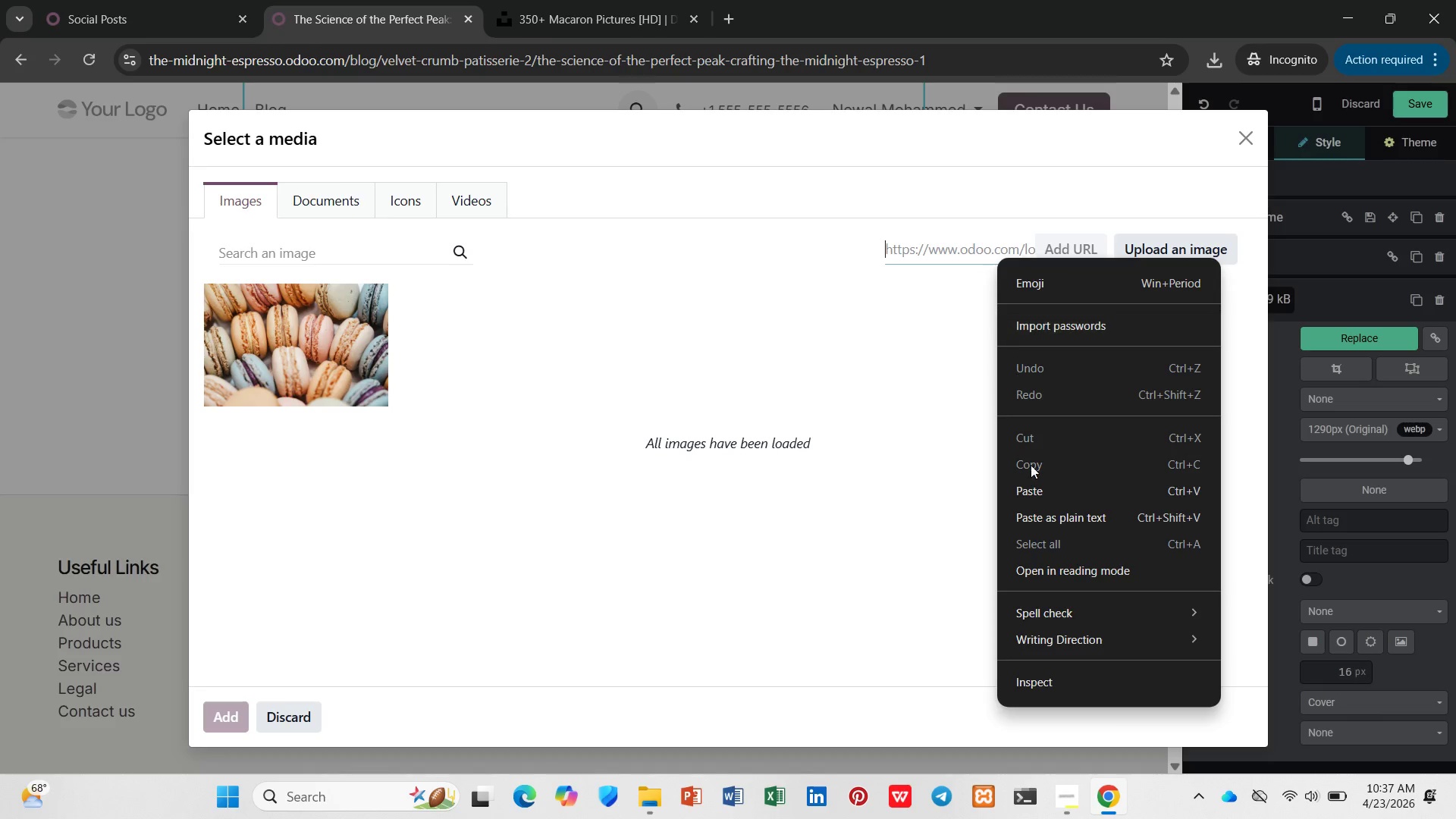 
left_click([1037, 494])
 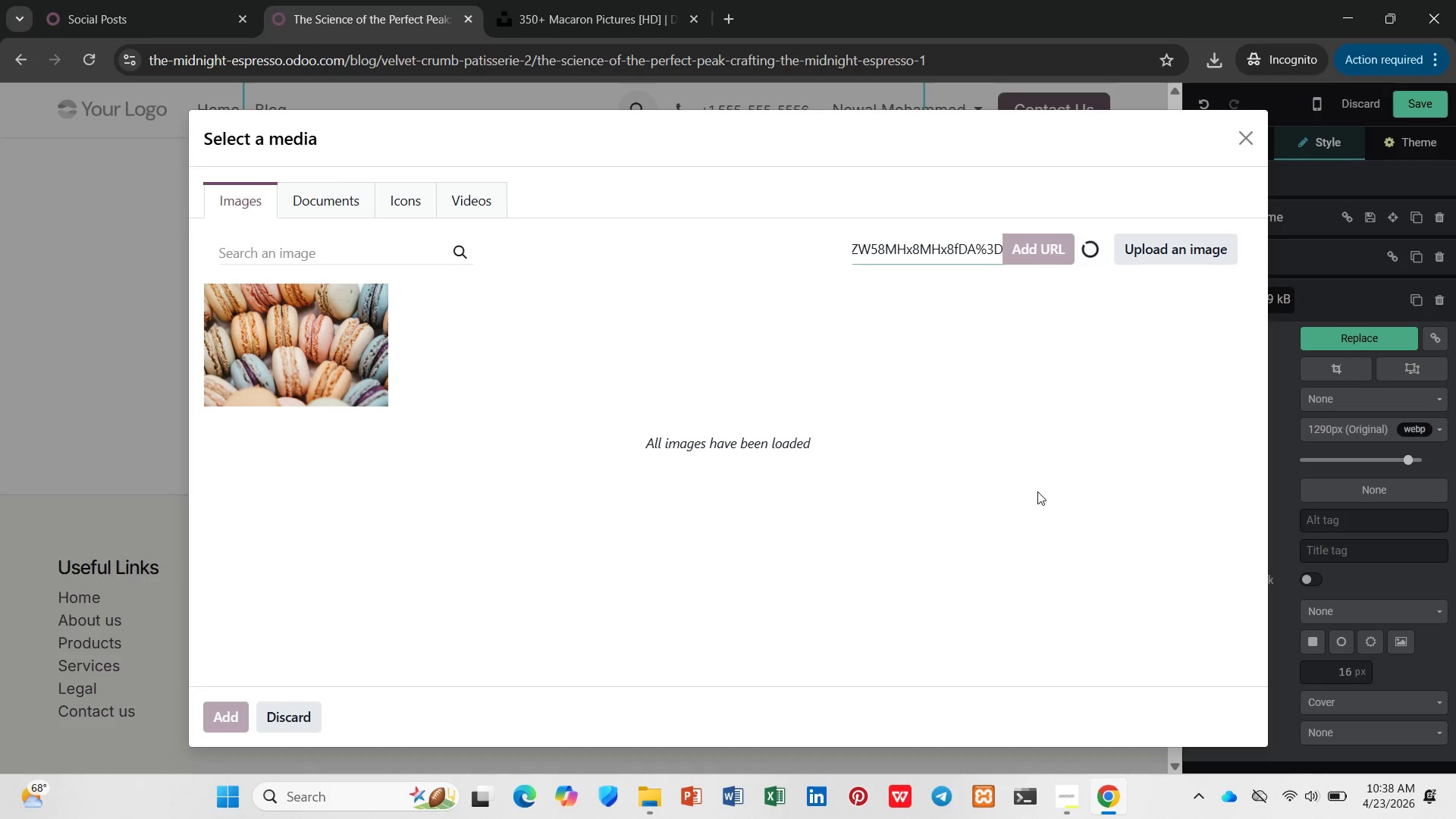 
wait(38.96)
 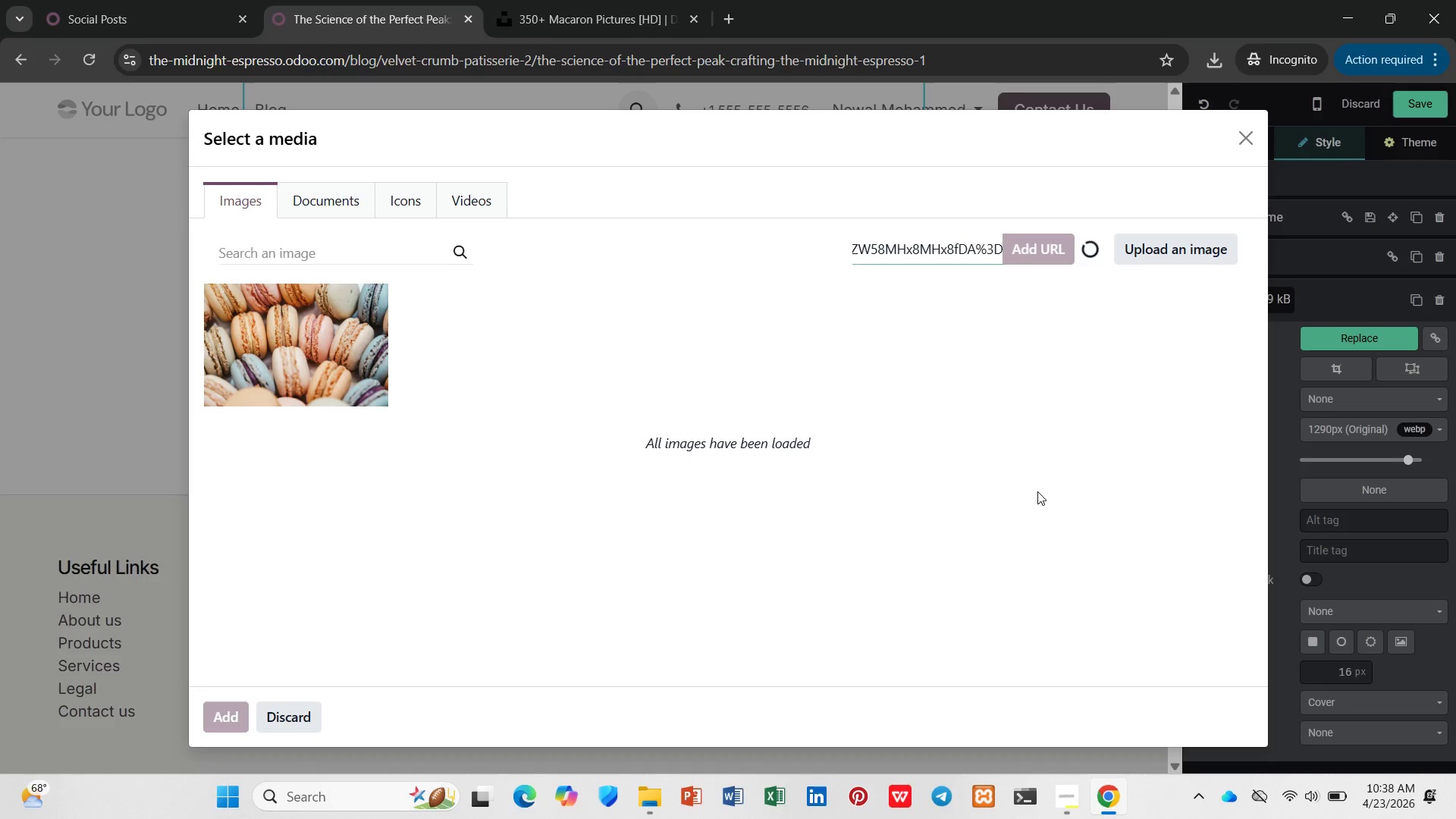 
mouse_move([357, 390])
 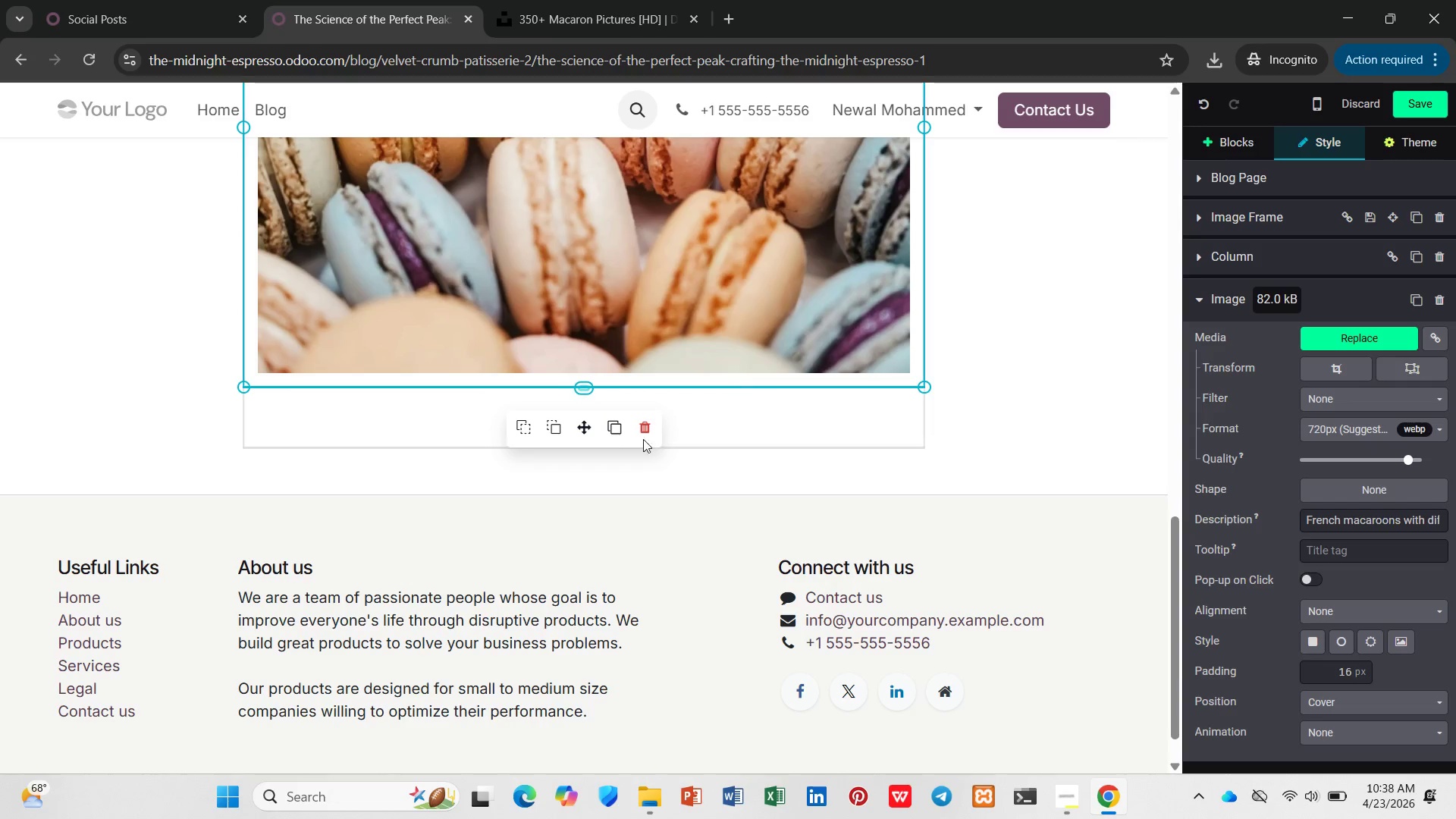 
scroll: coordinate [602, 367], scroll_direction: up, amount: 2.0
 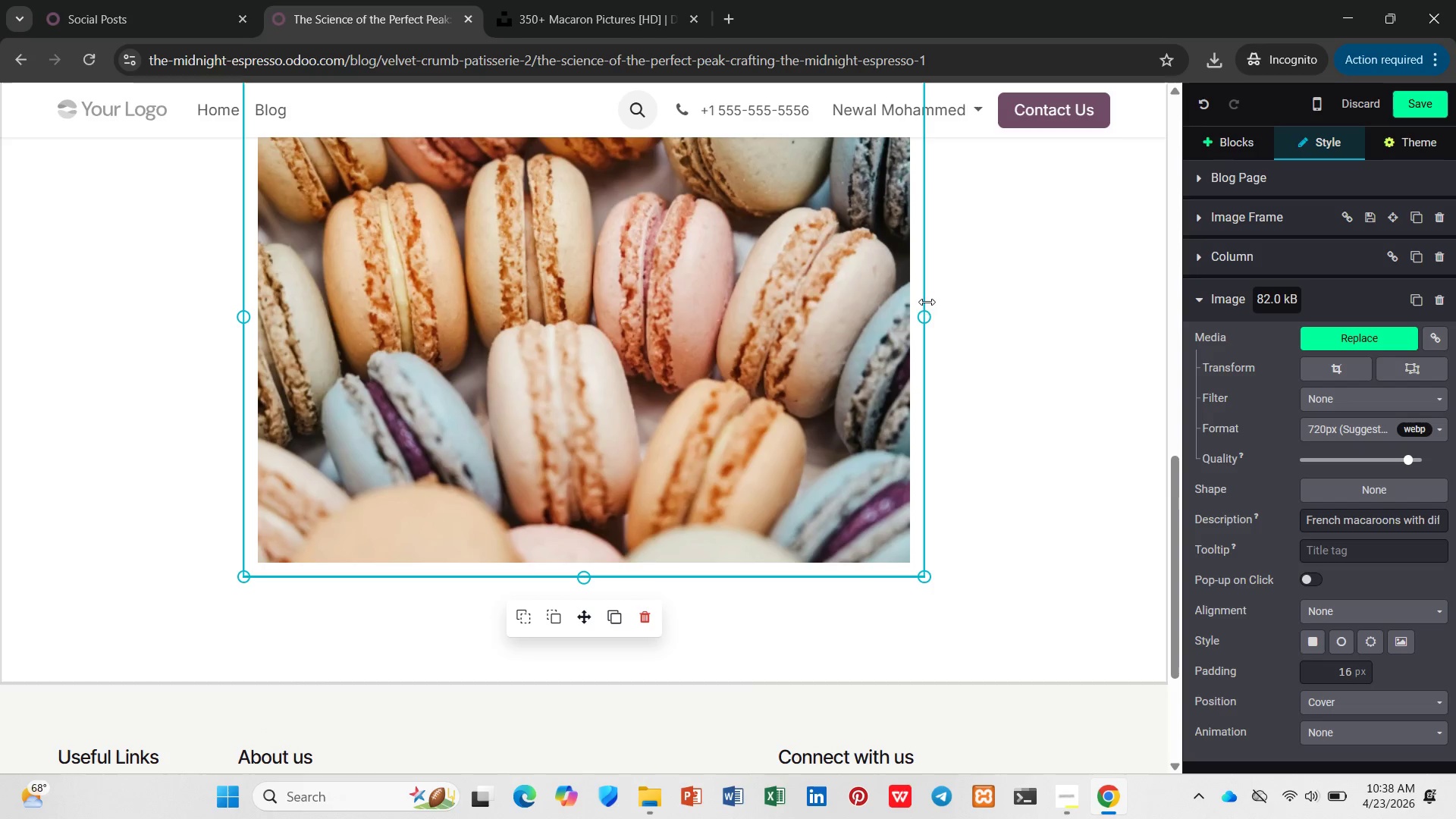 
left_click_drag(start_coordinate=[924, 325], to_coordinate=[632, 342])
 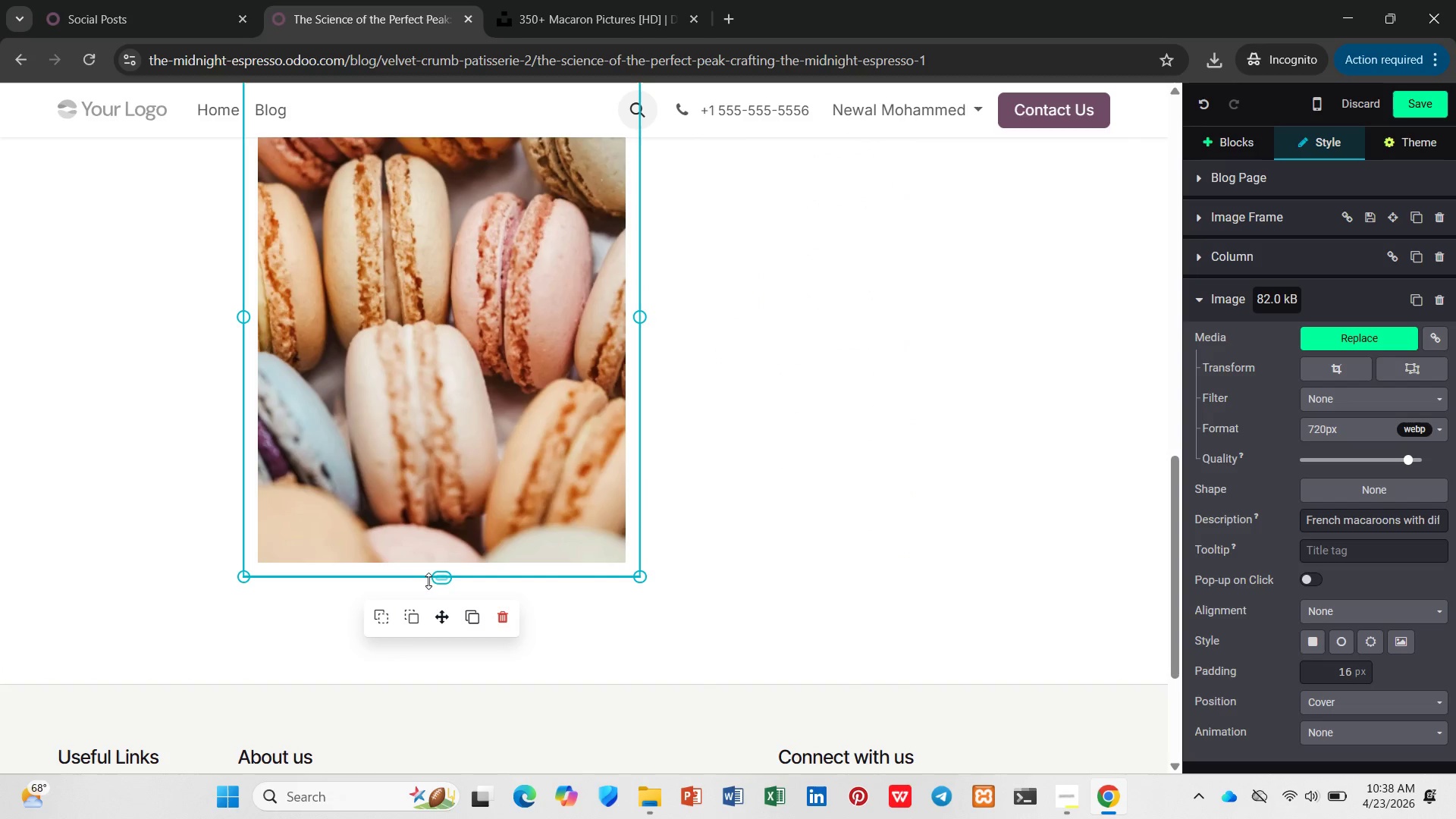 
left_click_drag(start_coordinate=[434, 579], to_coordinate=[442, 227])
 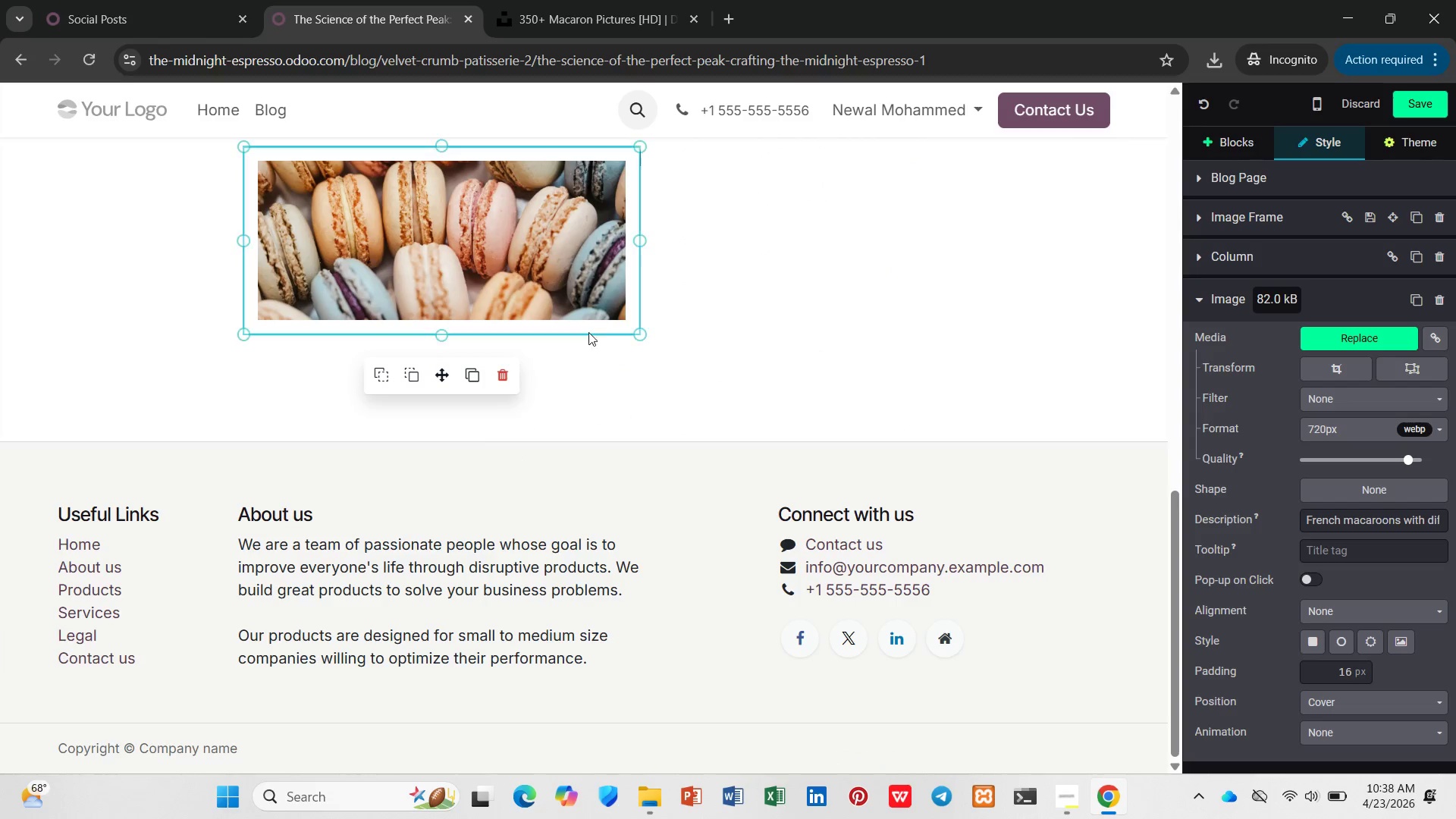 
scroll: coordinate [596, 324], scroll_direction: down, amount: 3.0
 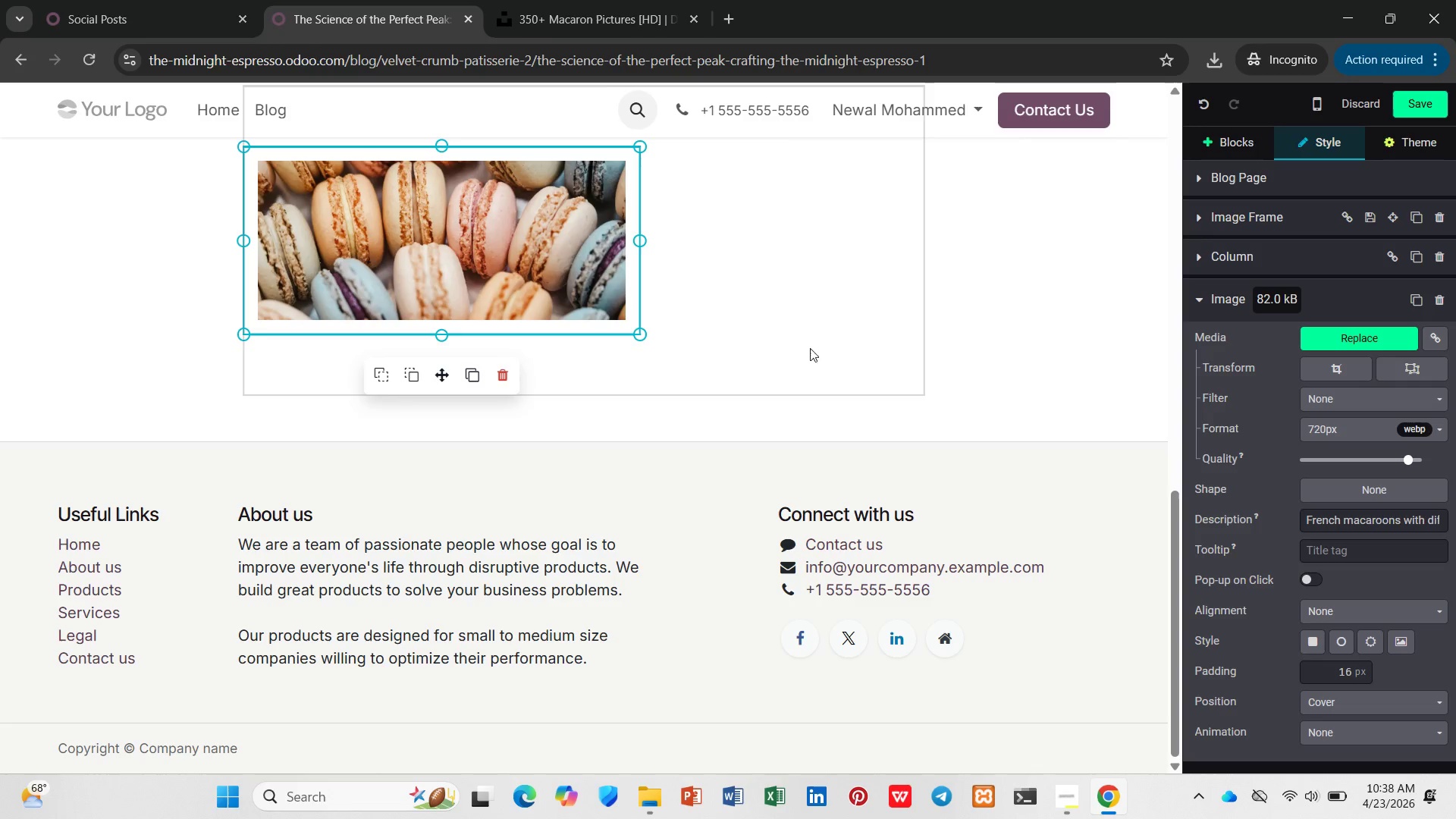 
scroll: coordinate [1065, 328], scroll_direction: up, amount: 5.0
 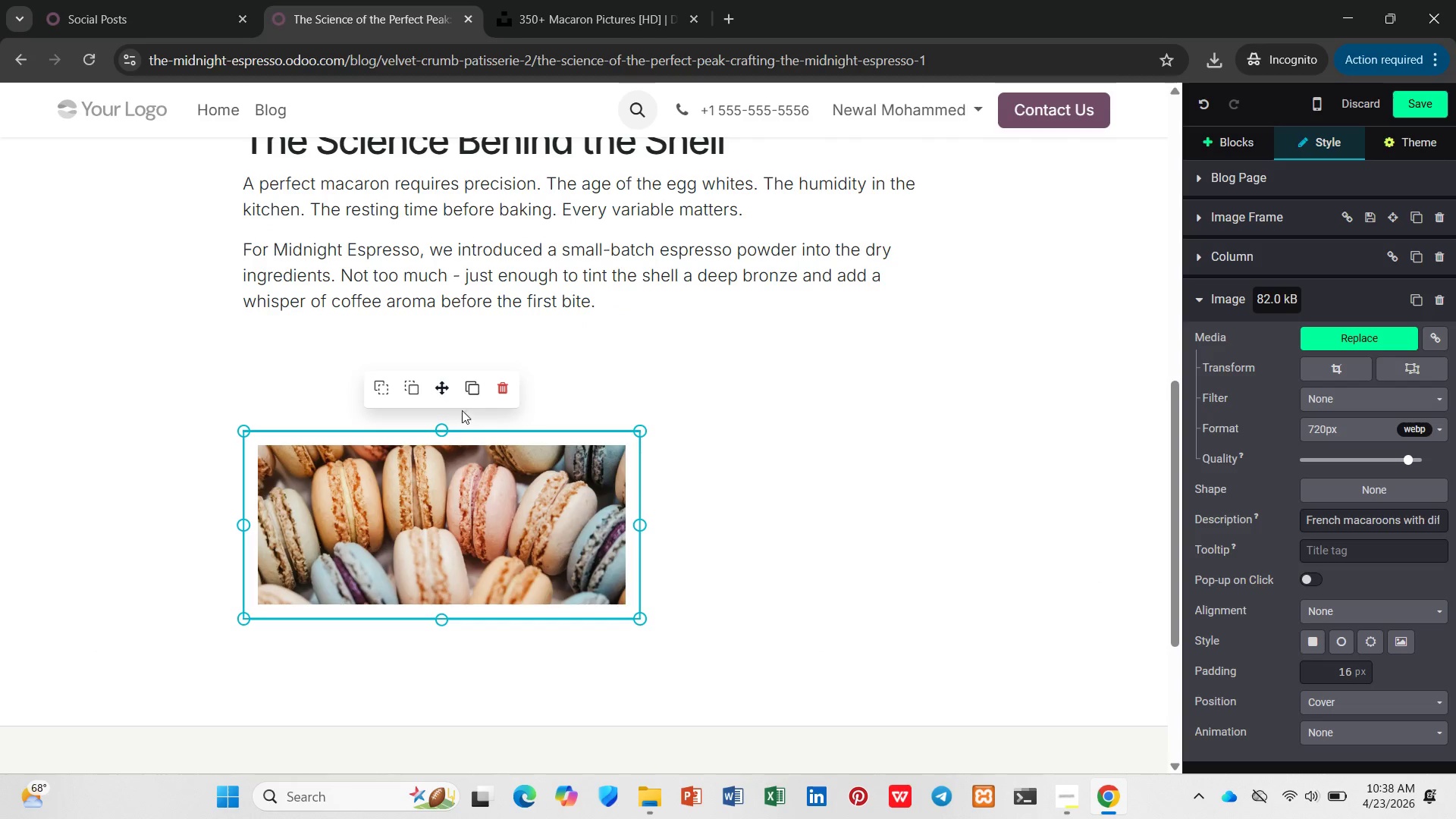 
left_click([670, 477])
 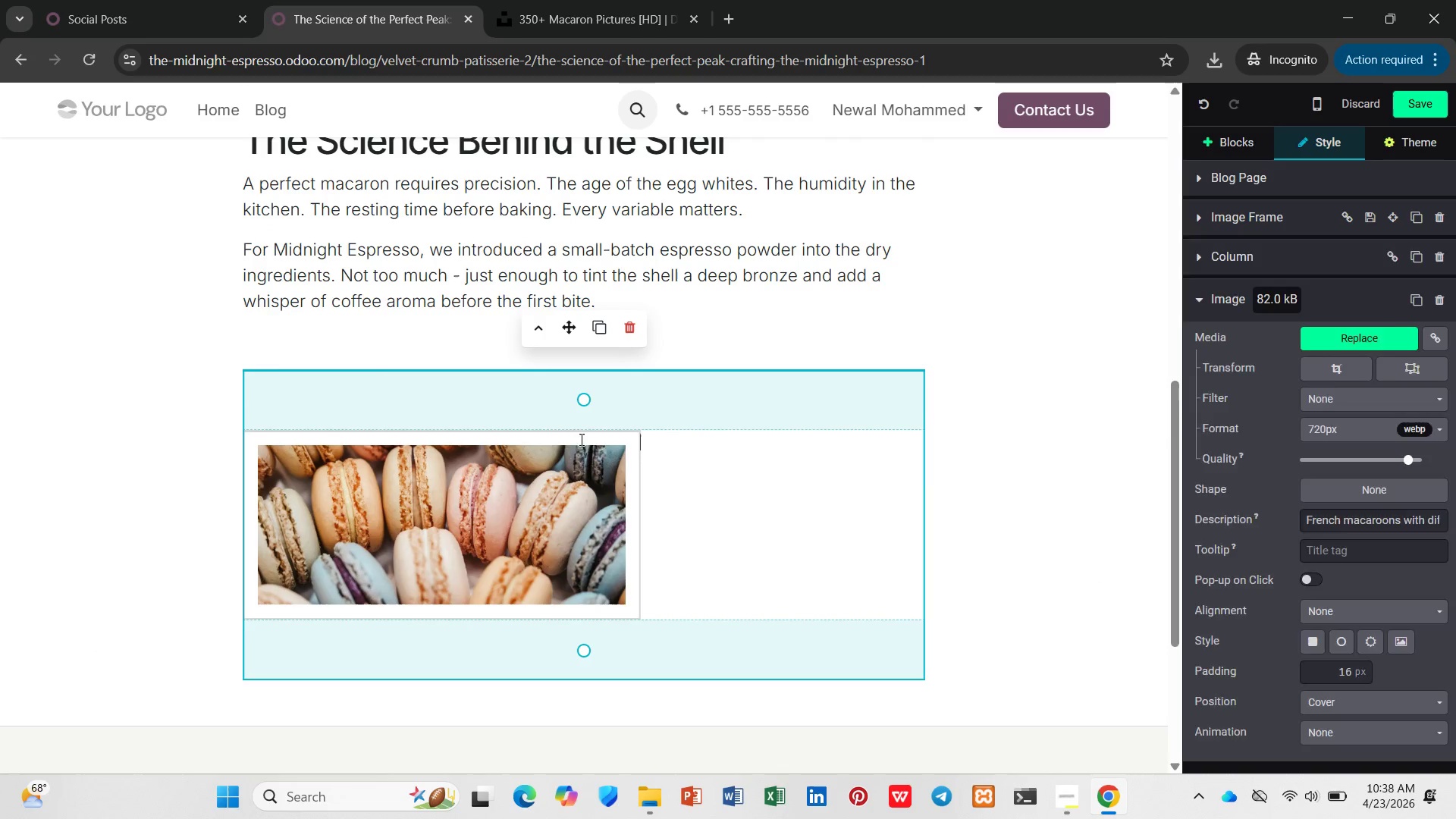 
left_click_drag(start_coordinate=[580, 425], to_coordinate=[599, 293])
 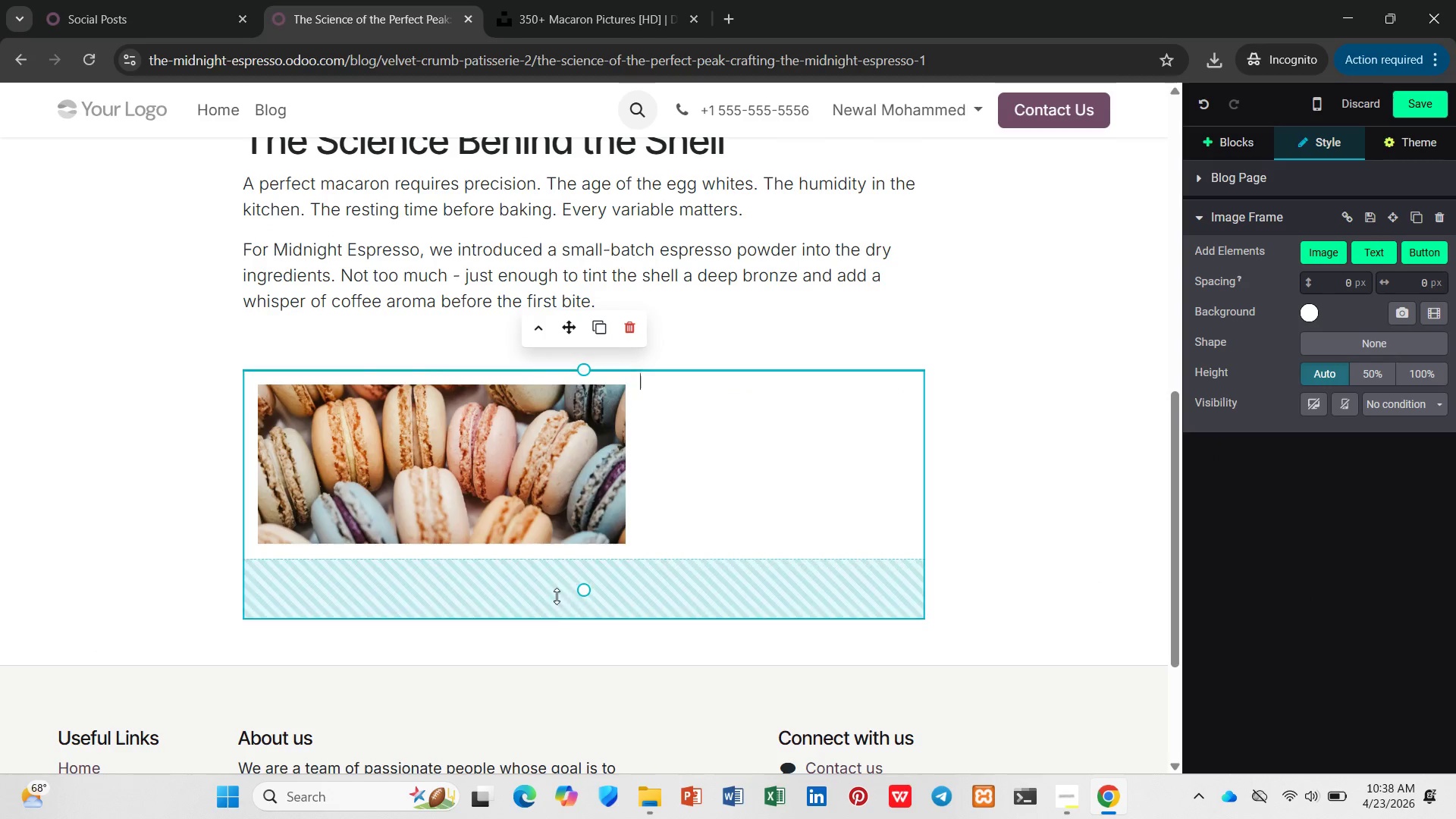 
left_click_drag(start_coordinate=[555, 613], to_coordinate=[576, 469])
 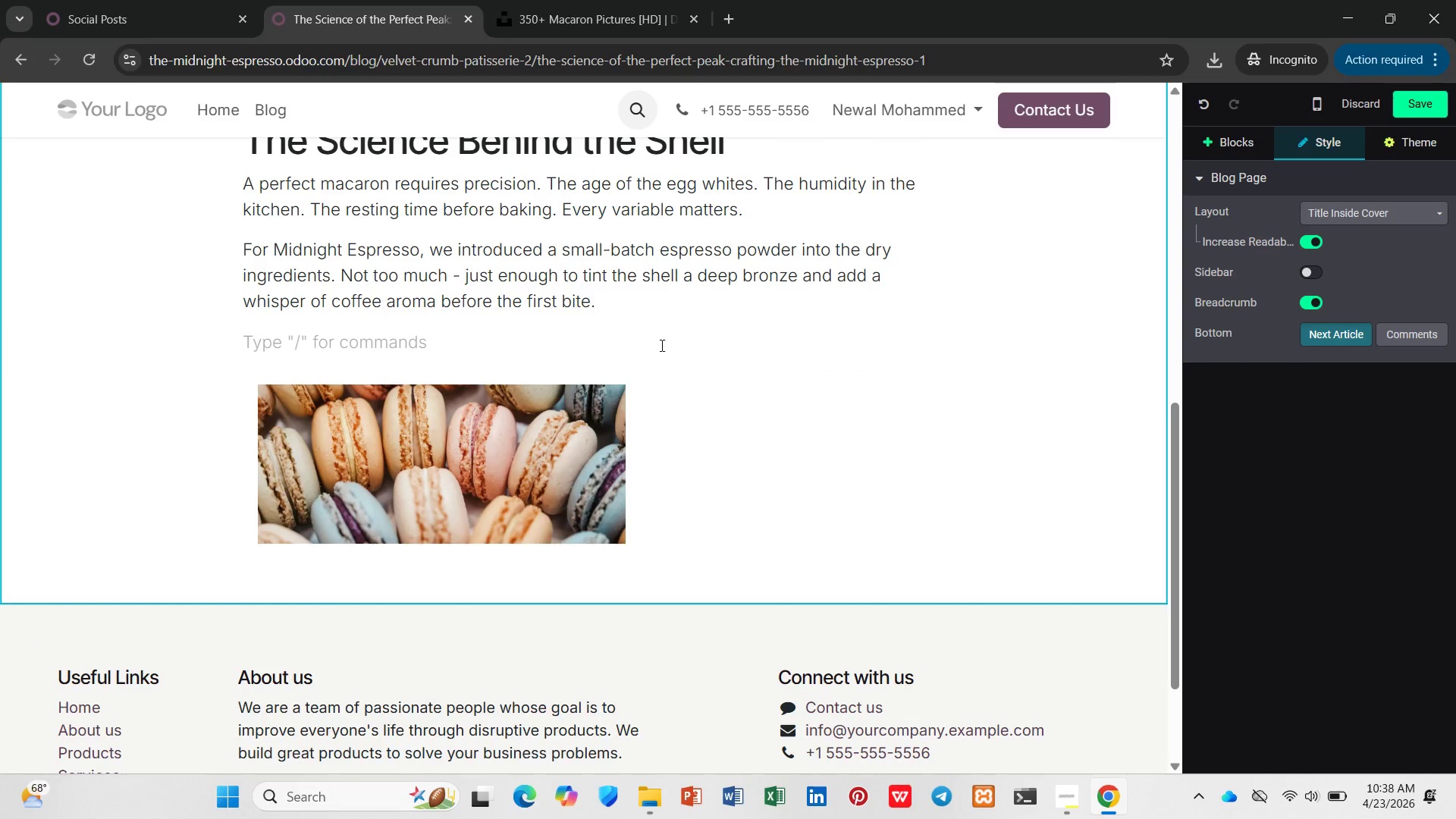 
key(Backspace)
 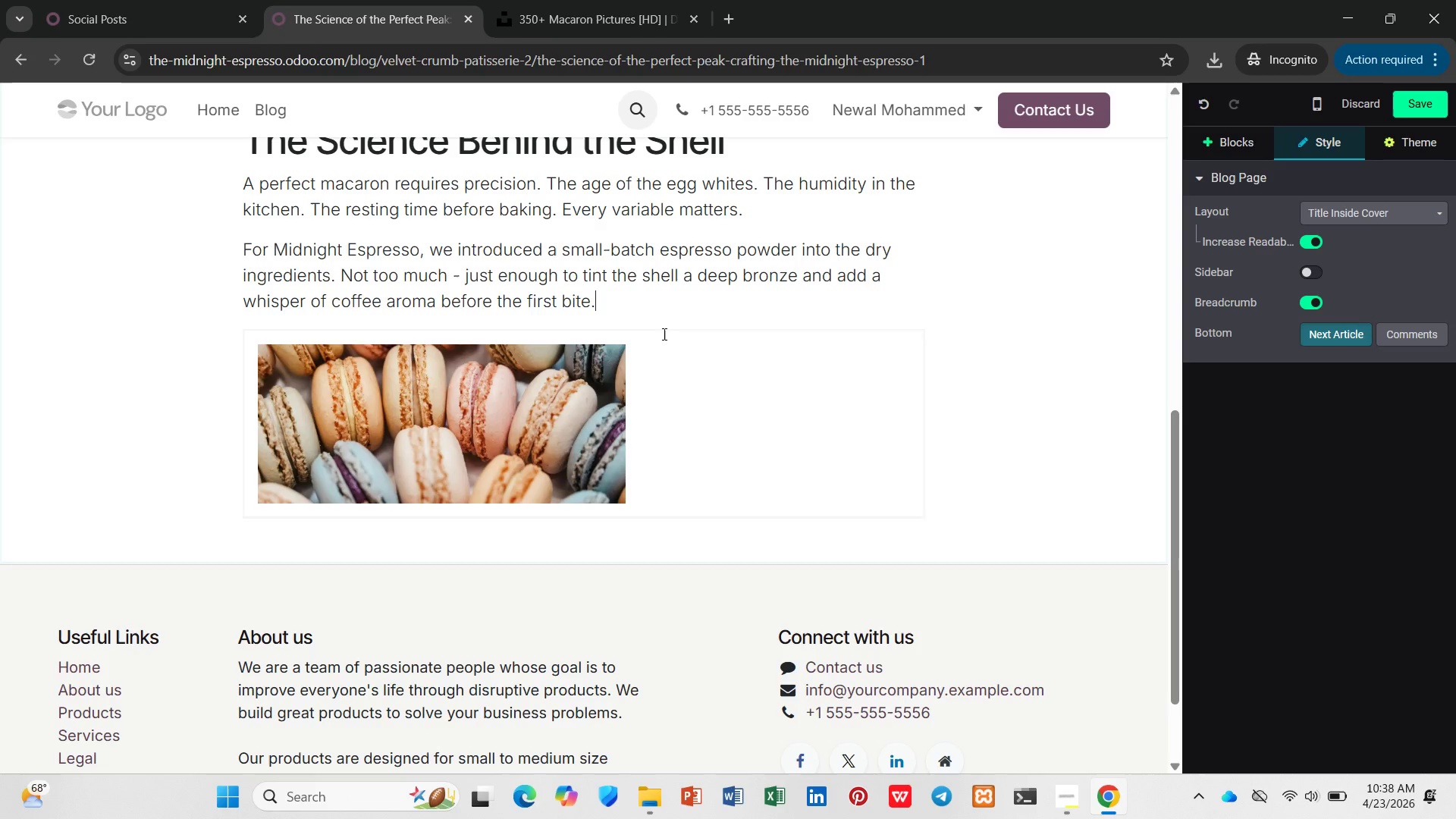 
left_click([950, 457])
 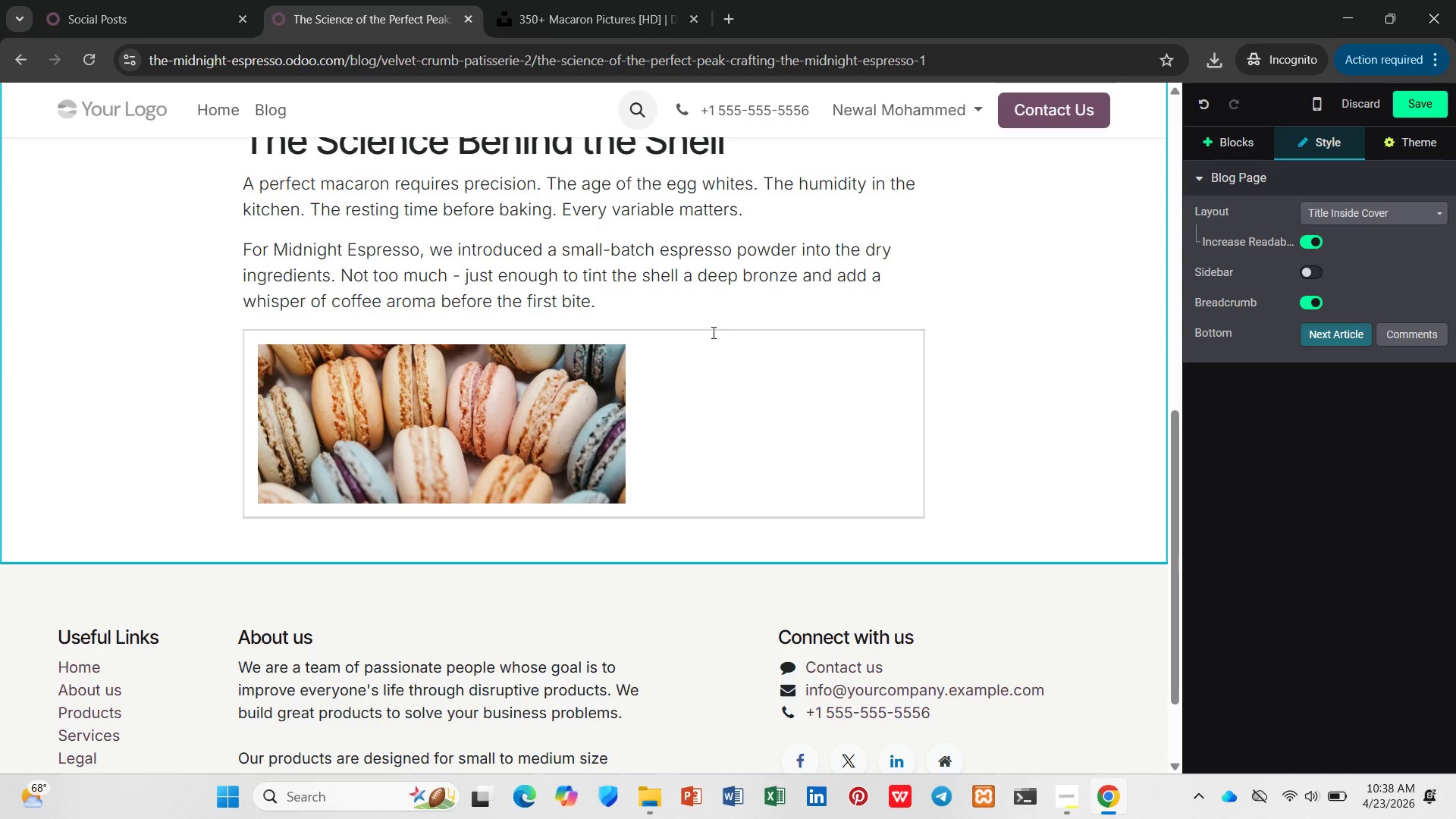 
left_click([648, 292])
 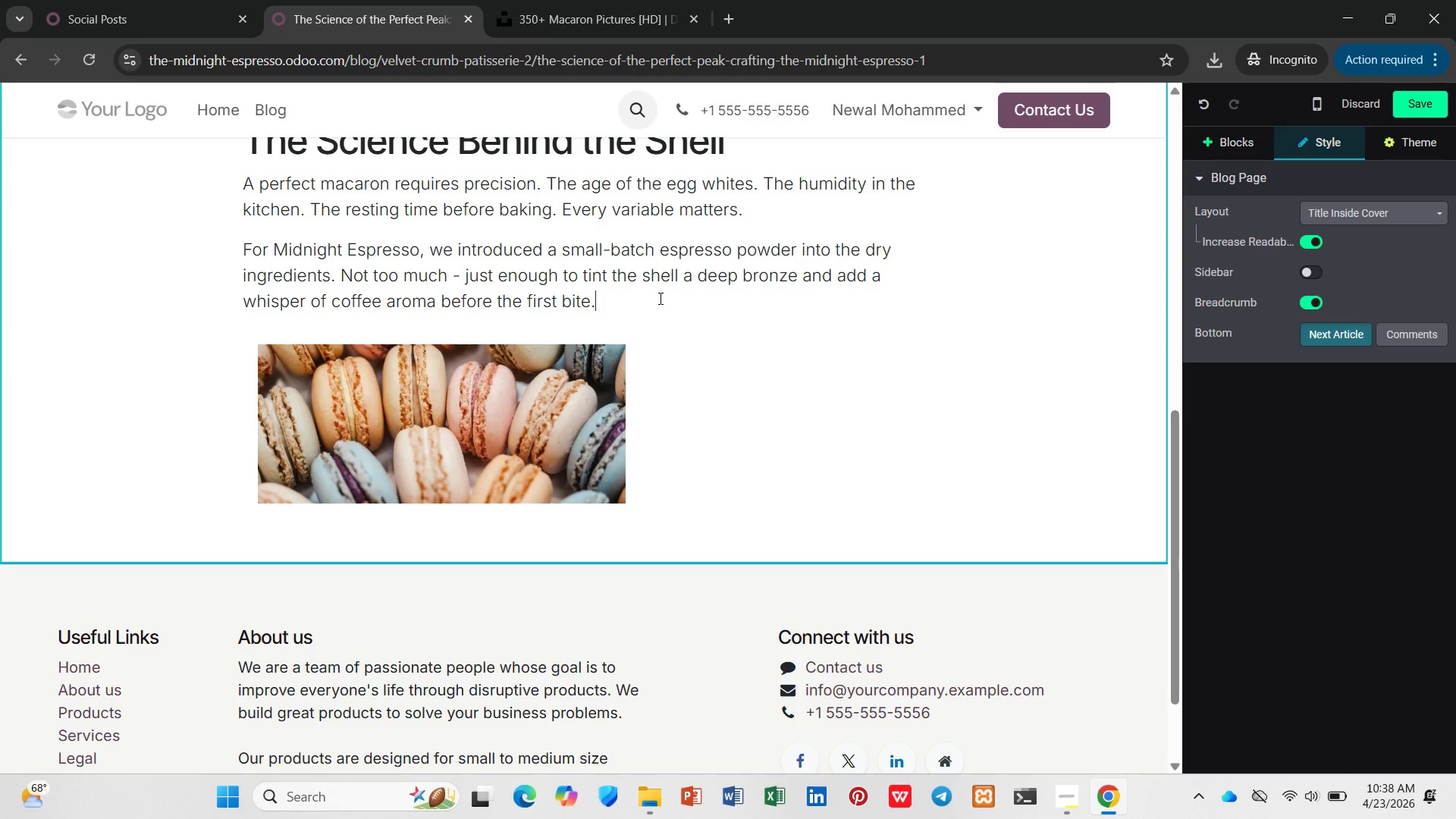 
key(Enter)
 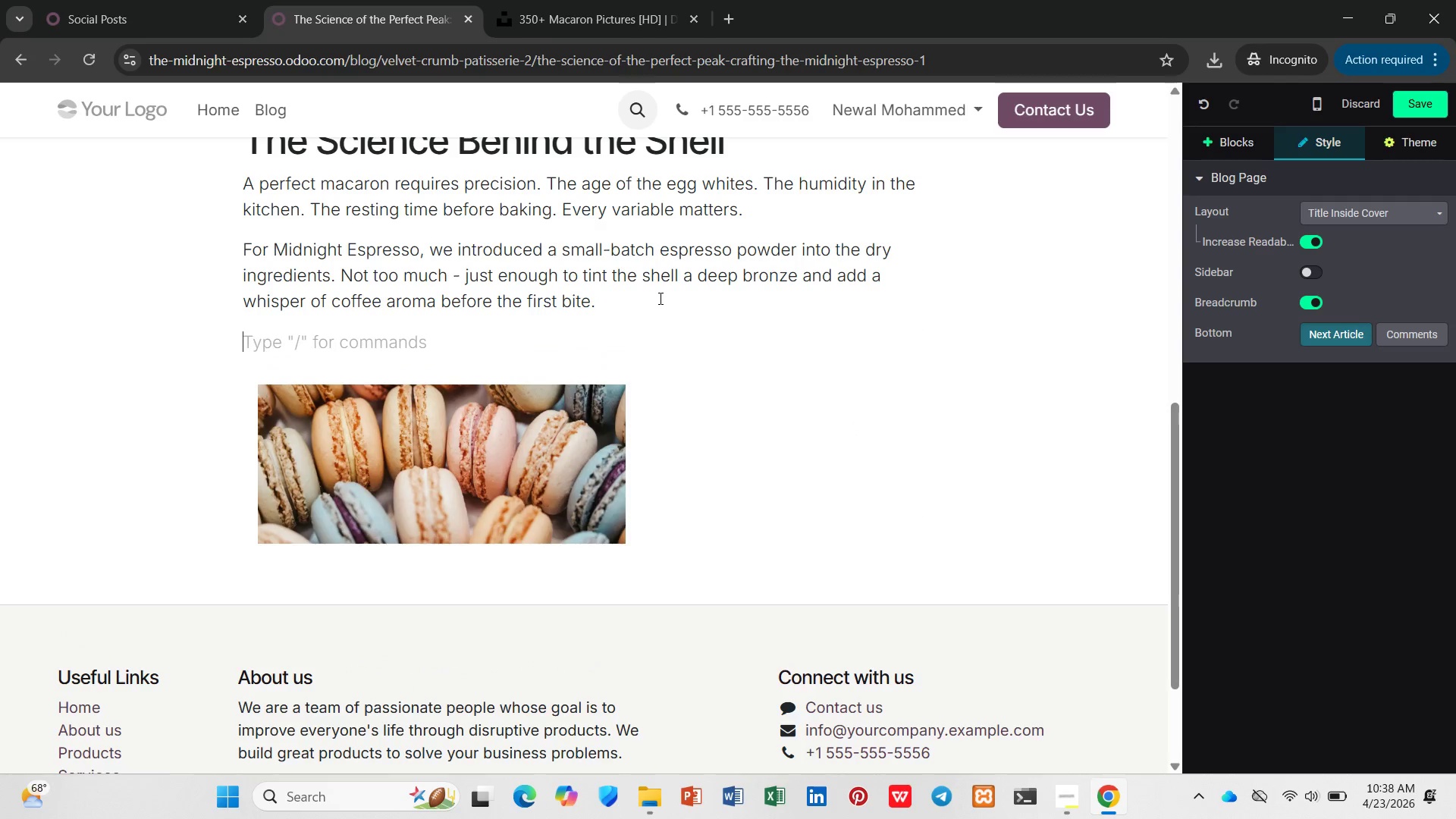 
hold_key(key=L, duration=0.78)
 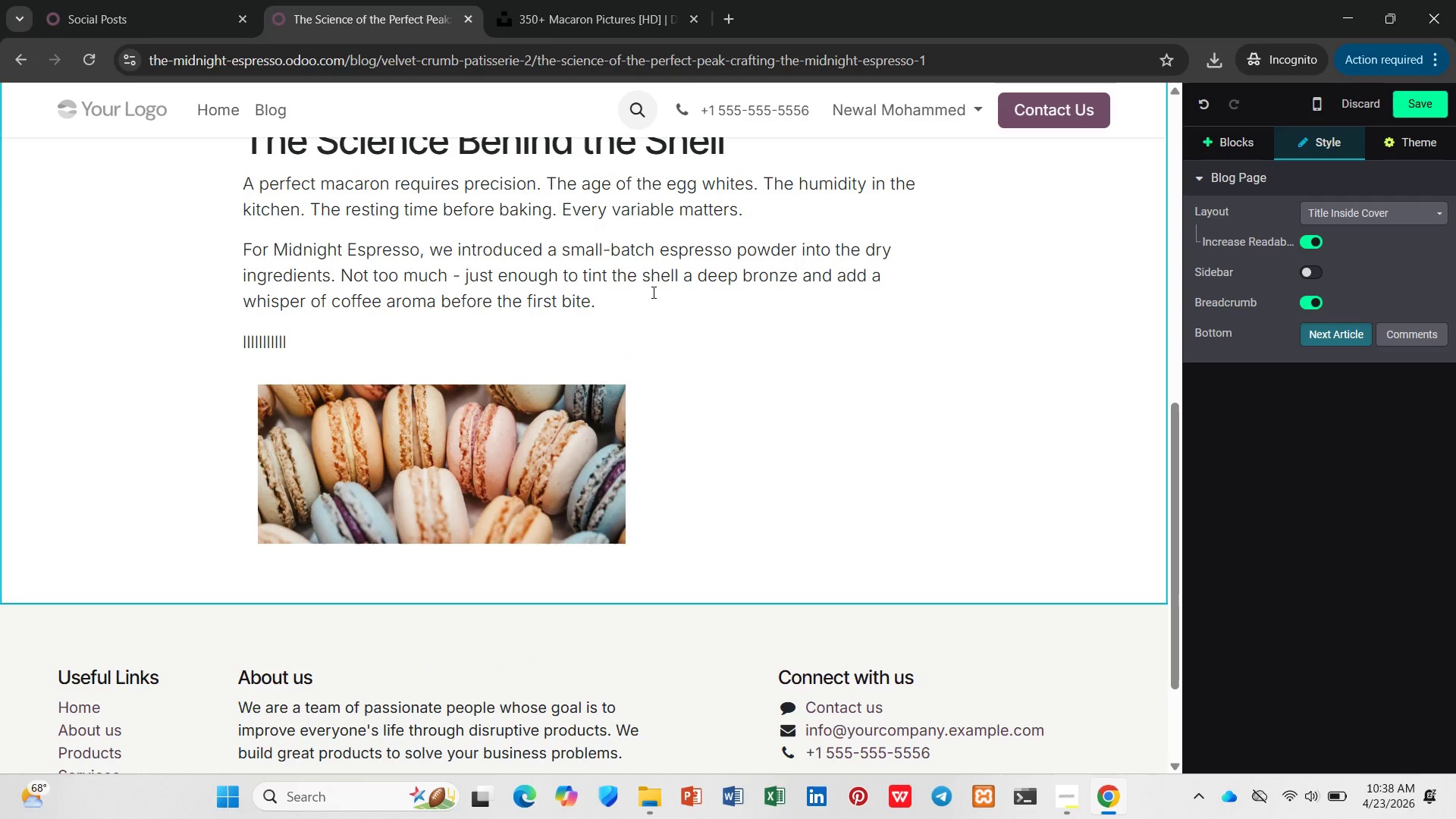 
left_click([550, 455])
 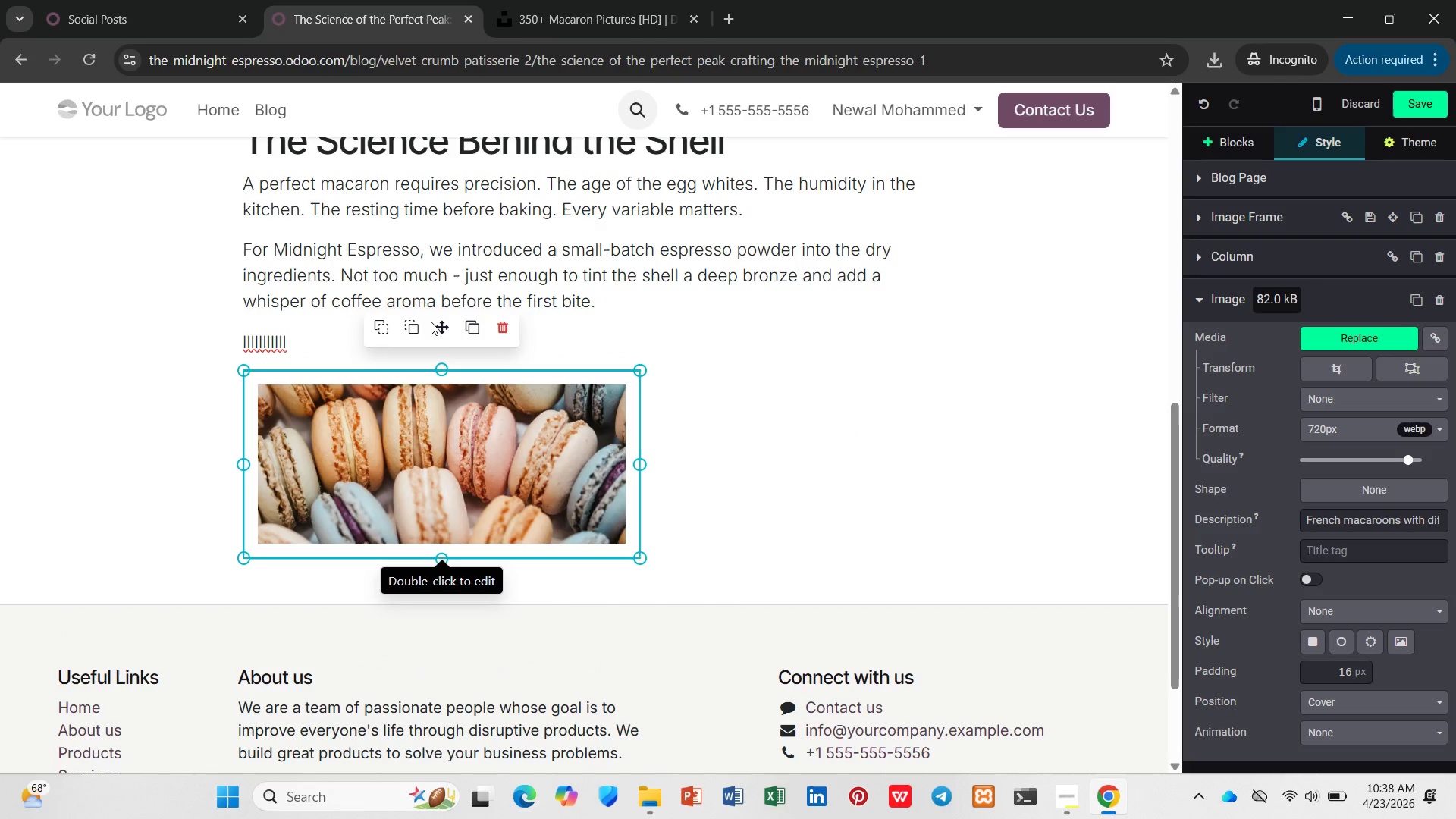 
left_click_drag(start_coordinate=[441, 337], to_coordinate=[575, 305])
 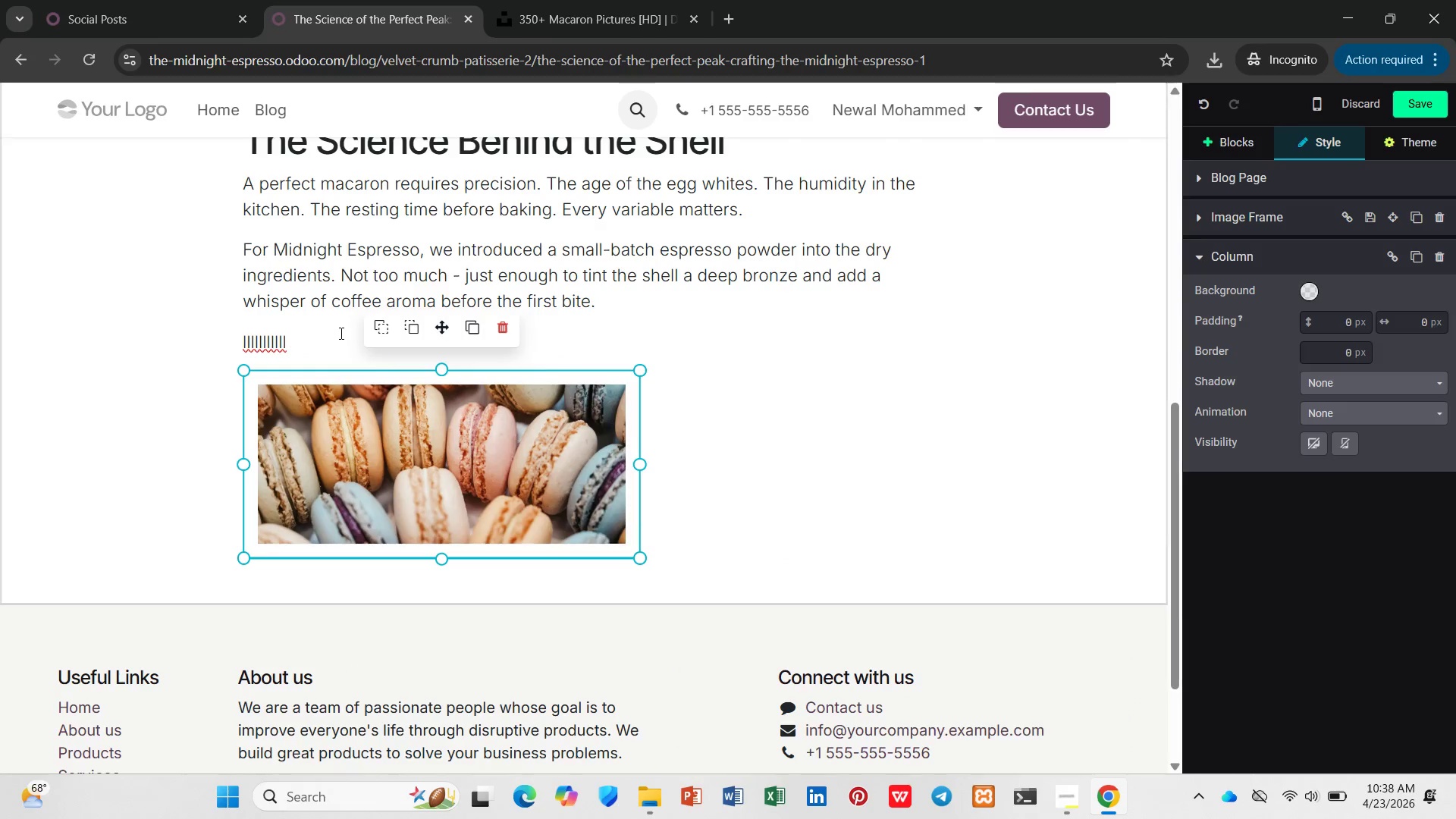 
left_click([331, 333])
 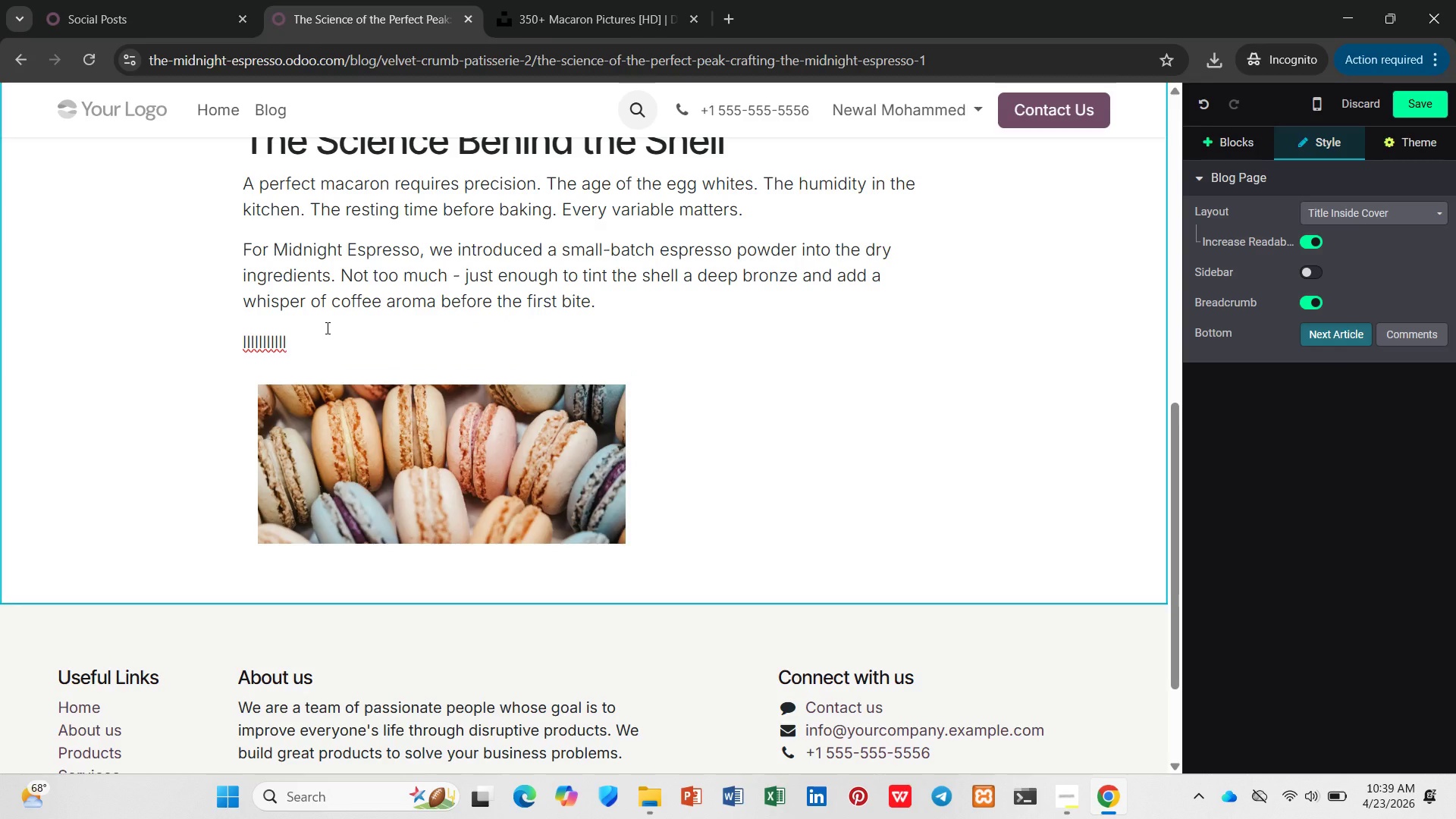 
wait(12.09)
 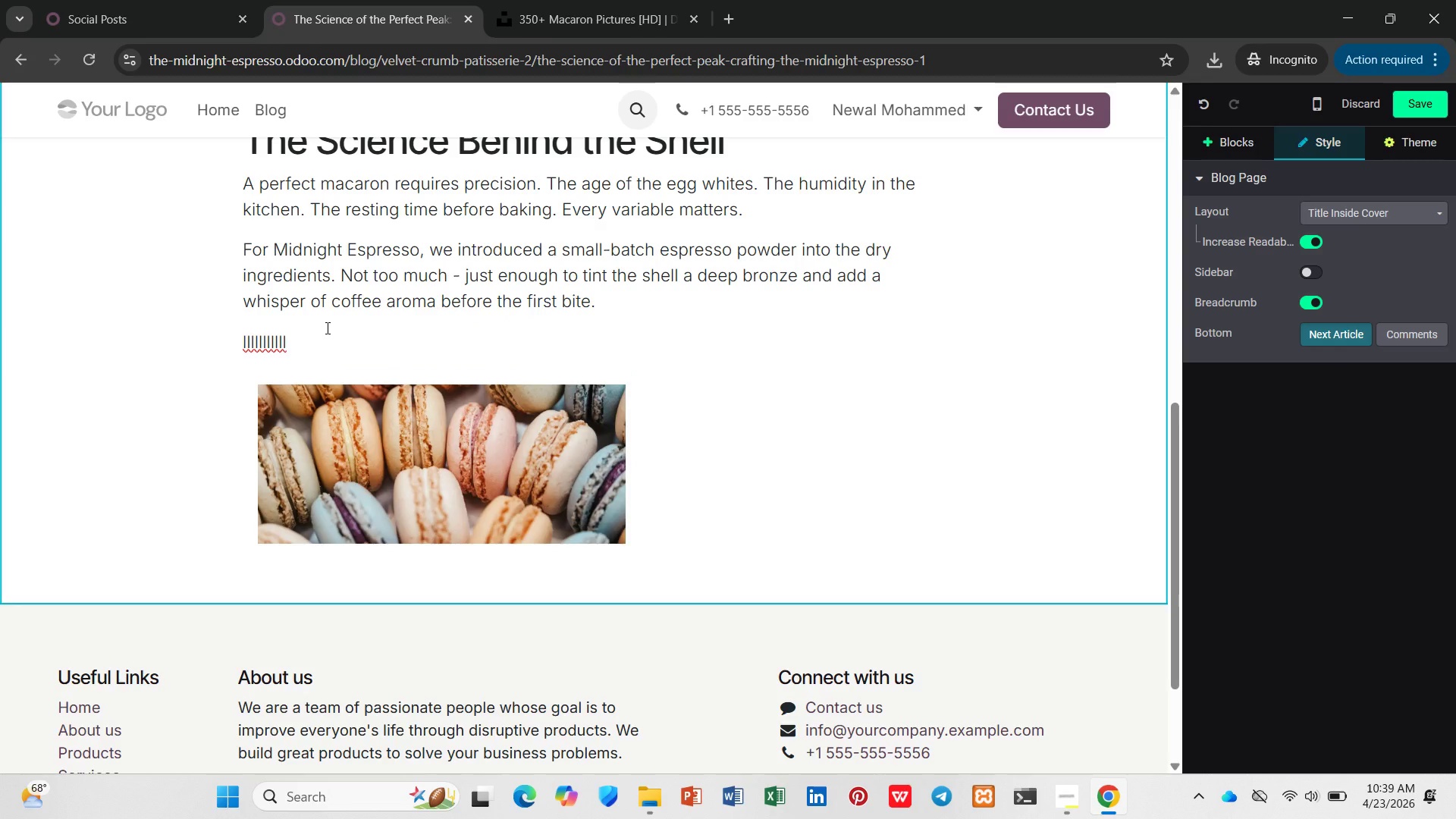 
left_click_drag(start_coordinate=[335, 331], to_coordinate=[220, 333])
 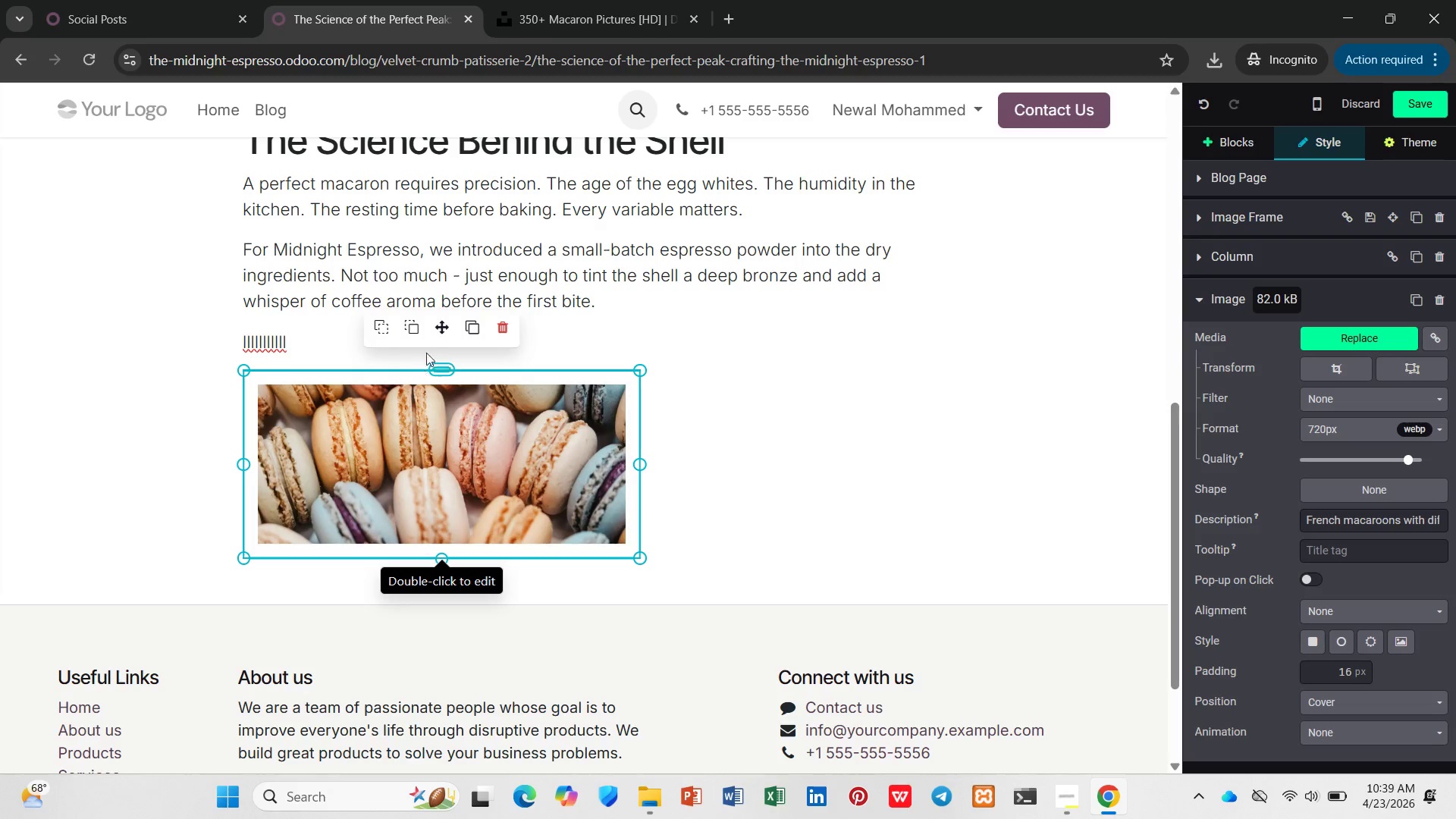 
left_click_drag(start_coordinate=[445, 328], to_coordinate=[425, 576])
 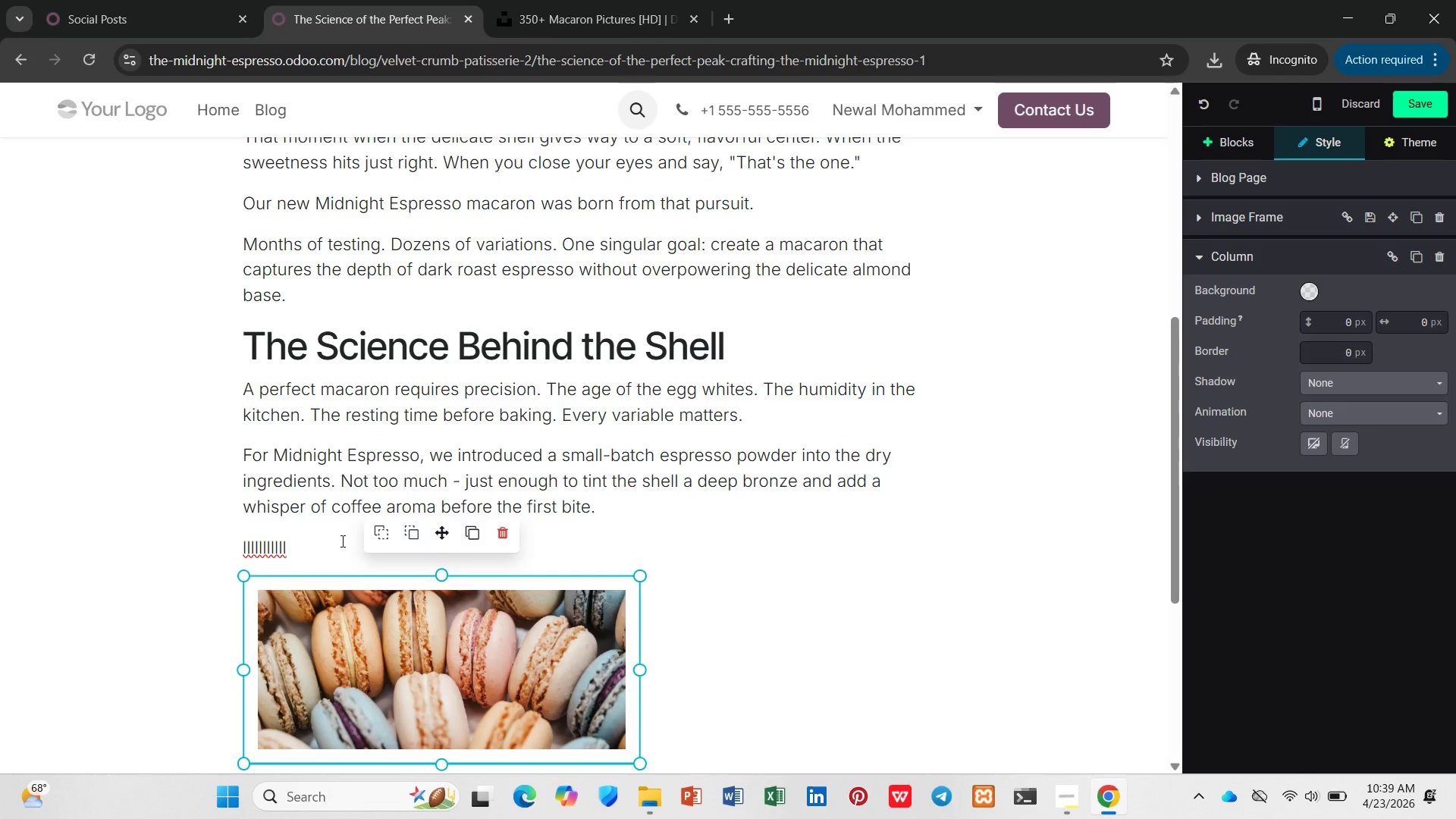 
left_click([339, 540])
 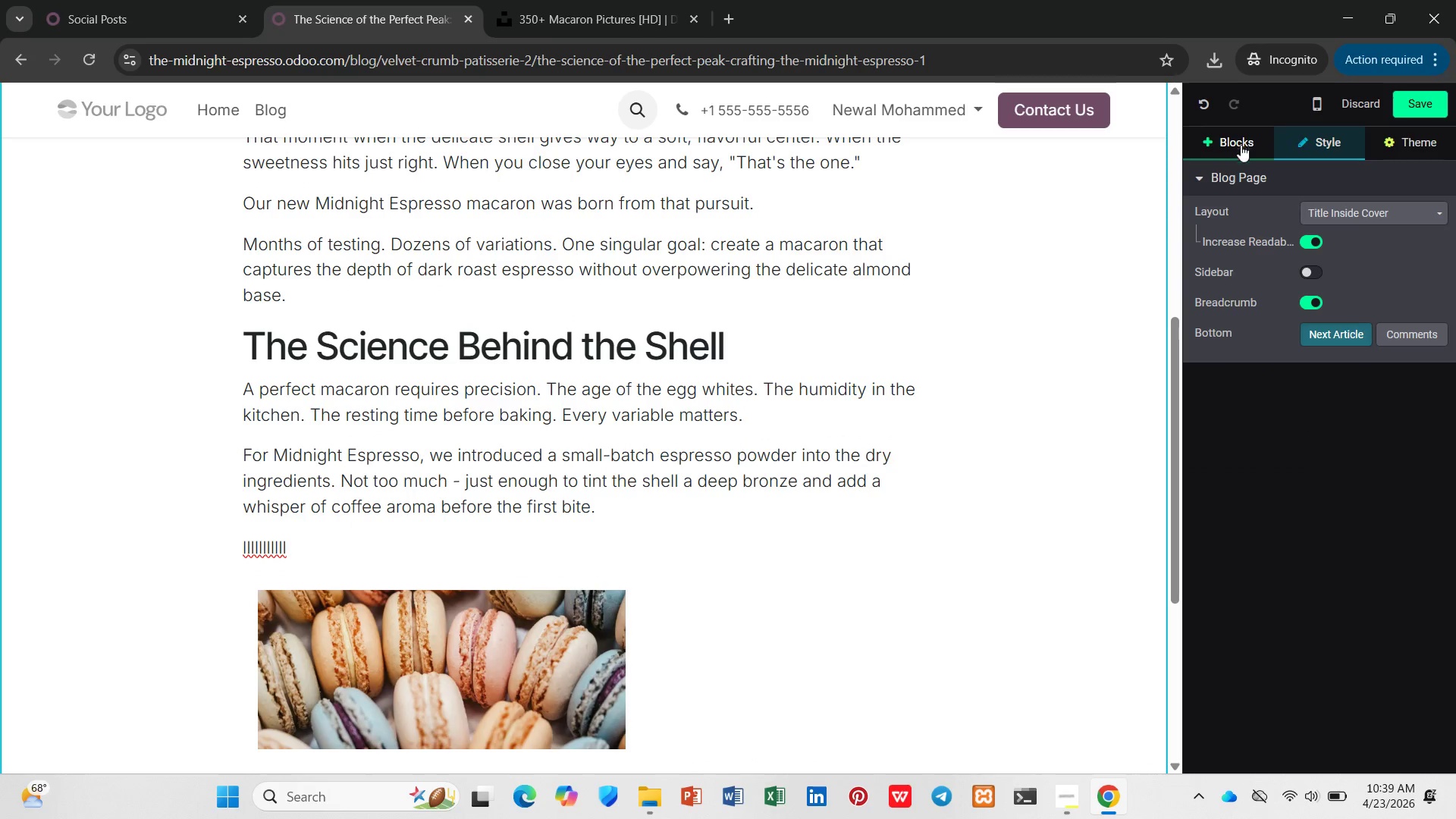 
scroll: coordinate [544, 589], scroll_direction: down, amount: 3.0
 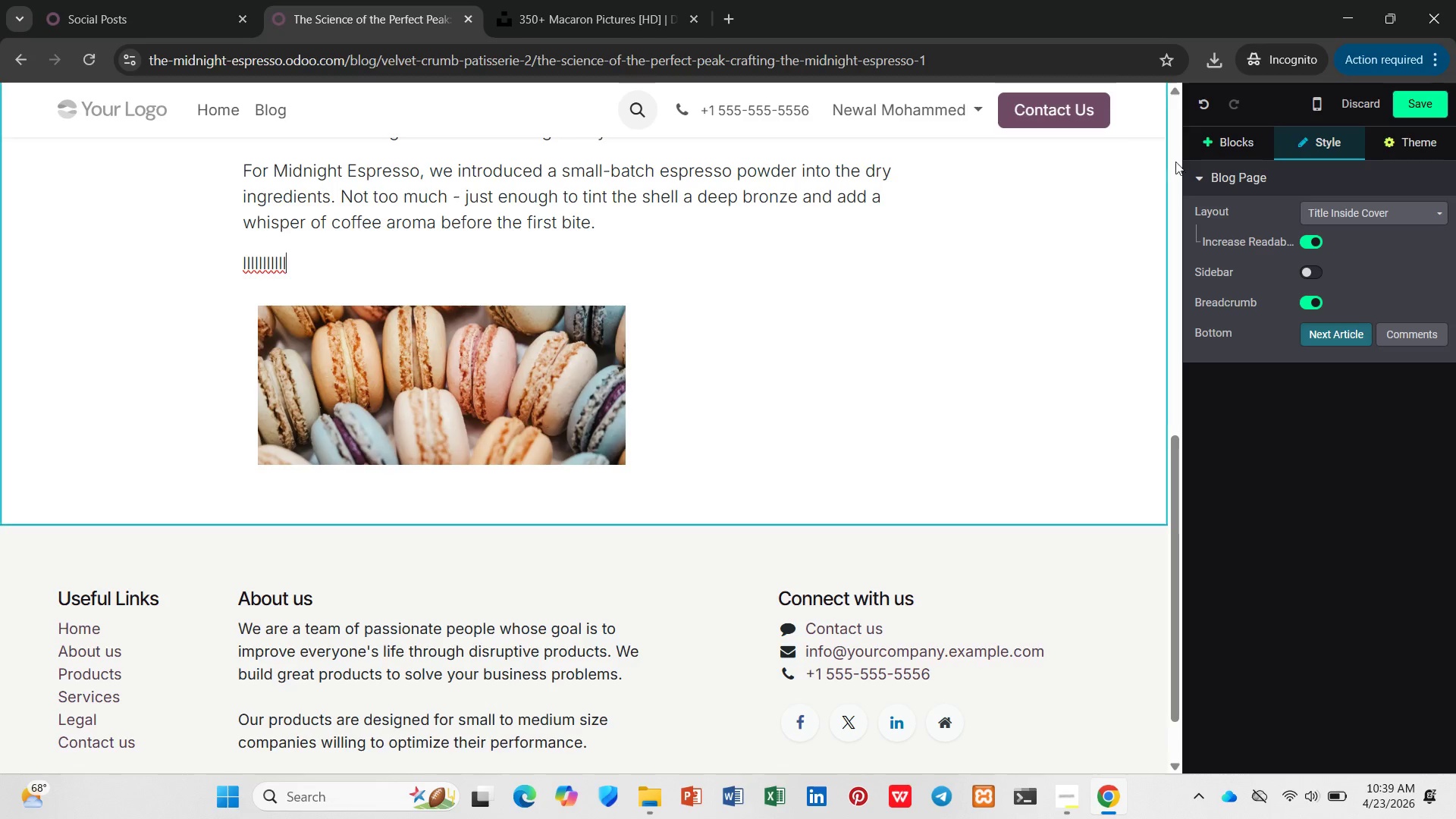 
left_click([1212, 147])
 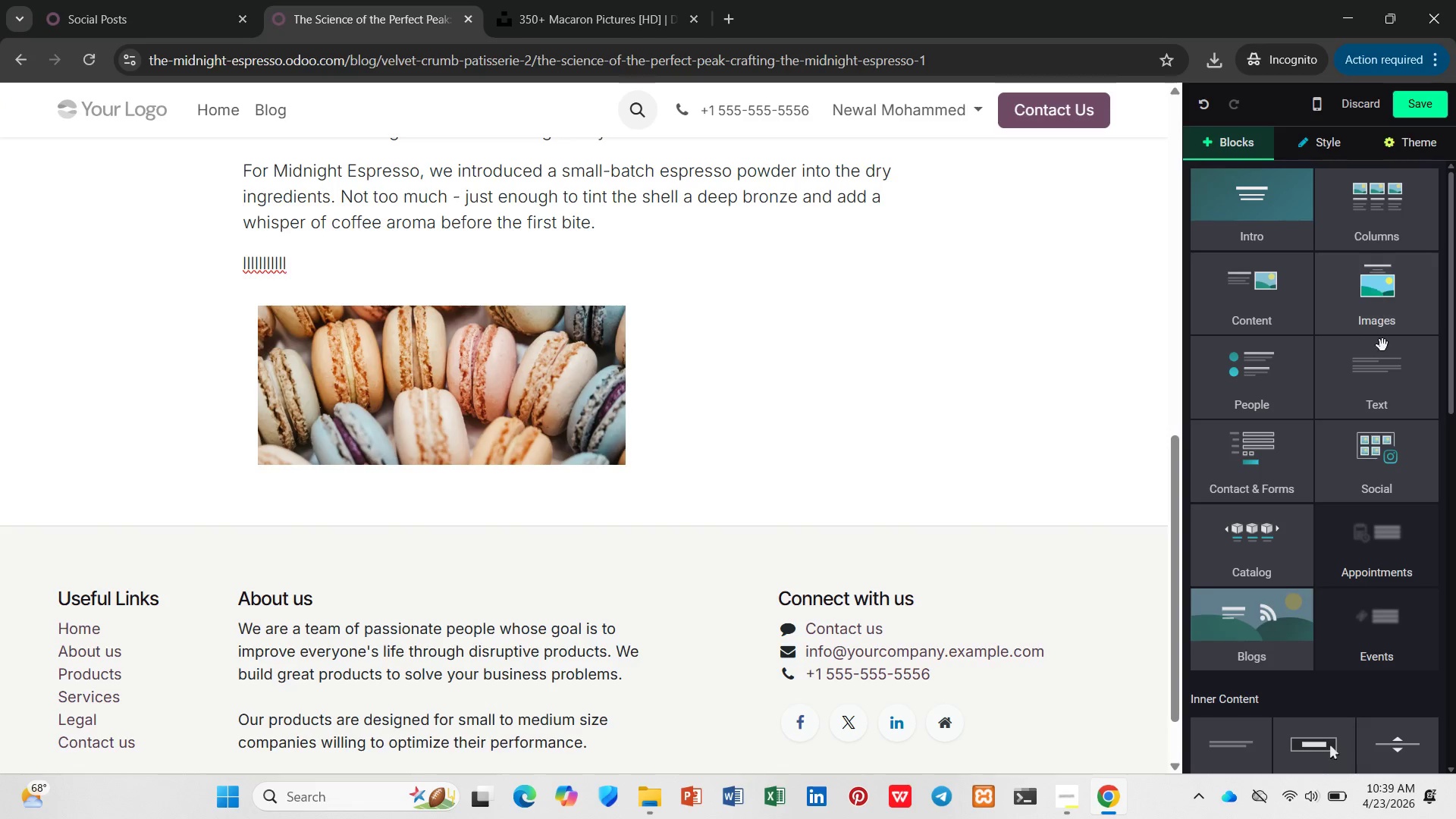 
left_click([1384, 385])
 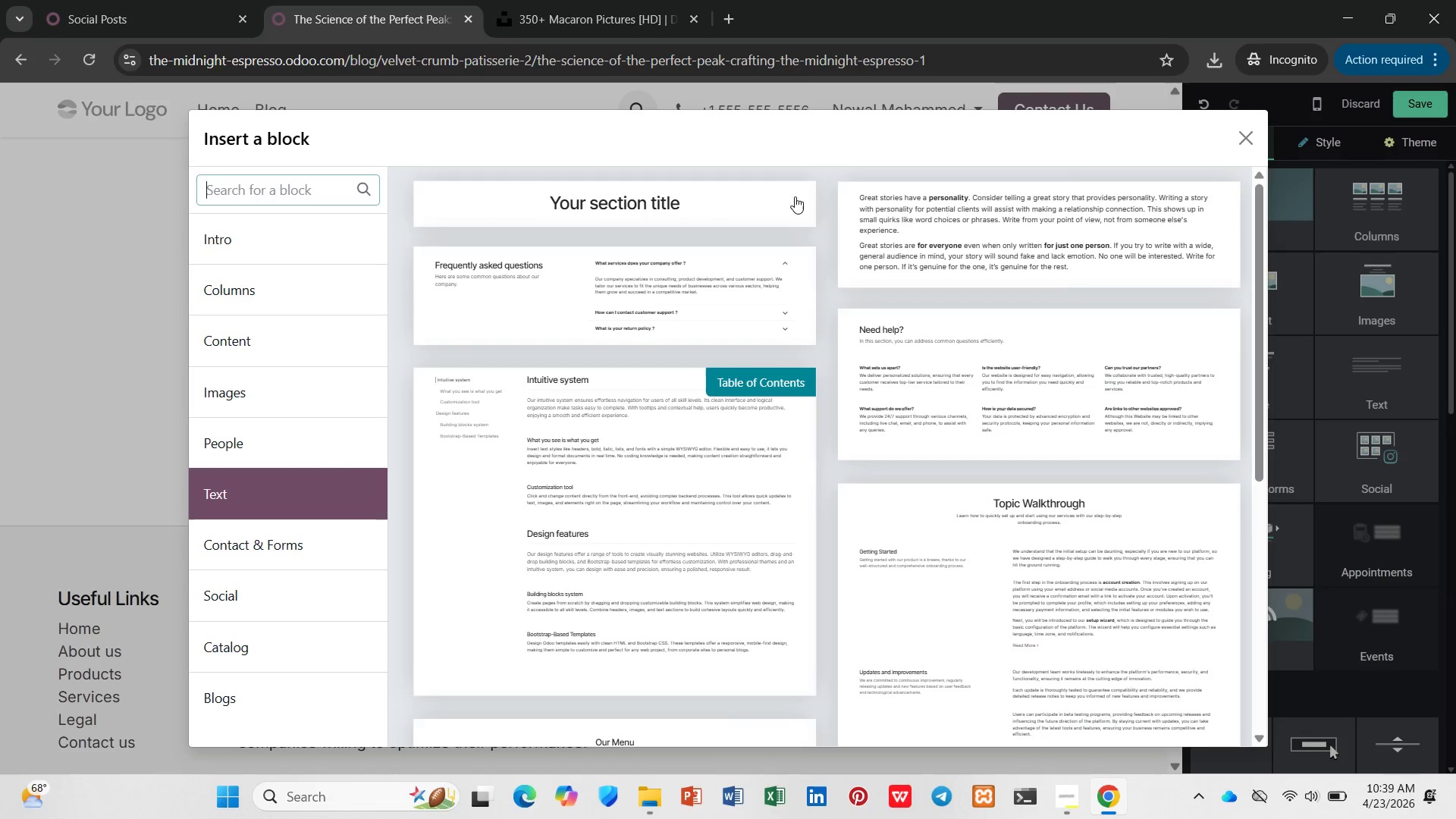 
left_click([736, 196])
 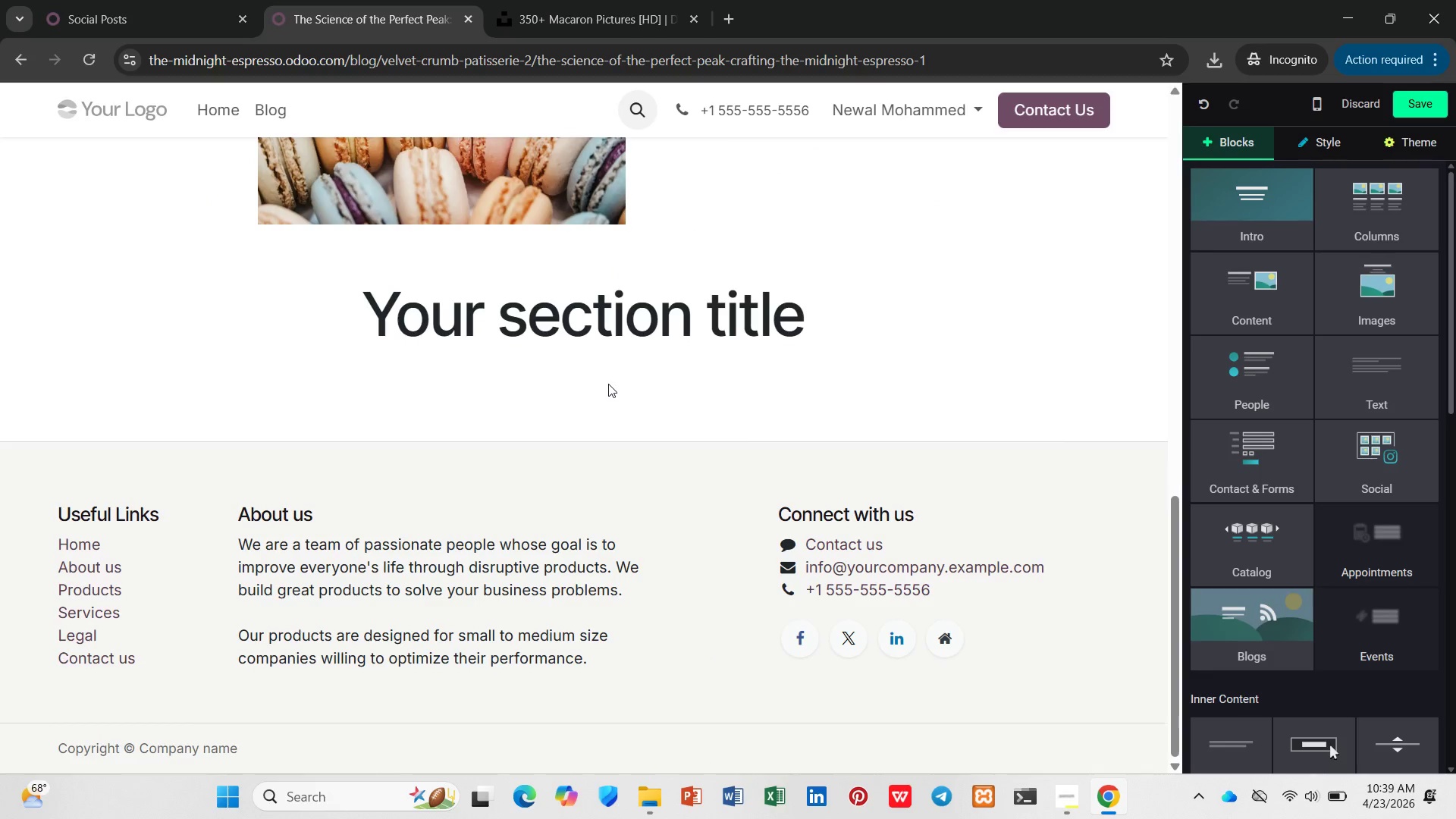 
scroll: coordinate [610, 352], scroll_direction: none, amount: 0.0
 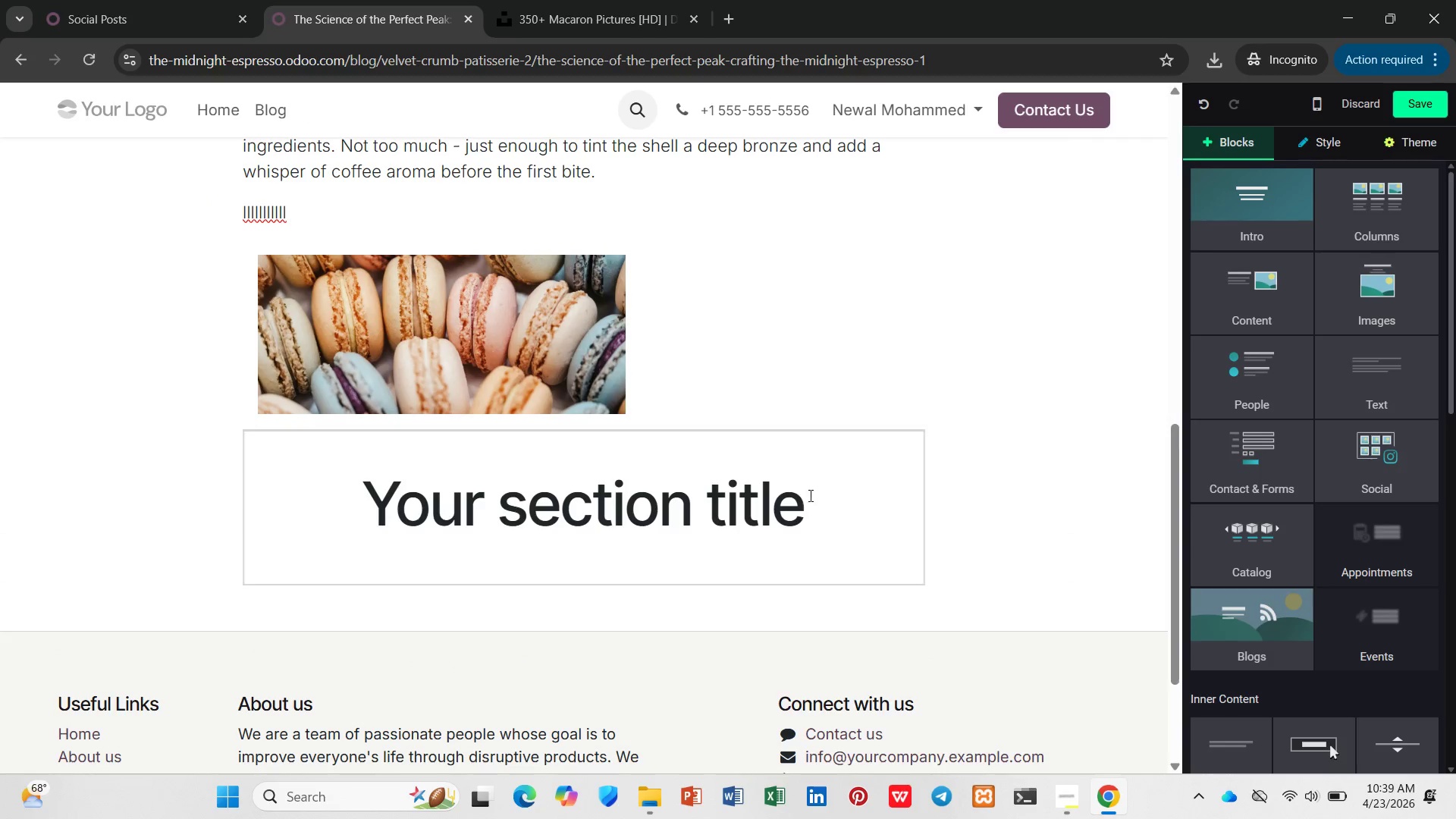 
left_click([805, 504])
 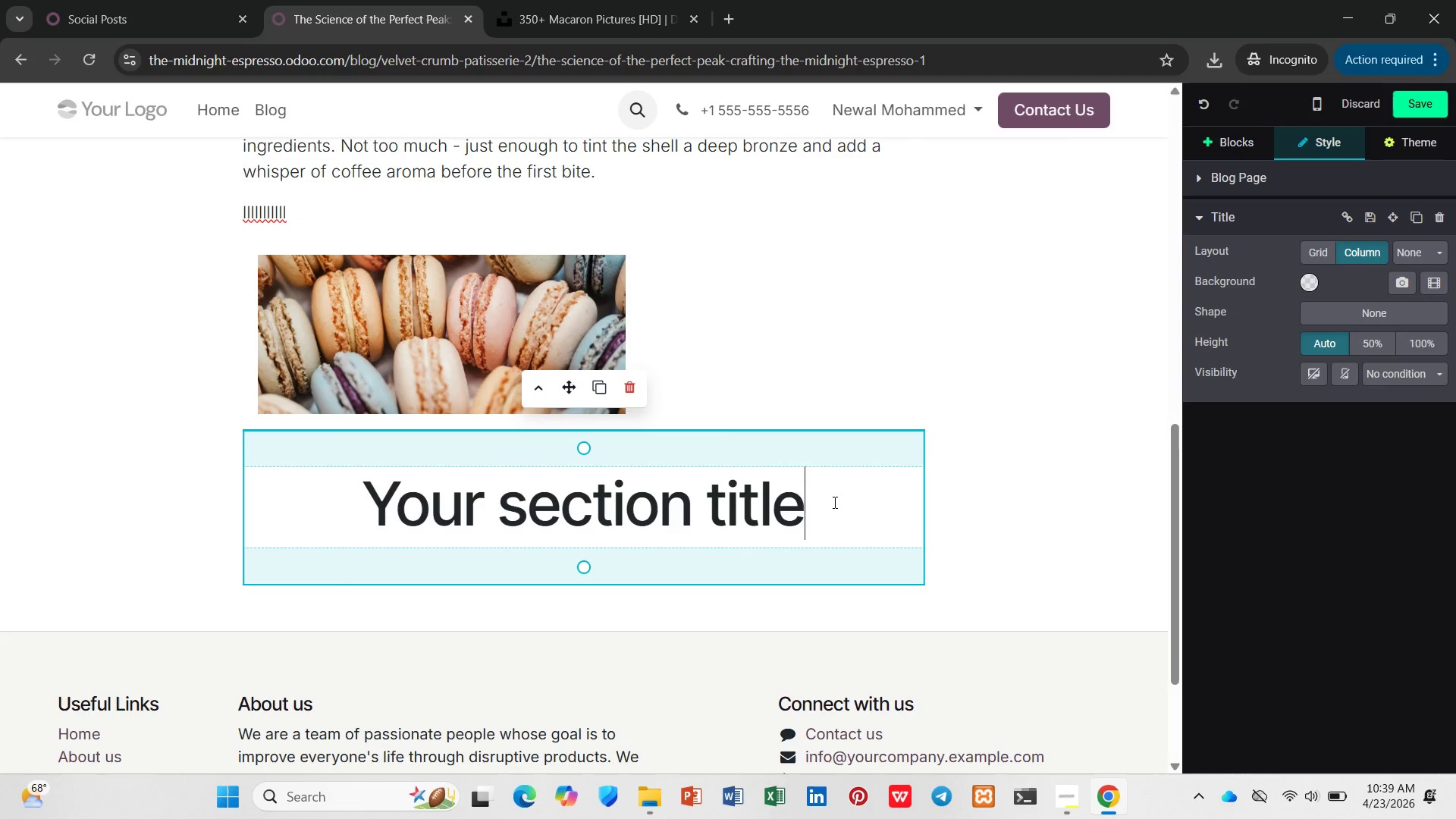 
left_click_drag(start_coordinate=[764, 503], to_coordinate=[315, 504])
 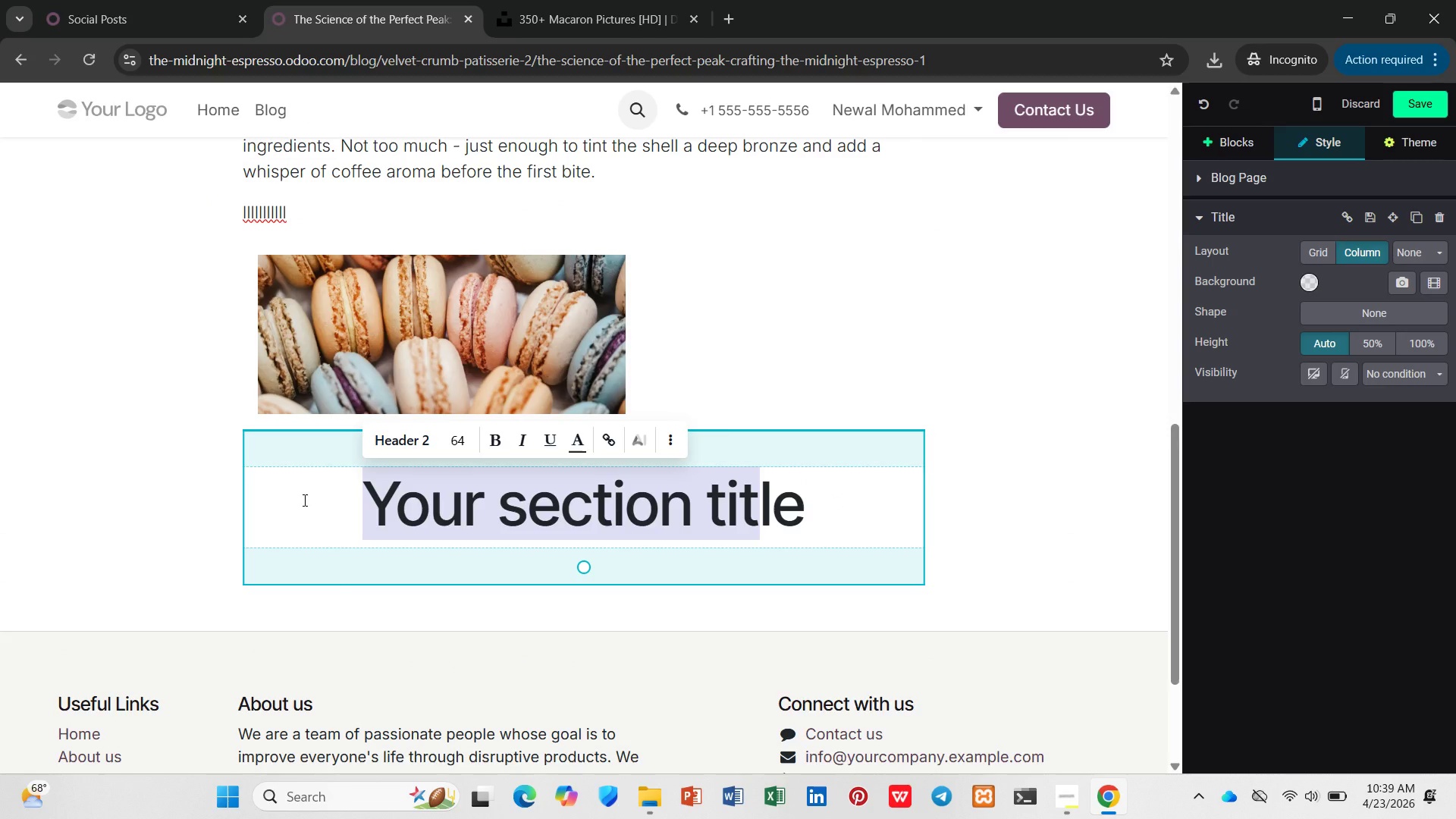 
key(ArrowRight)
 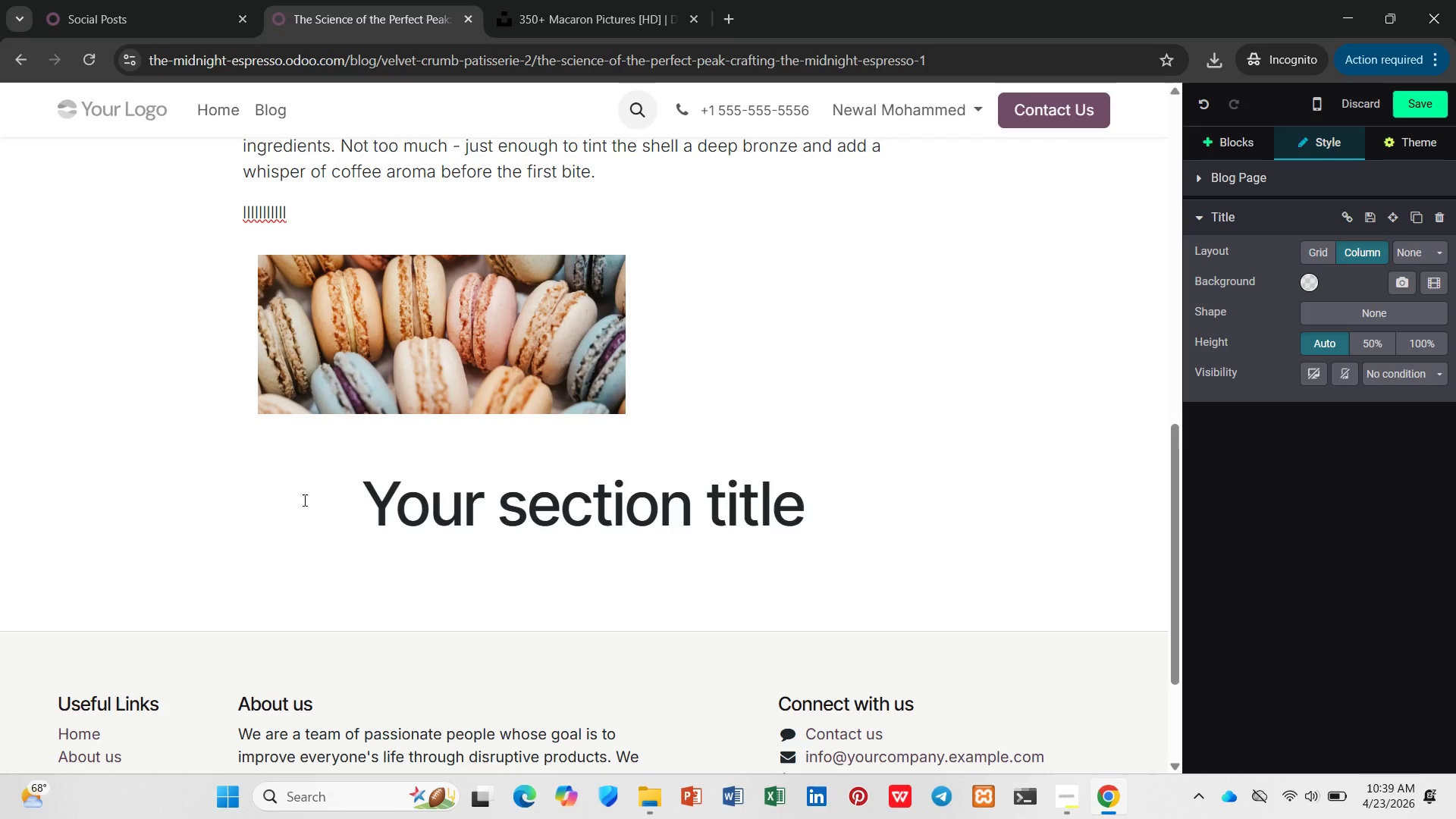 
key(ArrowRight)
 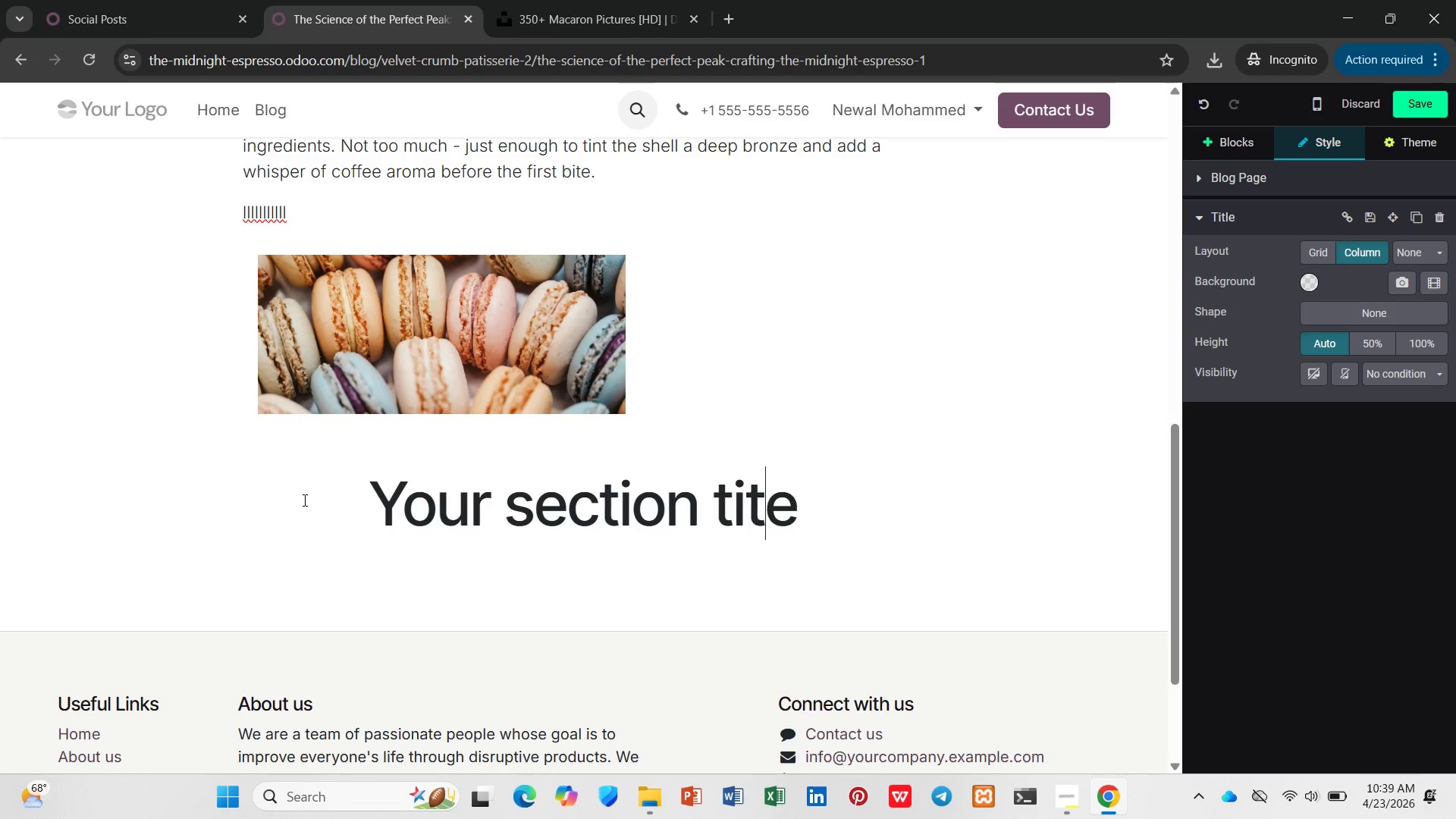 
key(Backspace)
 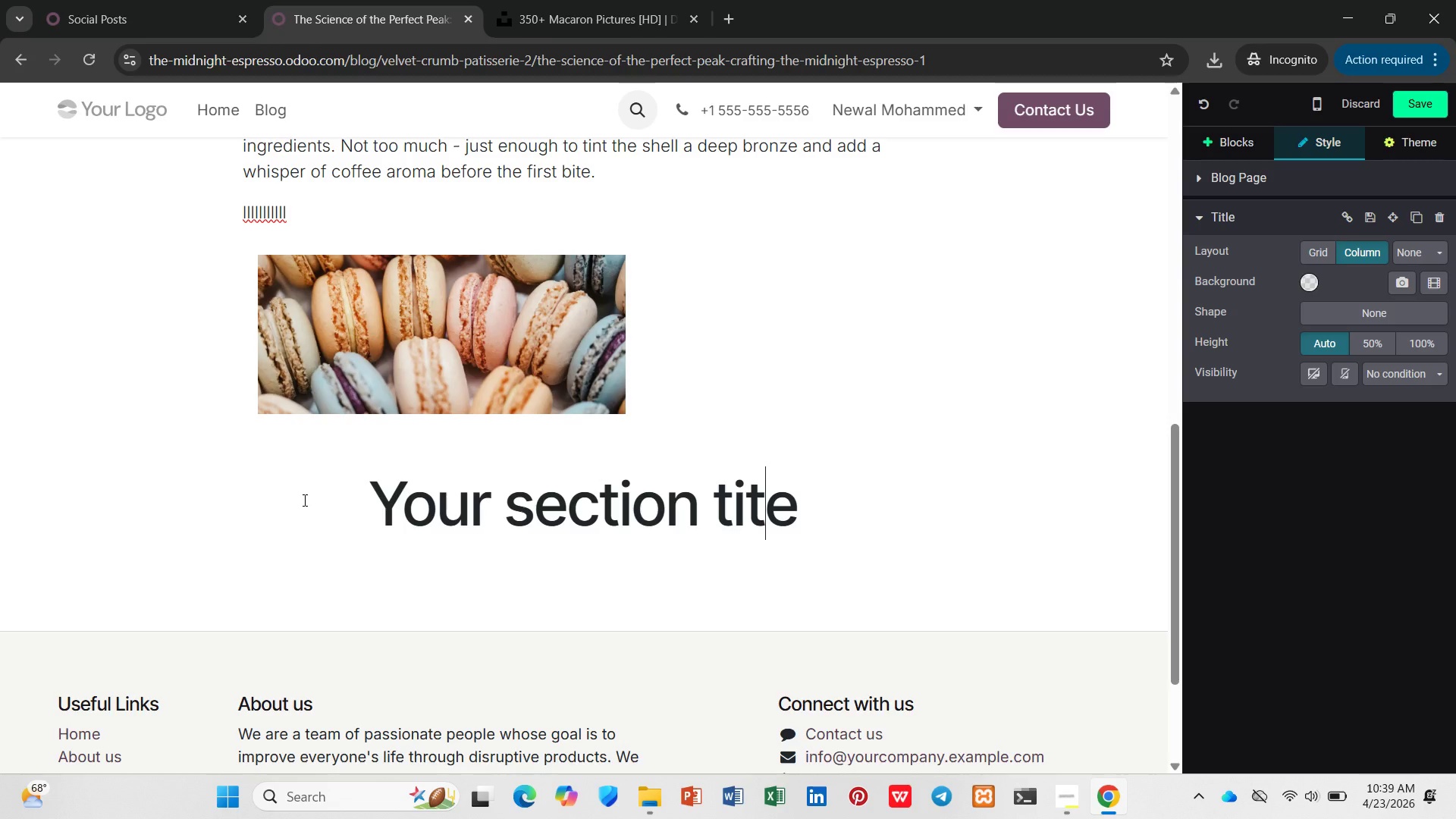 
key(Backspace)
 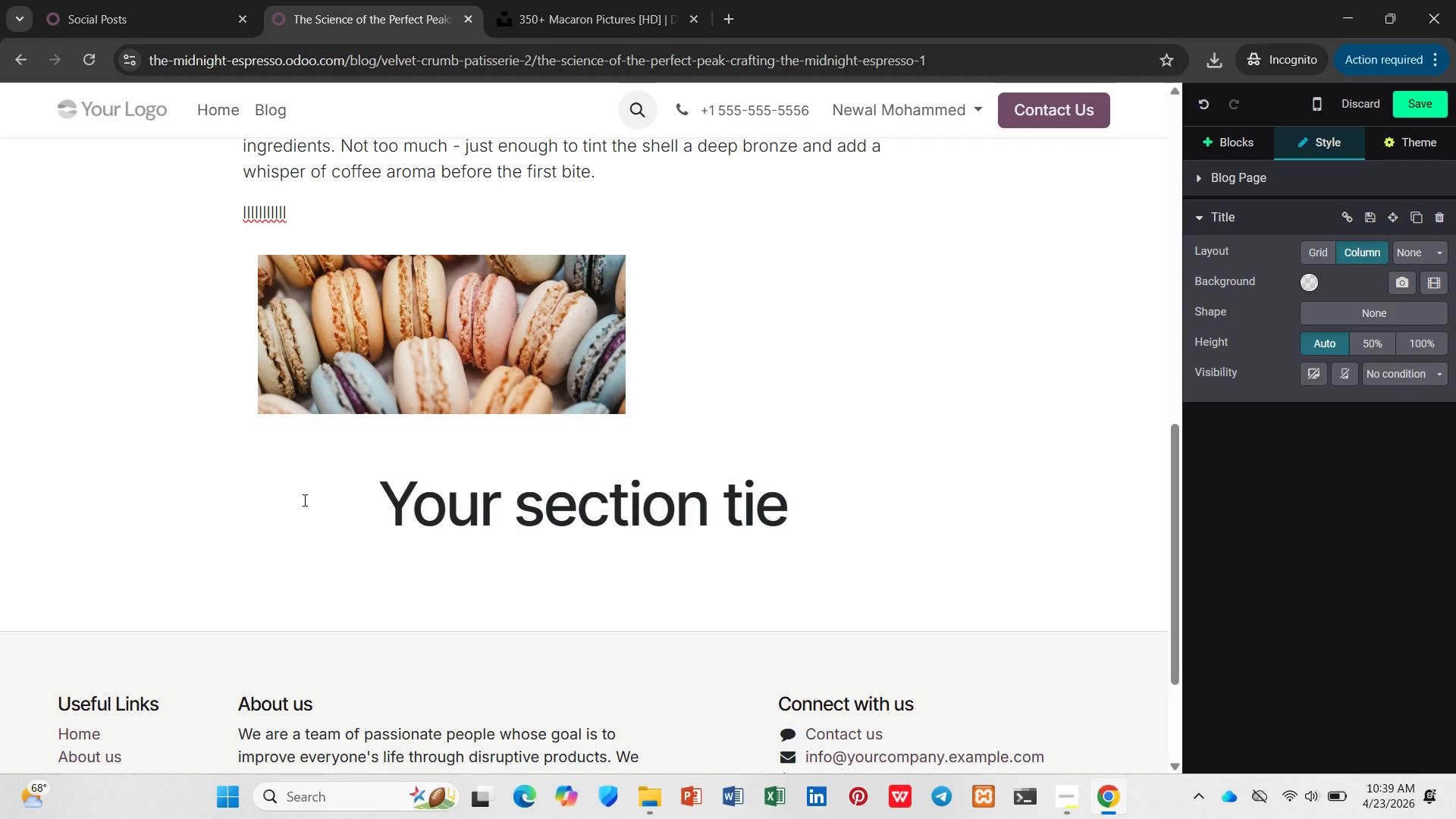 
scroll: coordinate [303, 500], scroll_direction: up, amount: 1.0
 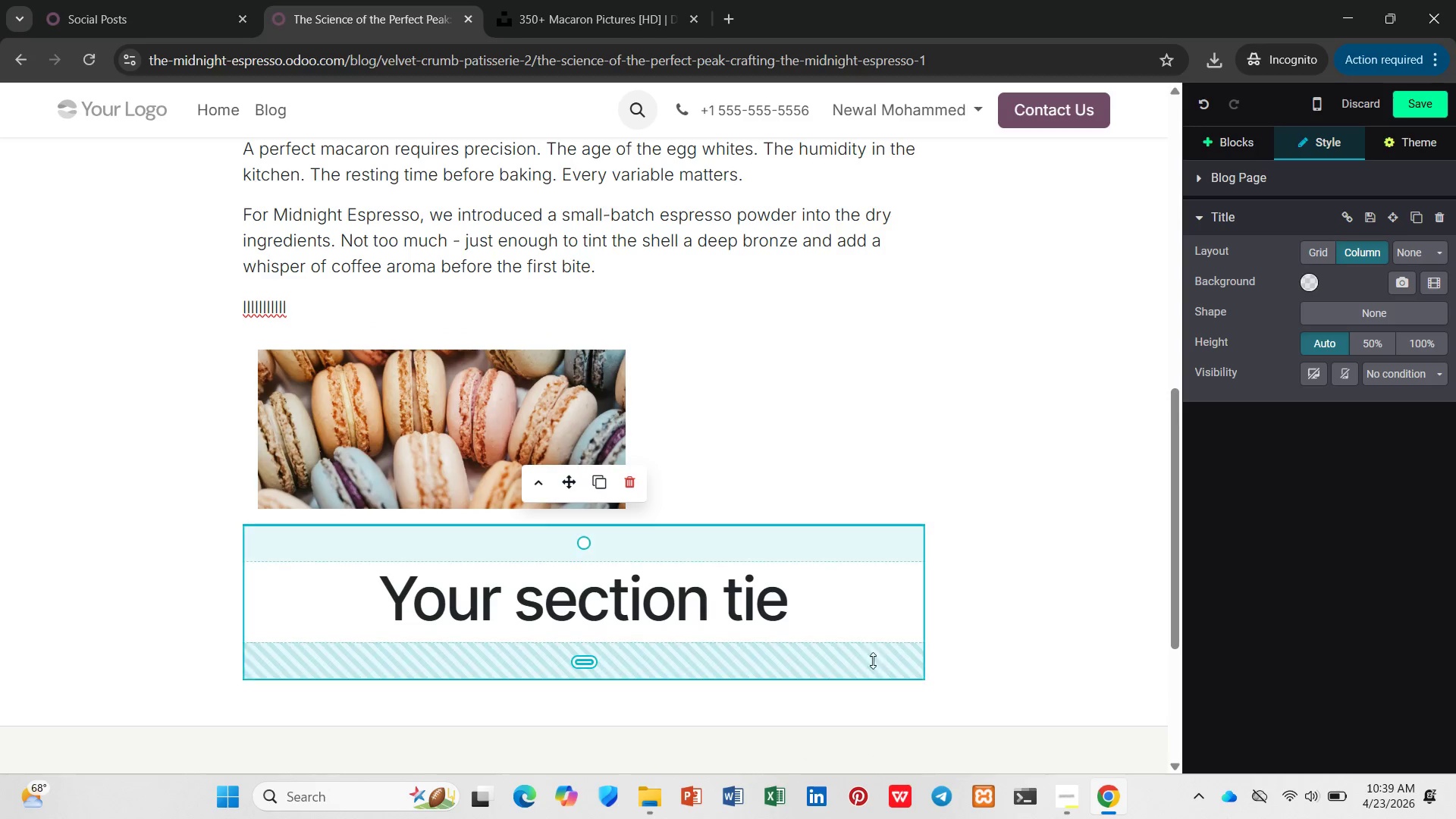 
left_click_drag(start_coordinate=[868, 648], to_coordinate=[698, 639])
 